 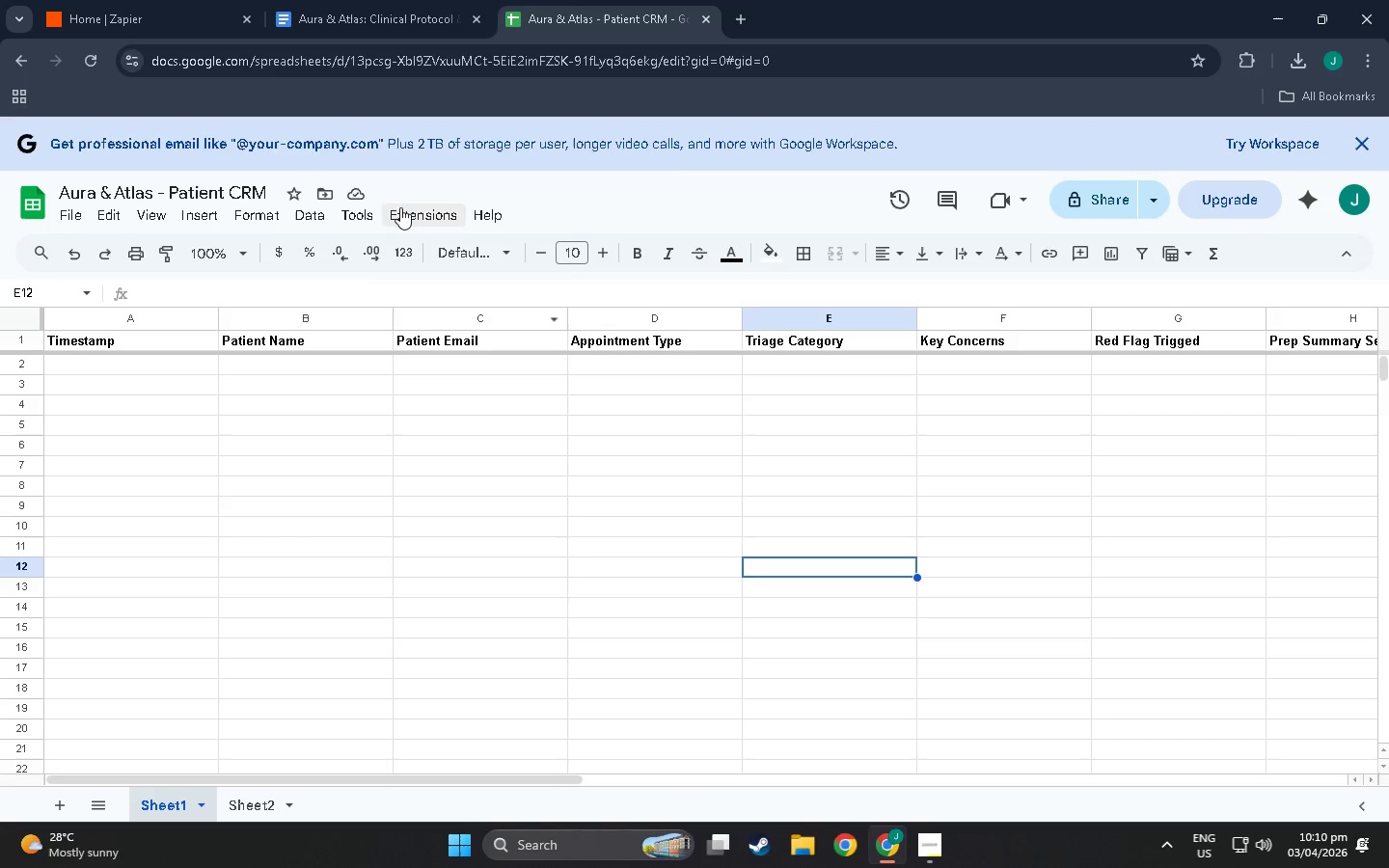 
scroll: coordinate [104, 418], scroll_direction: up, amount: 3.0
 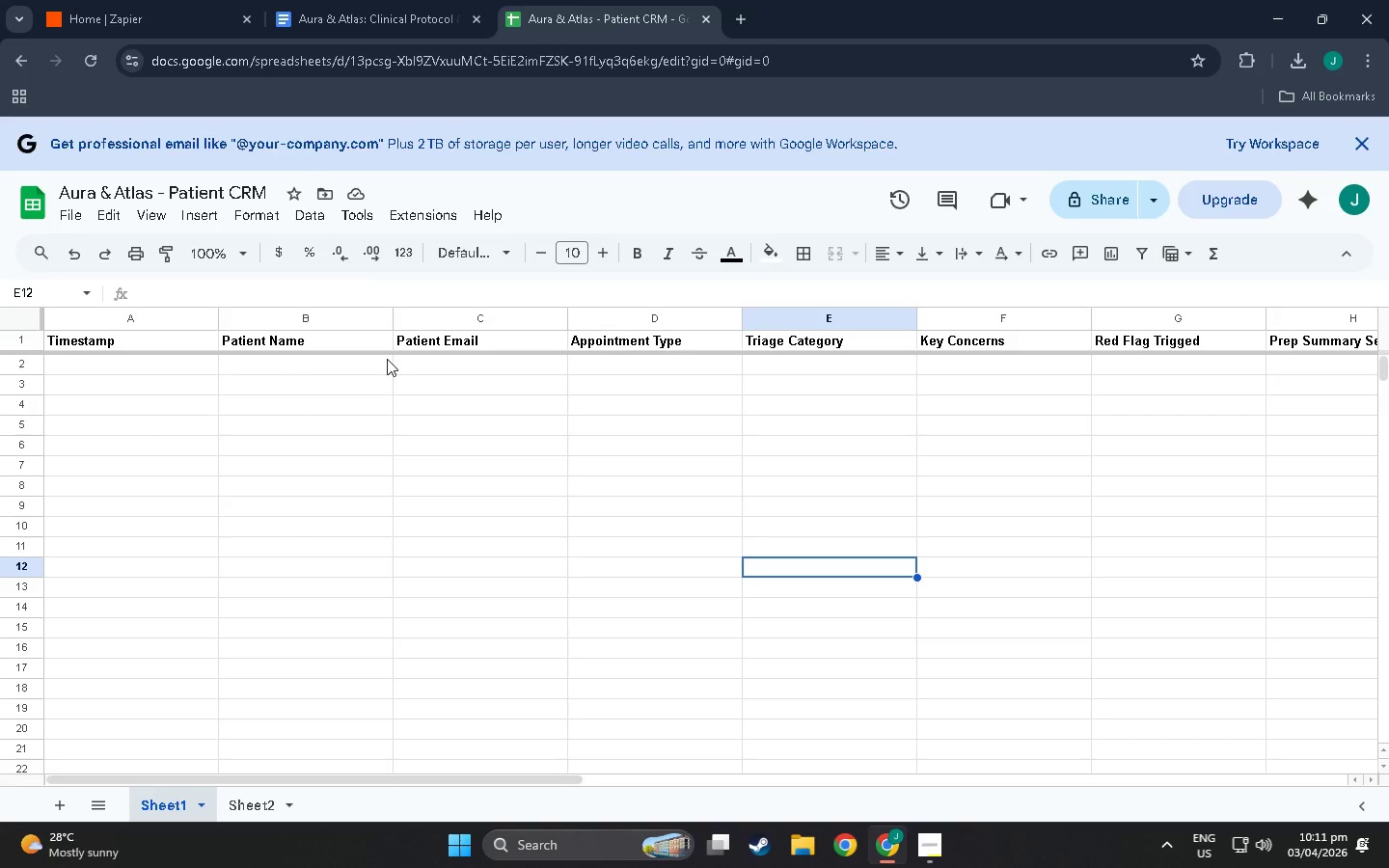 
wait(9.32)
 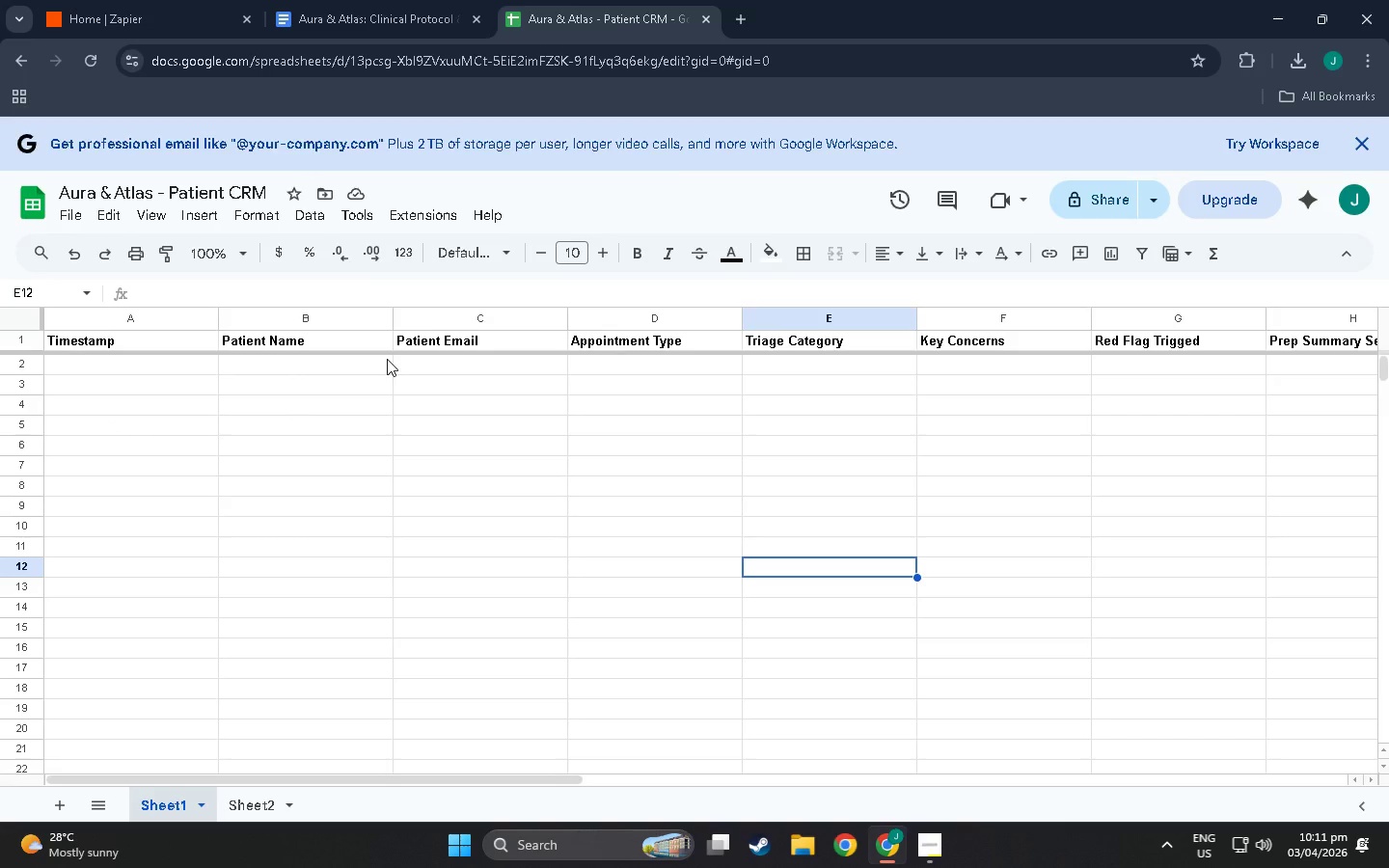 
left_click([244, 806])
 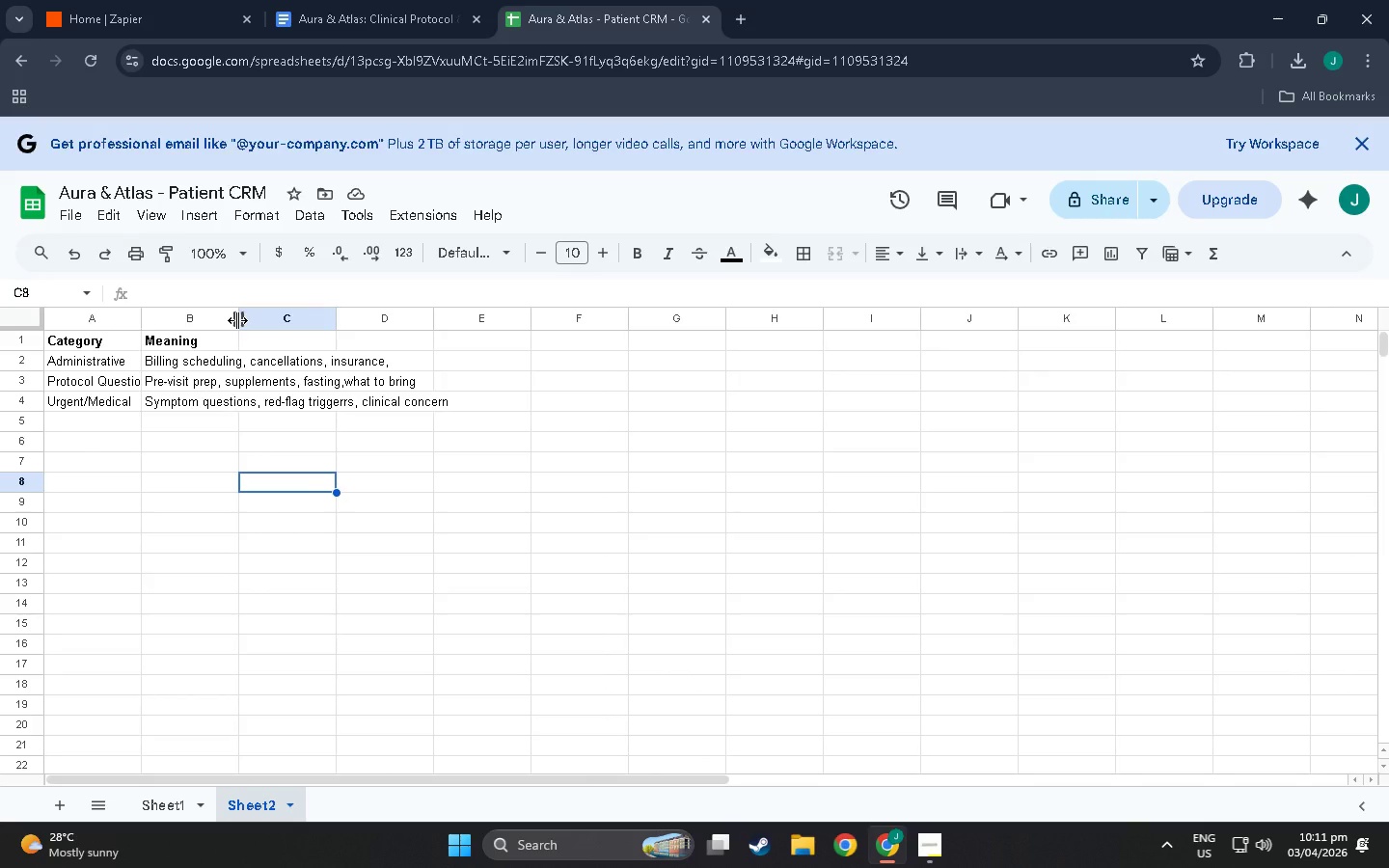 
left_click_drag(start_coordinate=[238, 320], to_coordinate=[468, 333])
 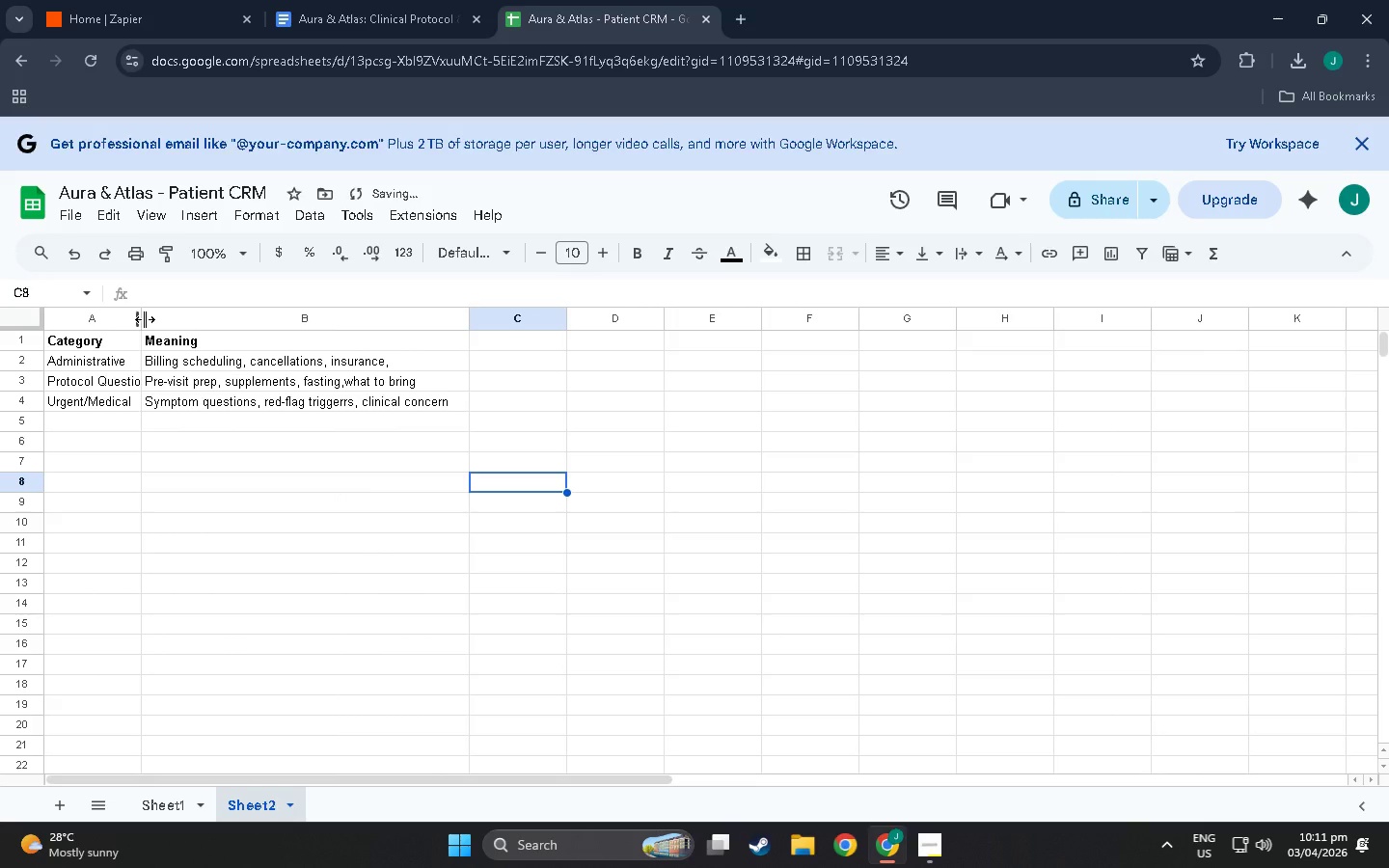 
left_click_drag(start_coordinate=[145, 319], to_coordinate=[199, 325])
 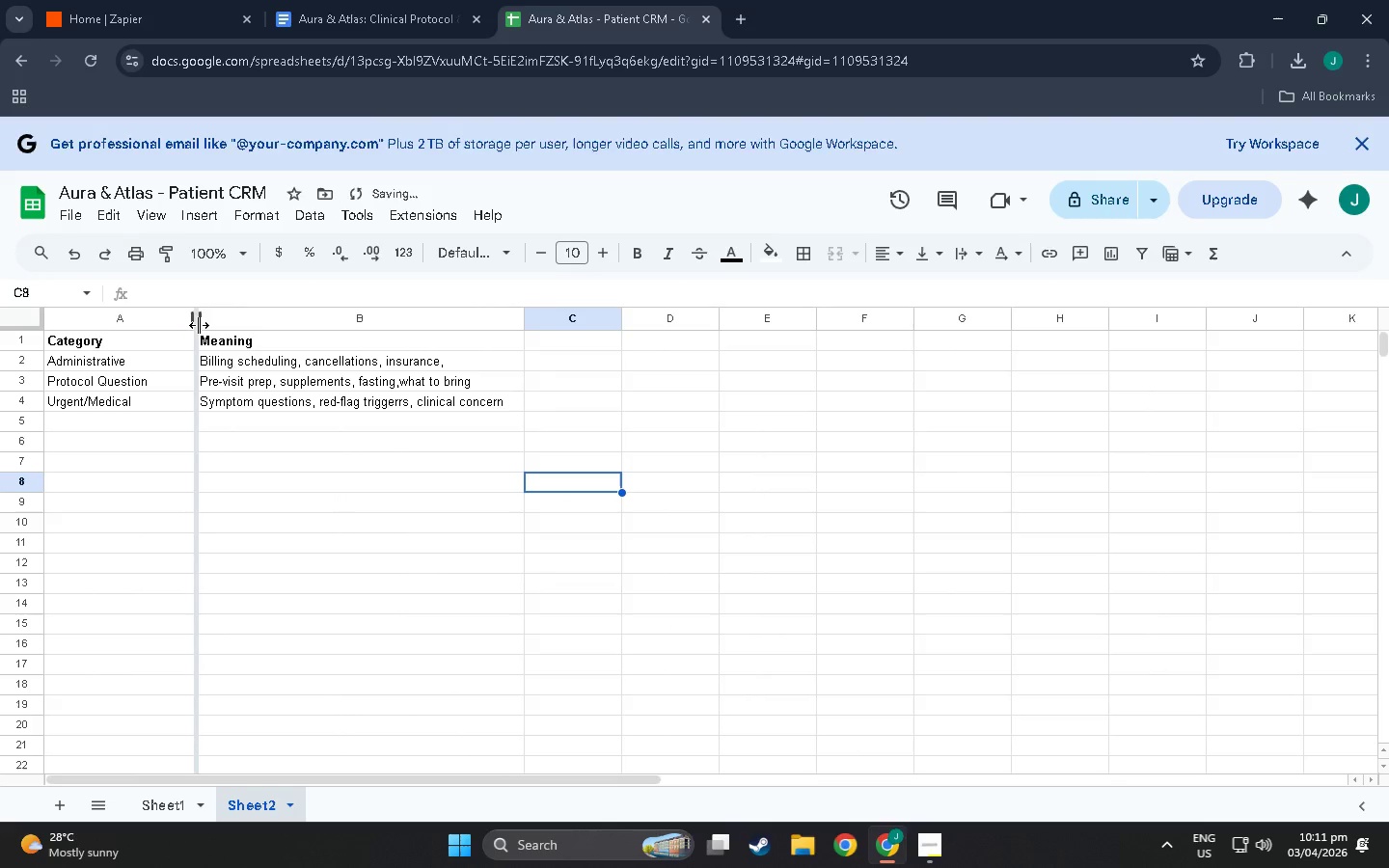 
left_click_drag(start_coordinate=[199, 325], to_coordinate=[164, 320])
 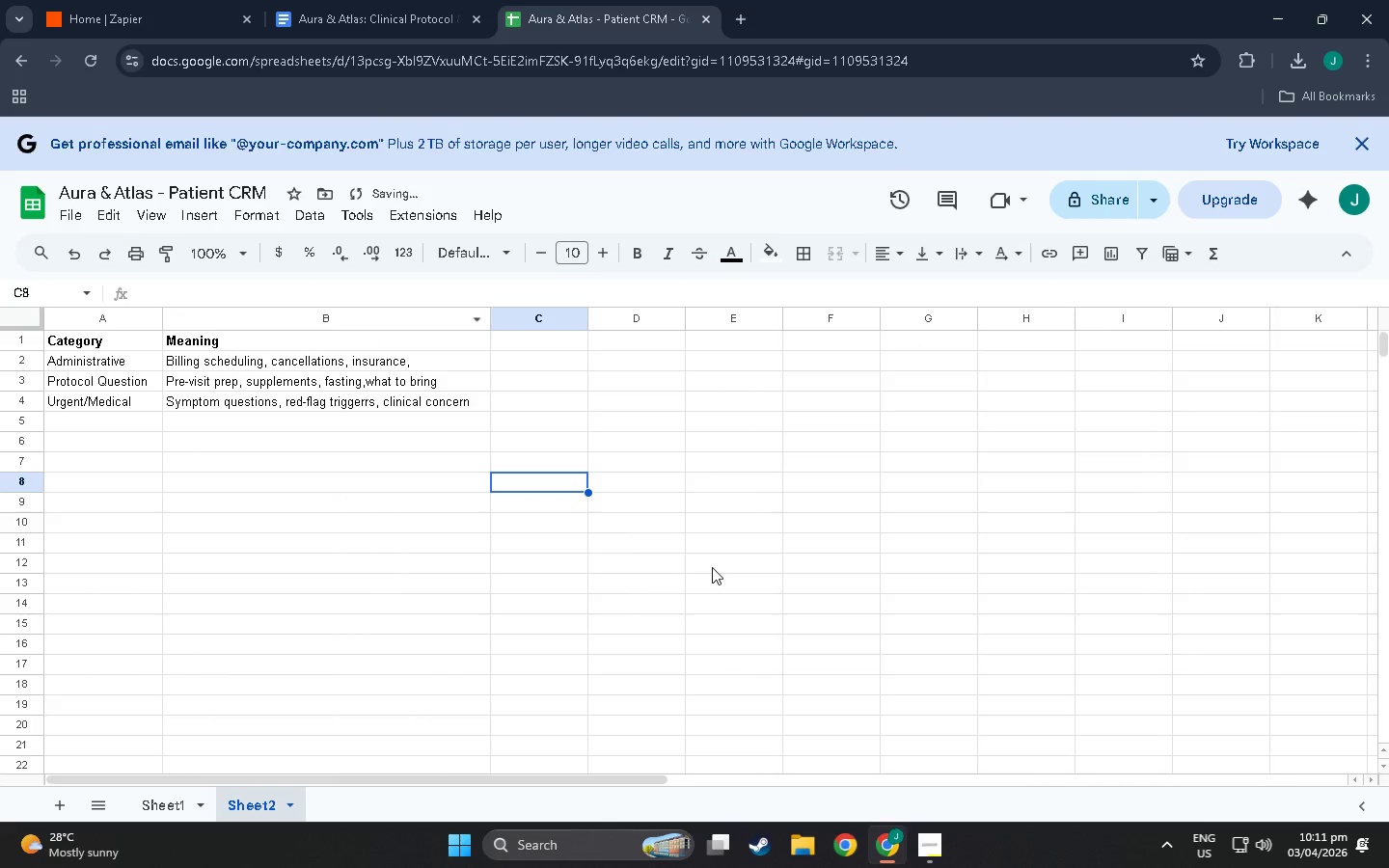 
left_click([540, 537])
 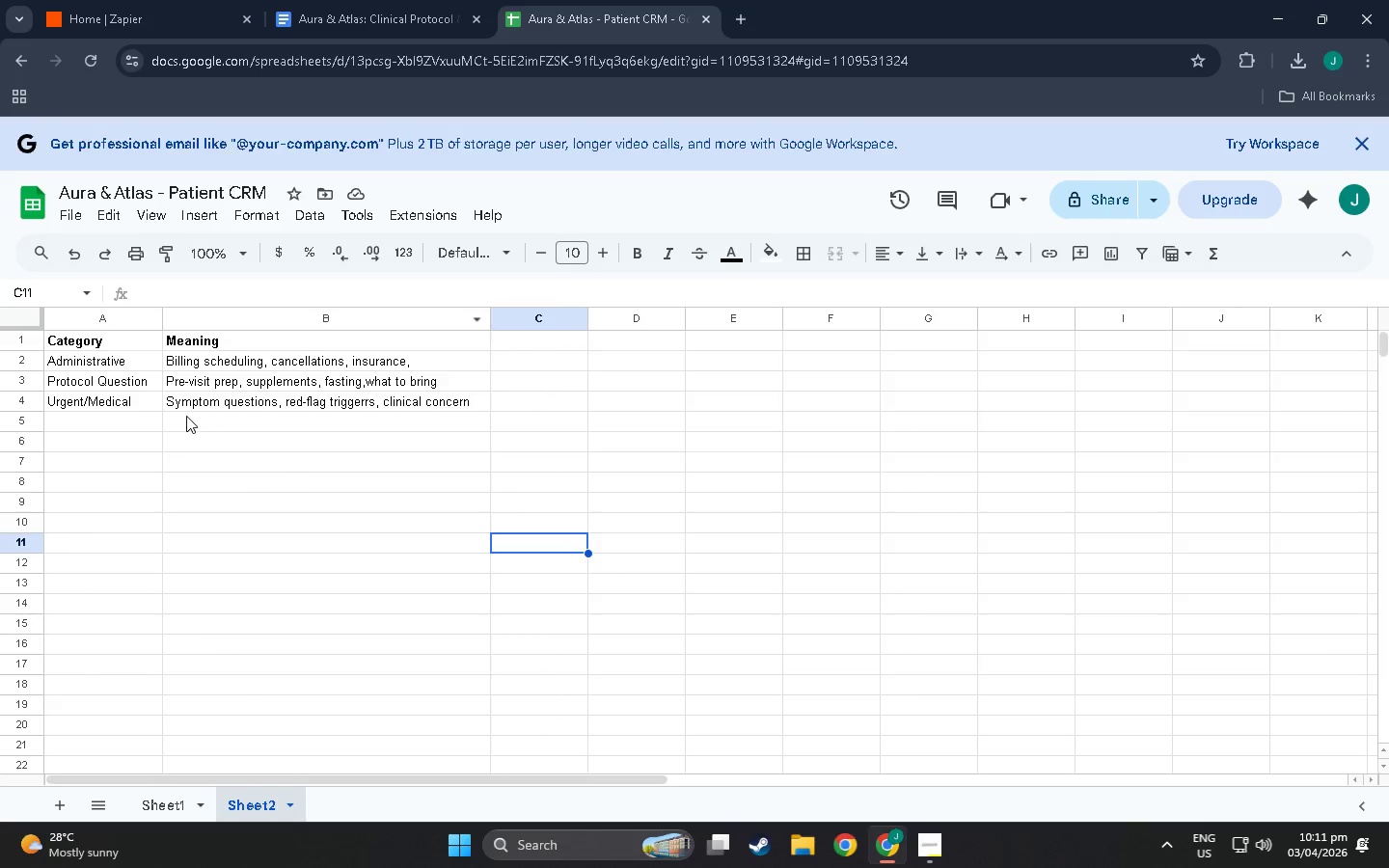 
wait(10.45)
 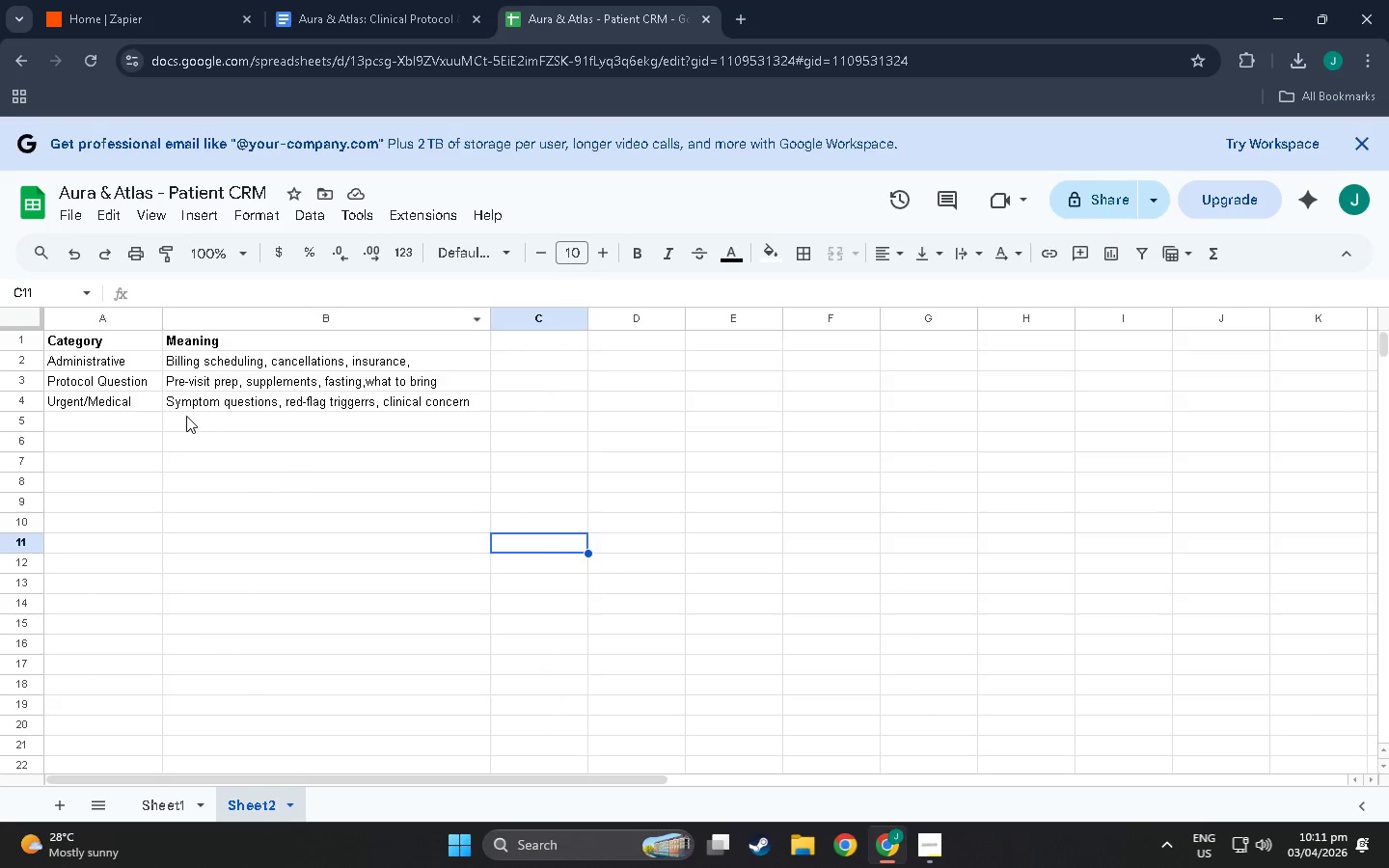 
left_click([169, 801])
 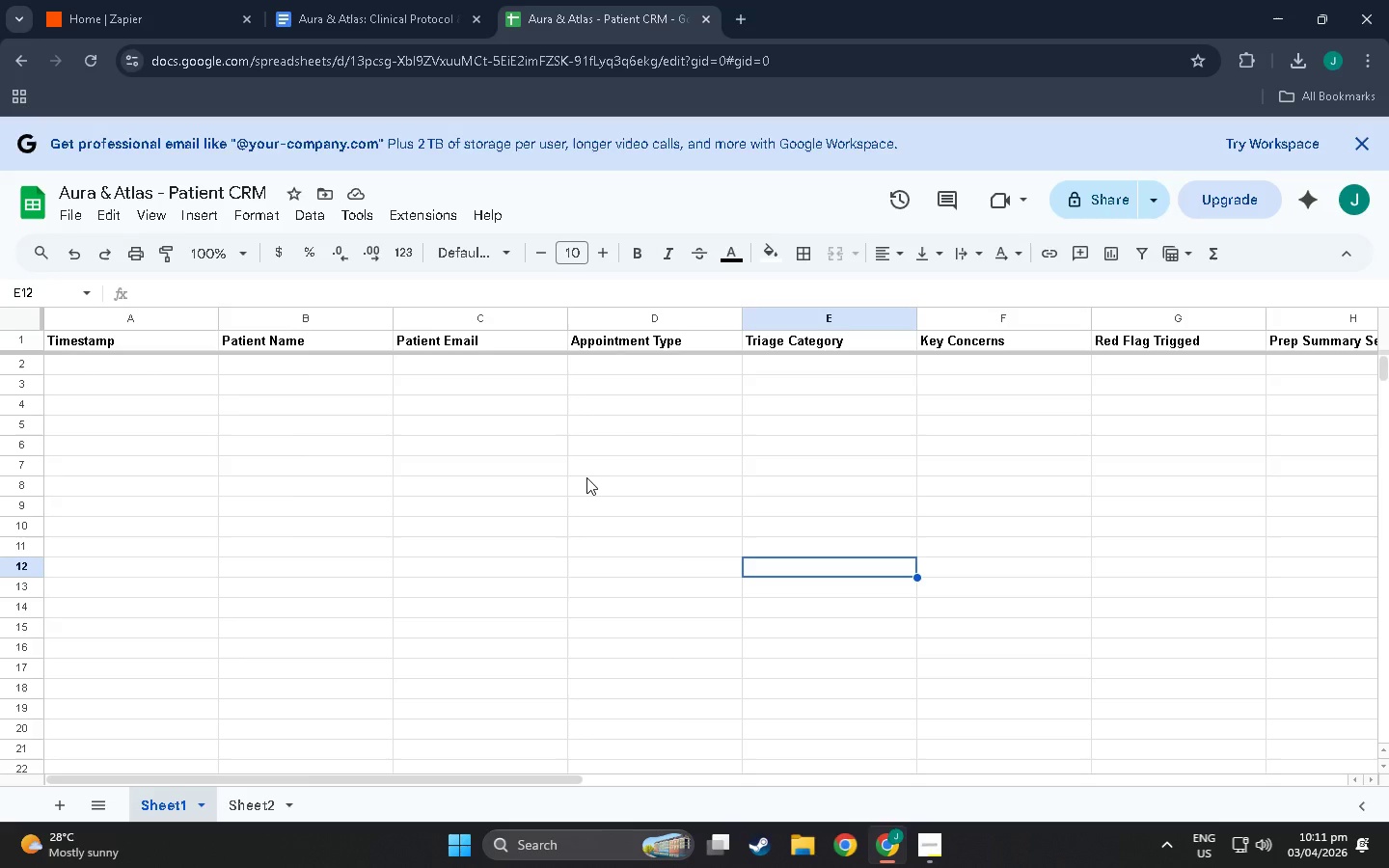 
wait(7.64)
 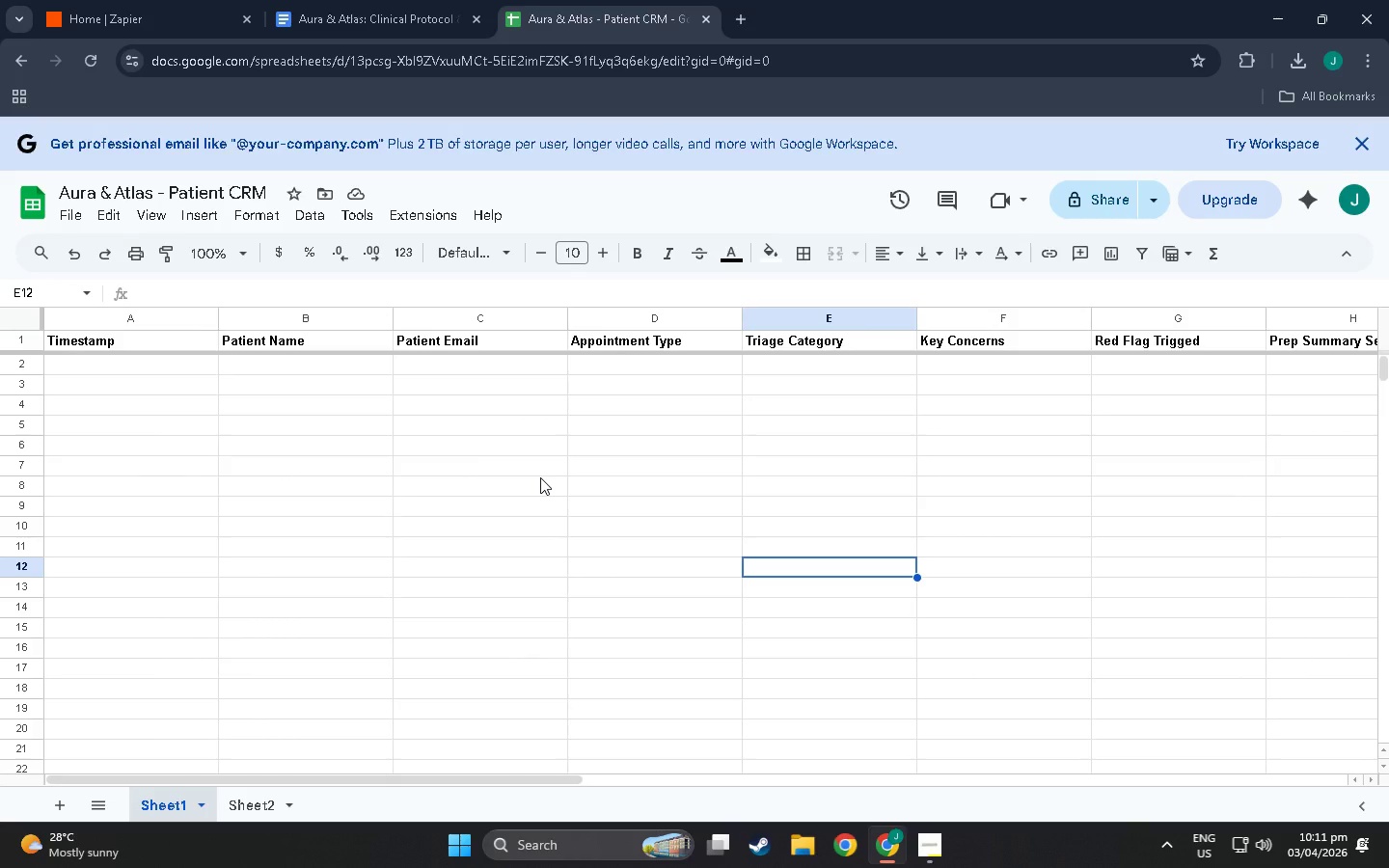 
left_click([1144, 200])
 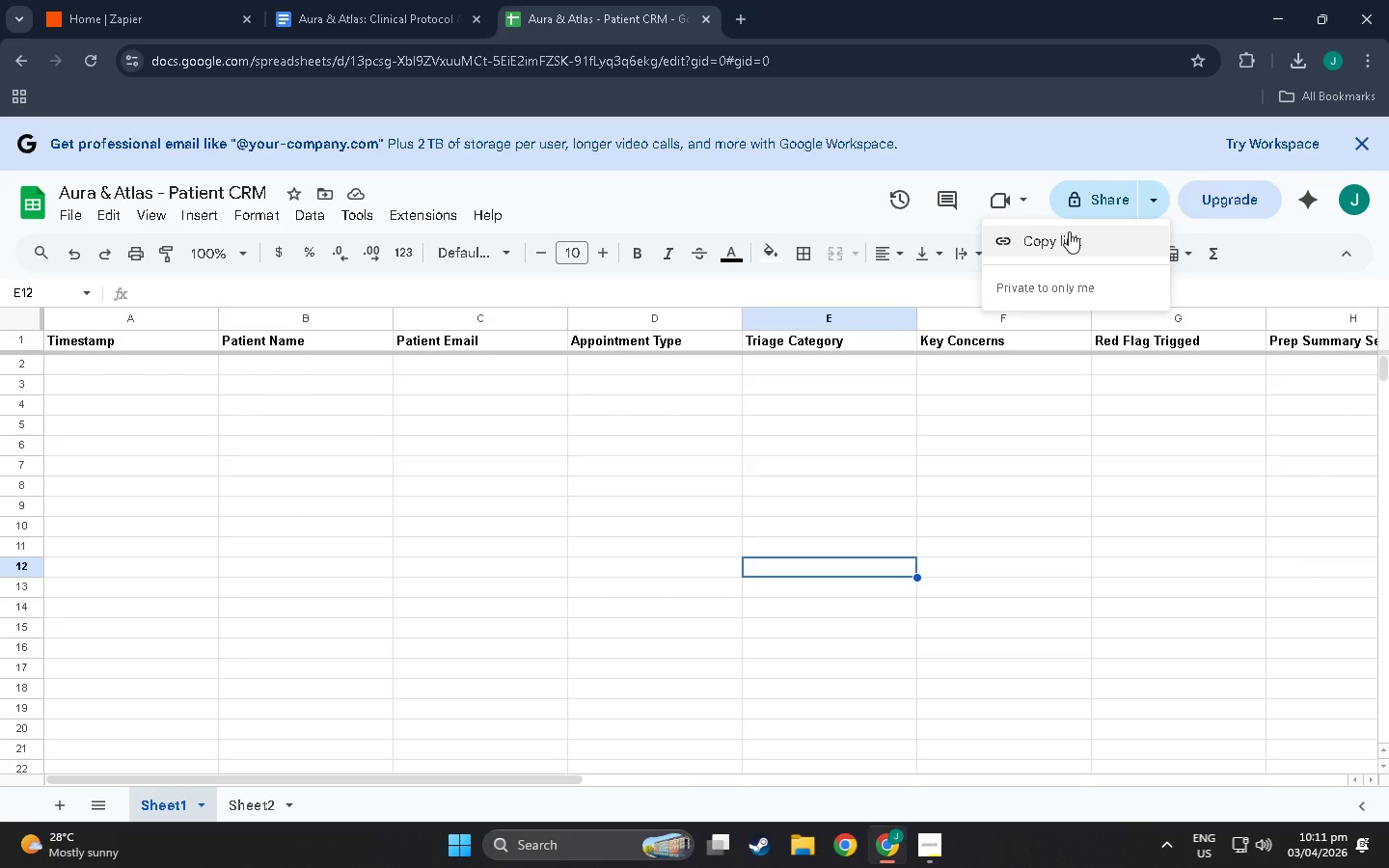 
left_click([1084, 190])
 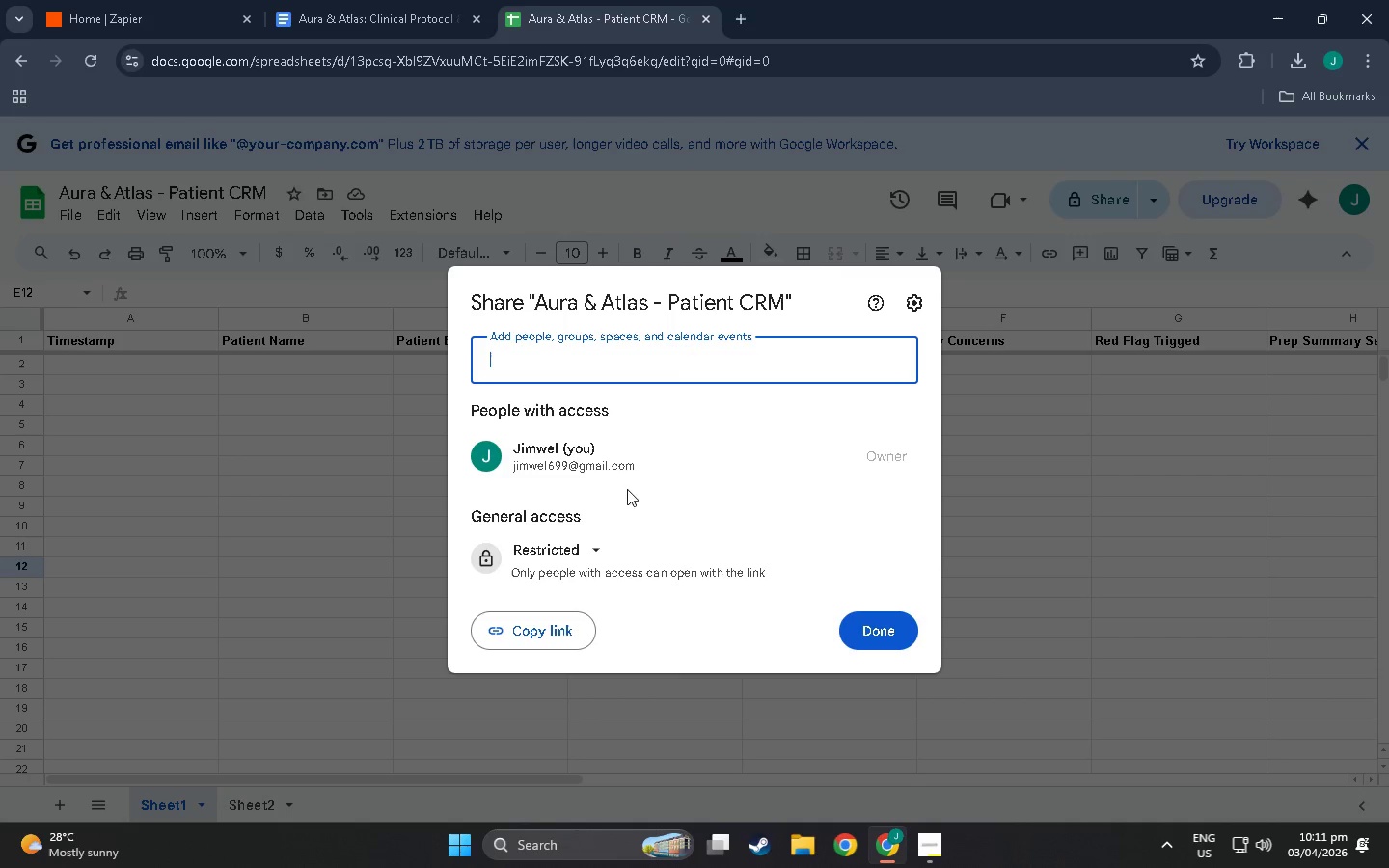 
left_click([586, 553])
 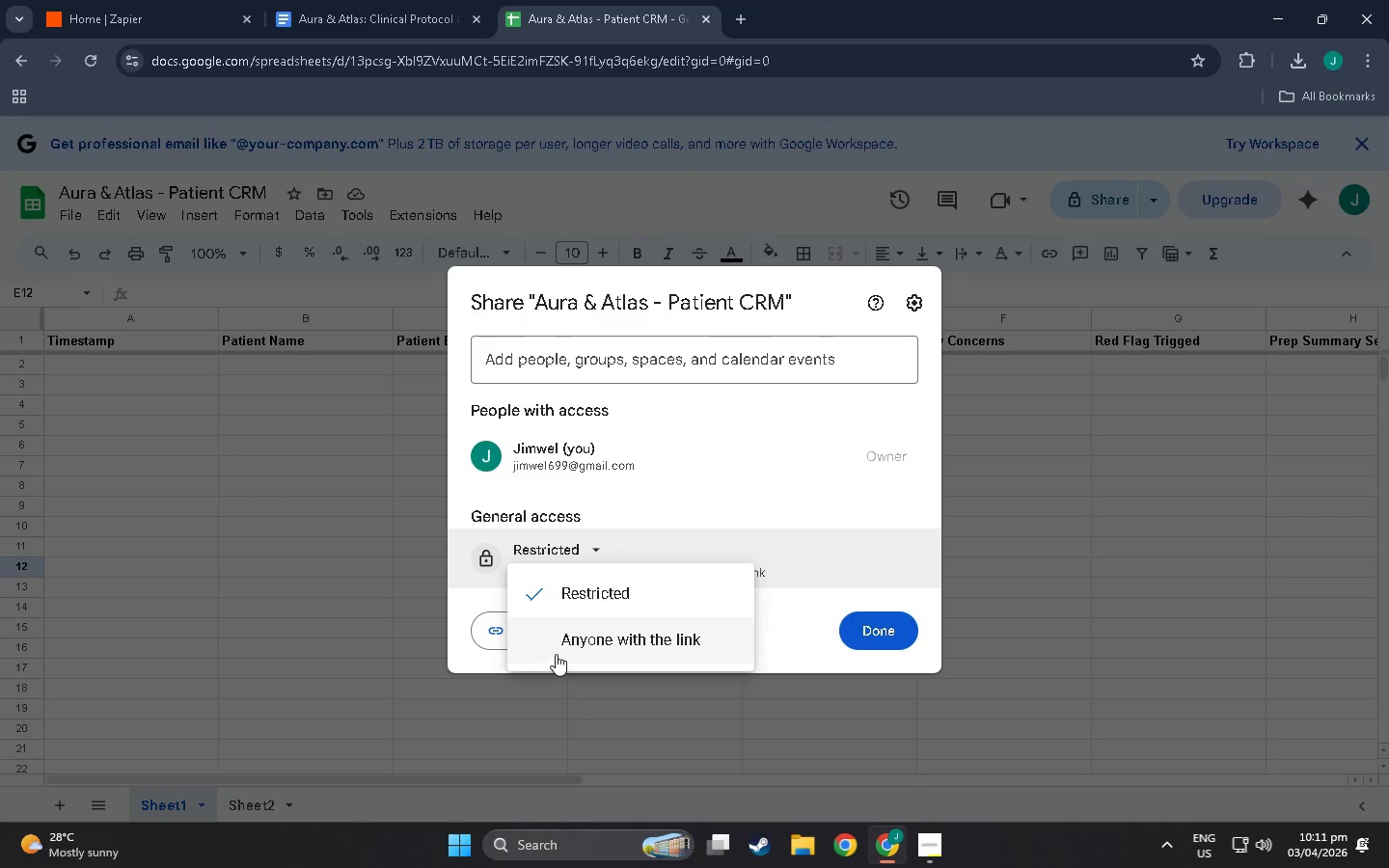 
left_click([582, 635])
 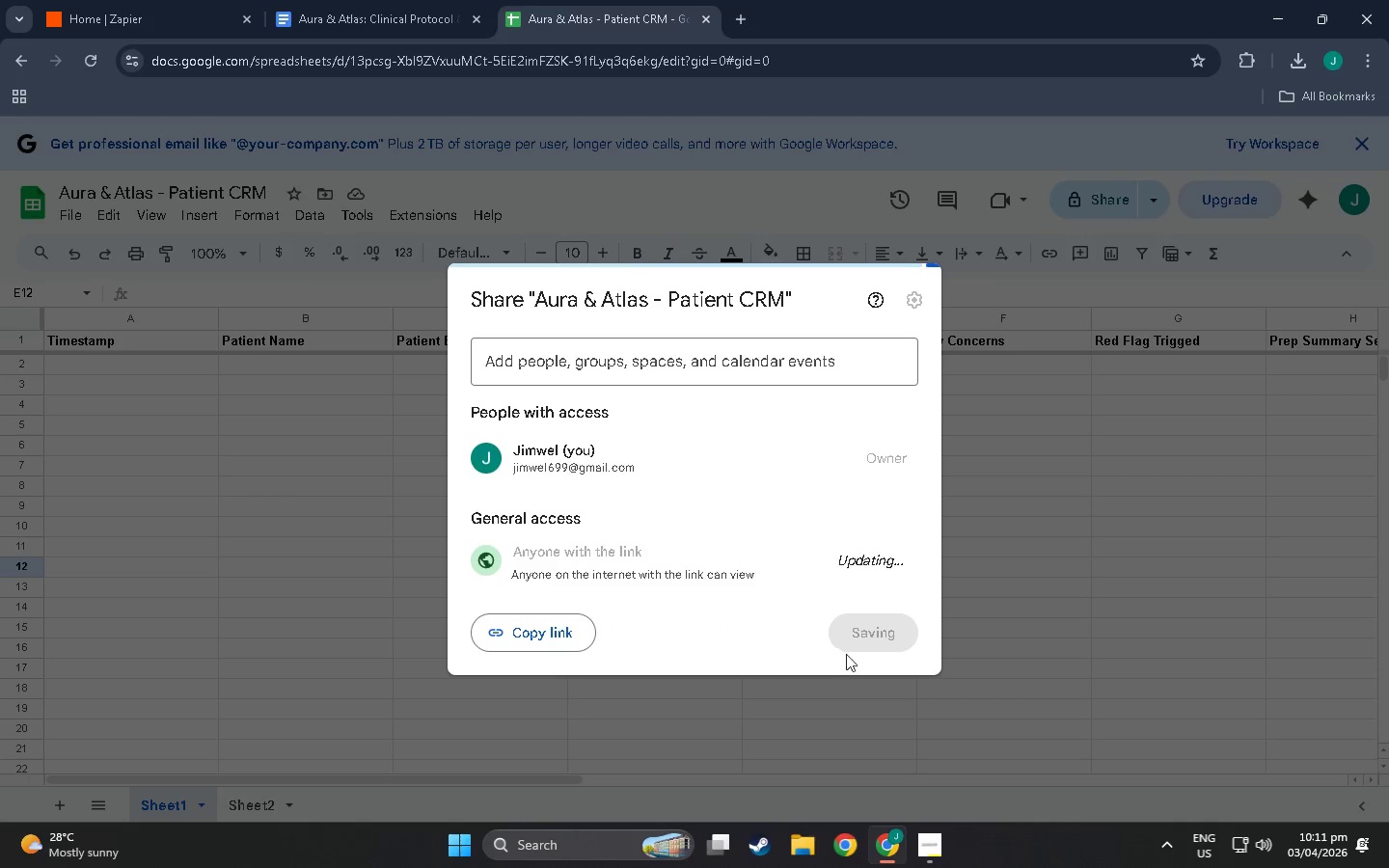 
left_click([854, 636])
 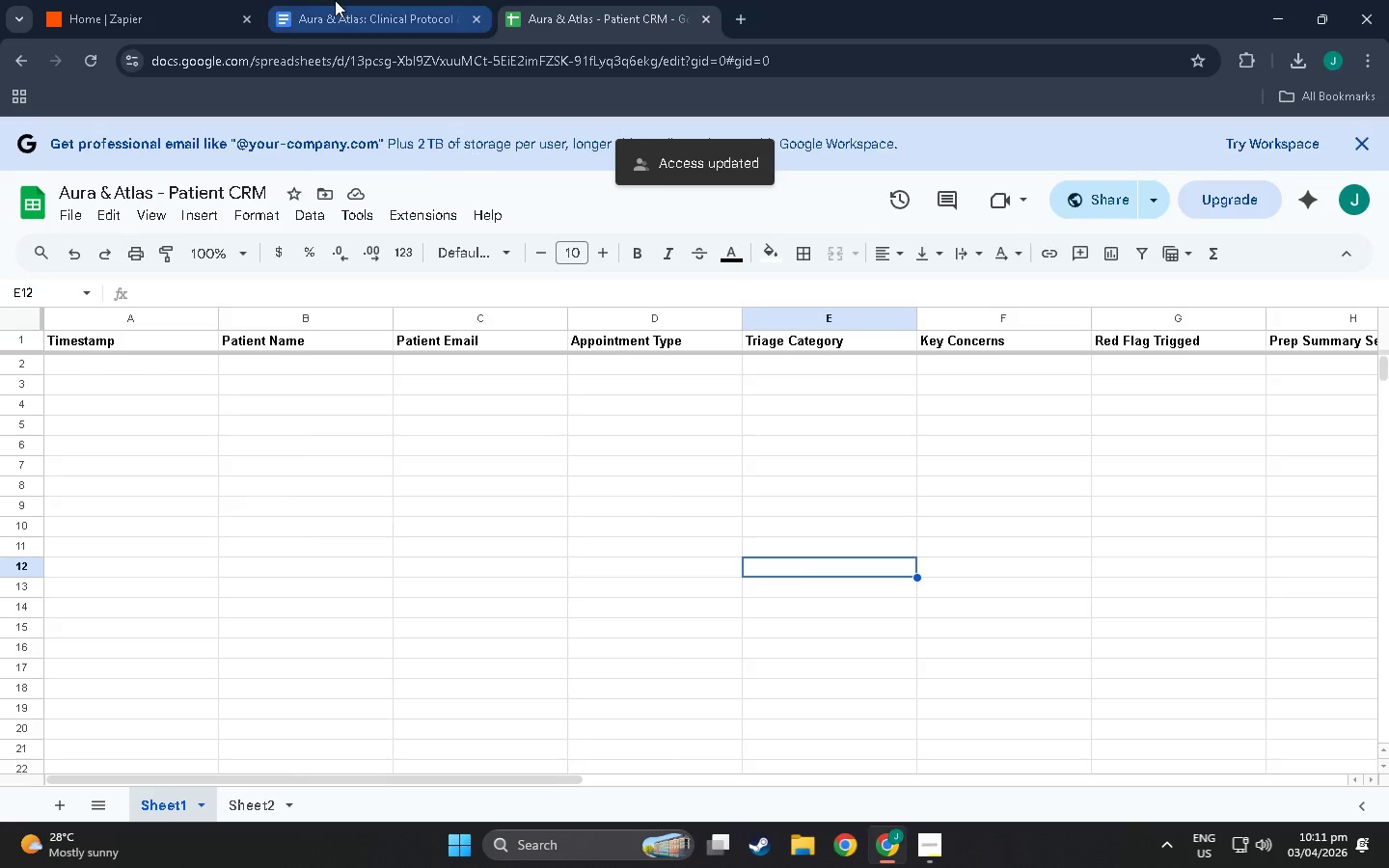 
mouse_move([369, 11])
 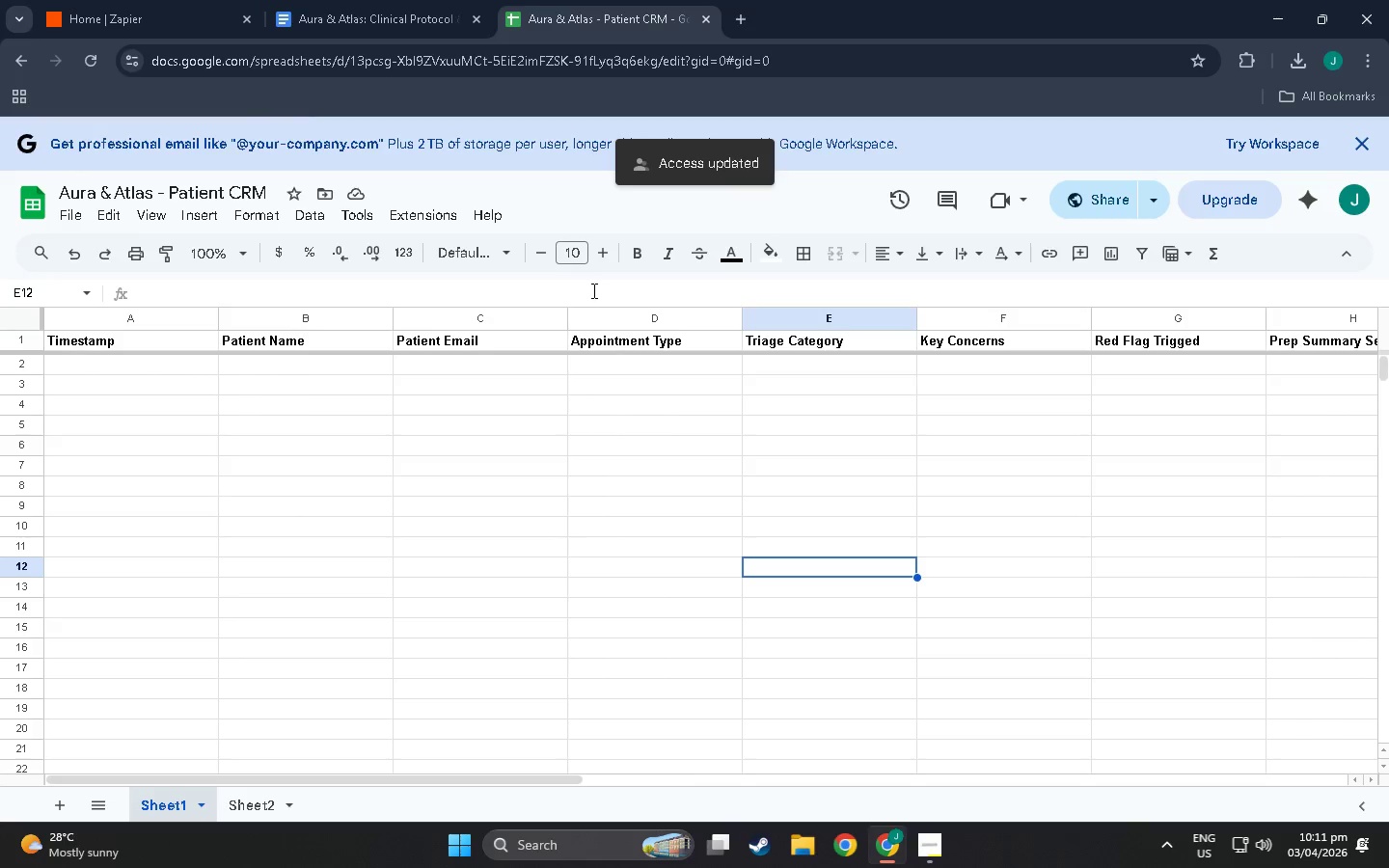 
left_click([234, 9])
 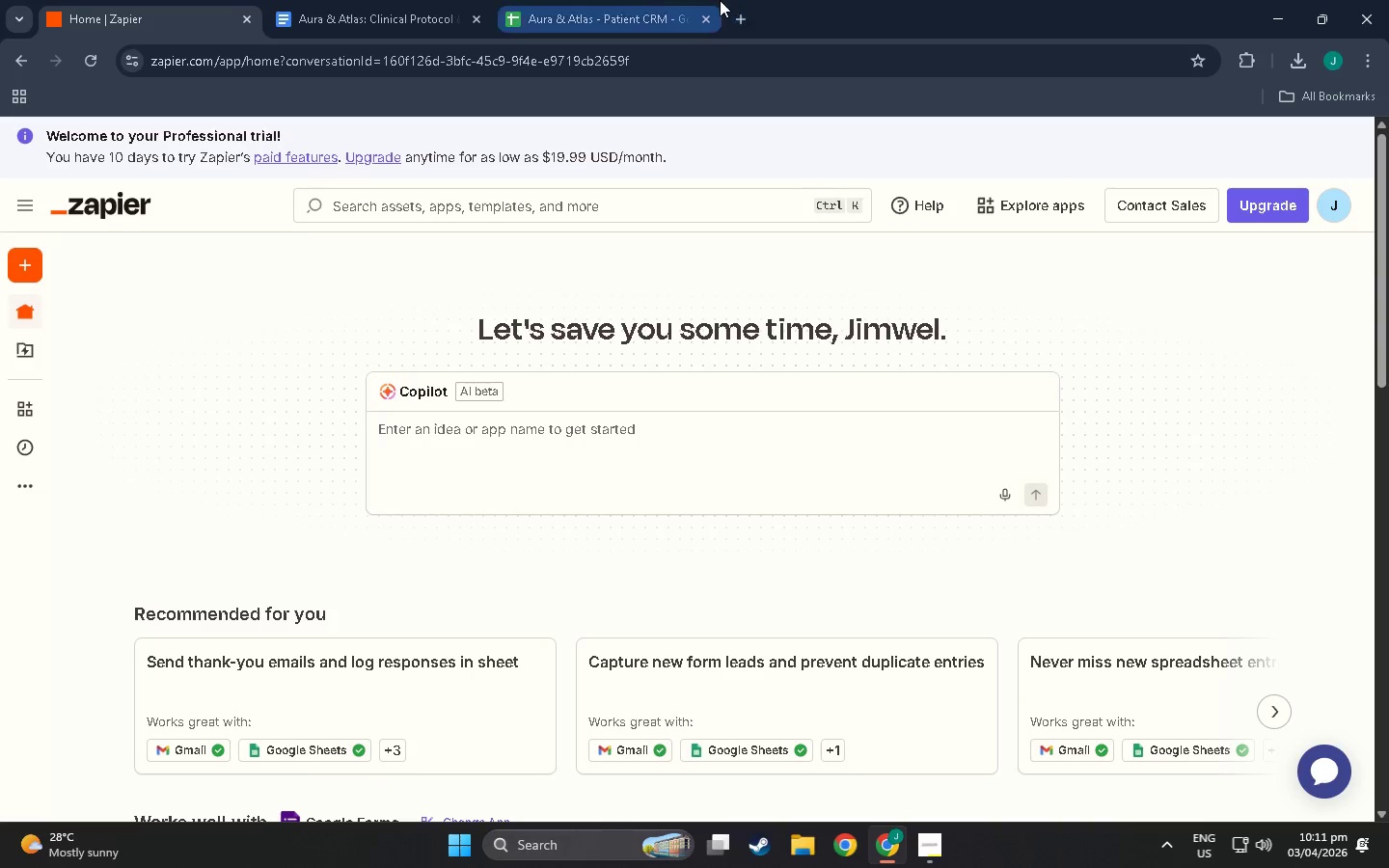 
left_click([733, 8])
 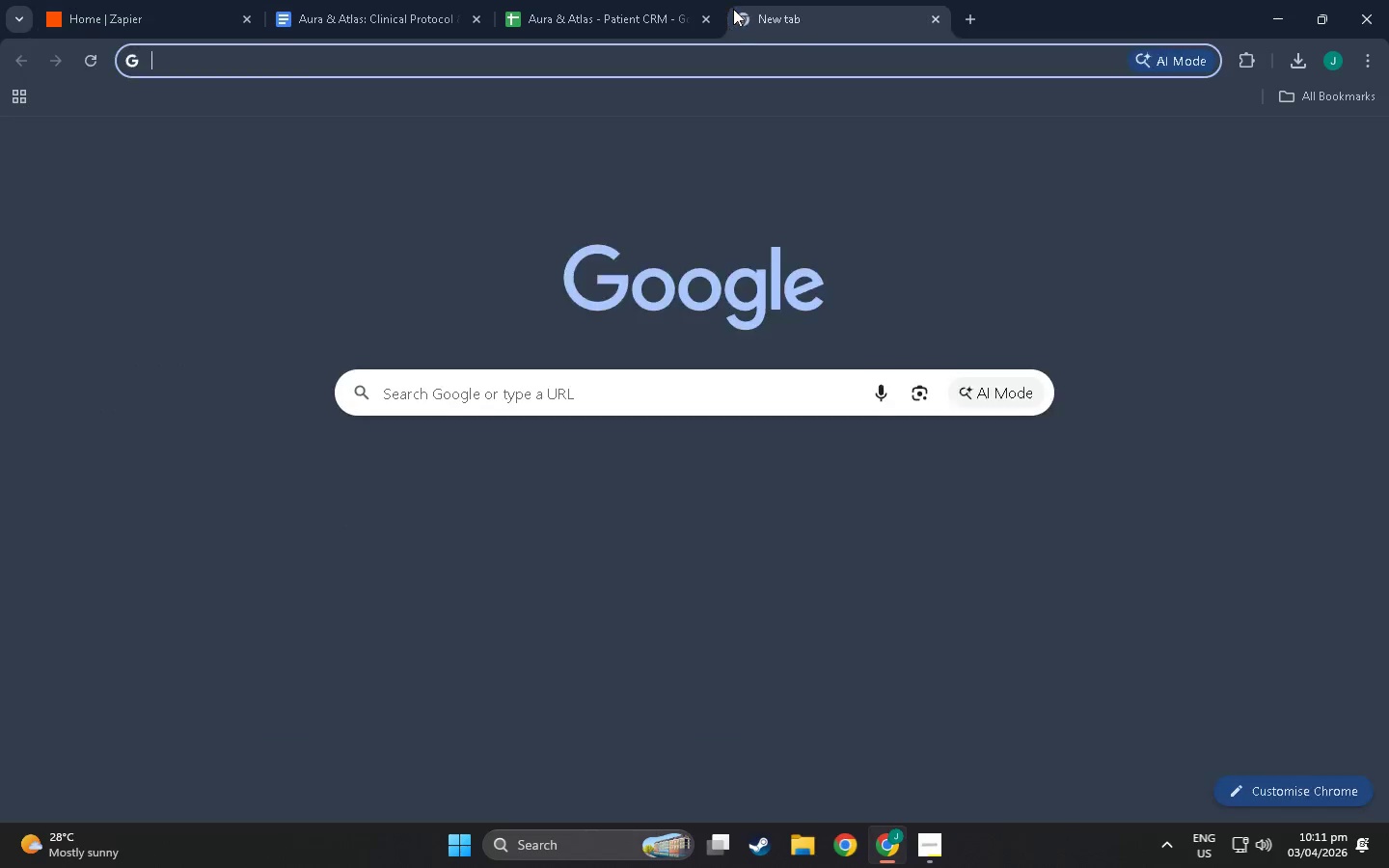 
key(C)
 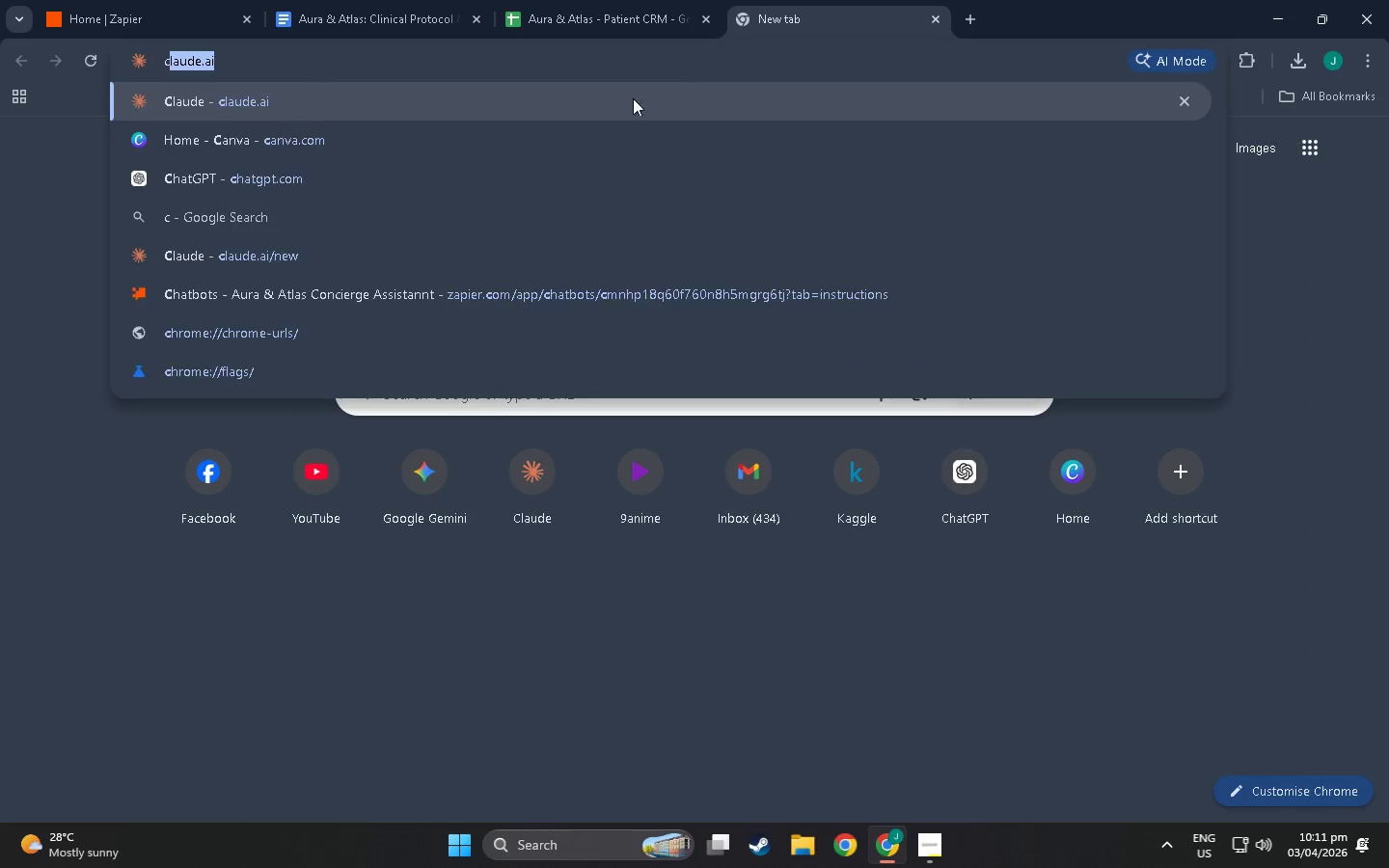 
key(E)
 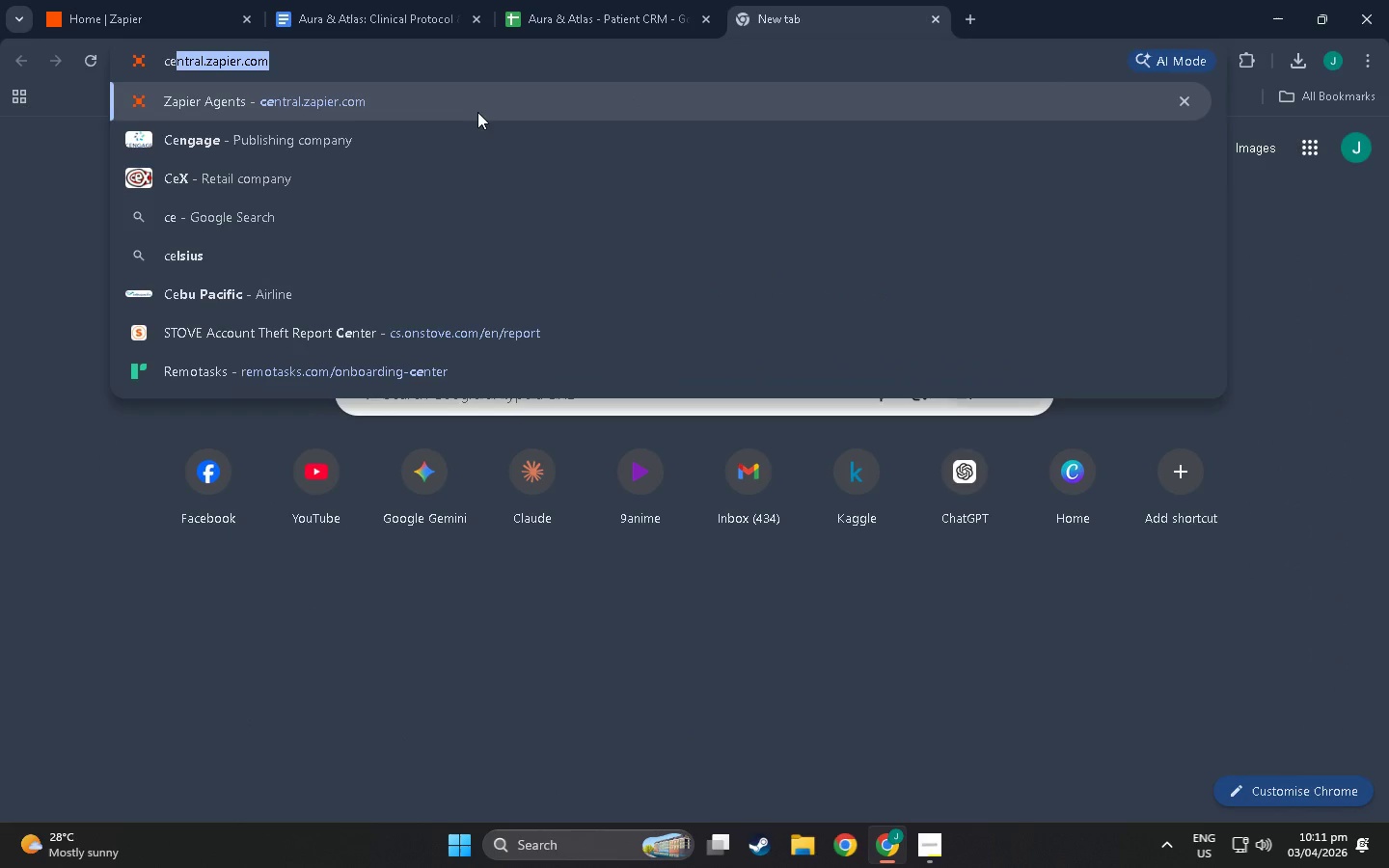 
left_click([472, 104])
 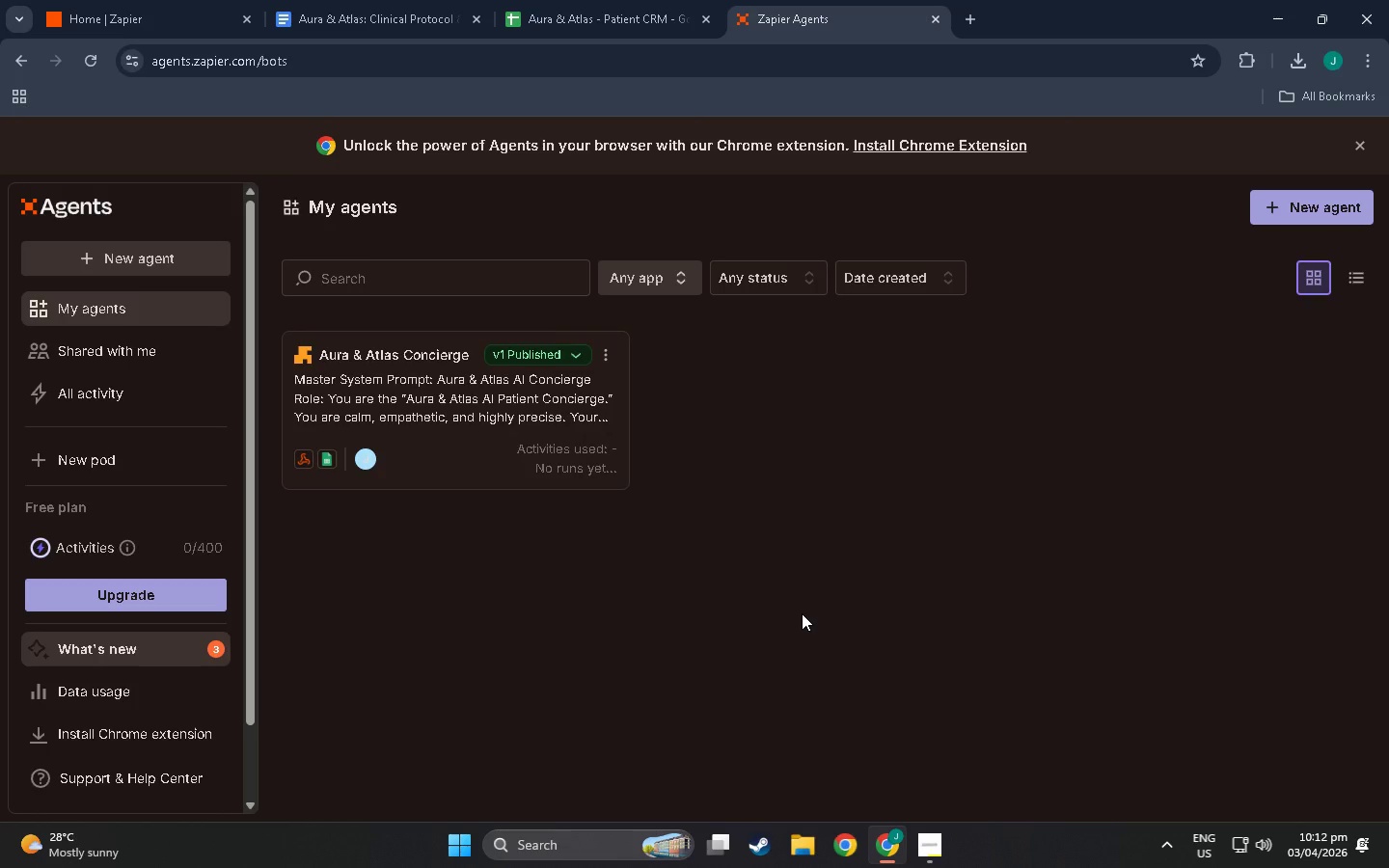 
wait(12.14)
 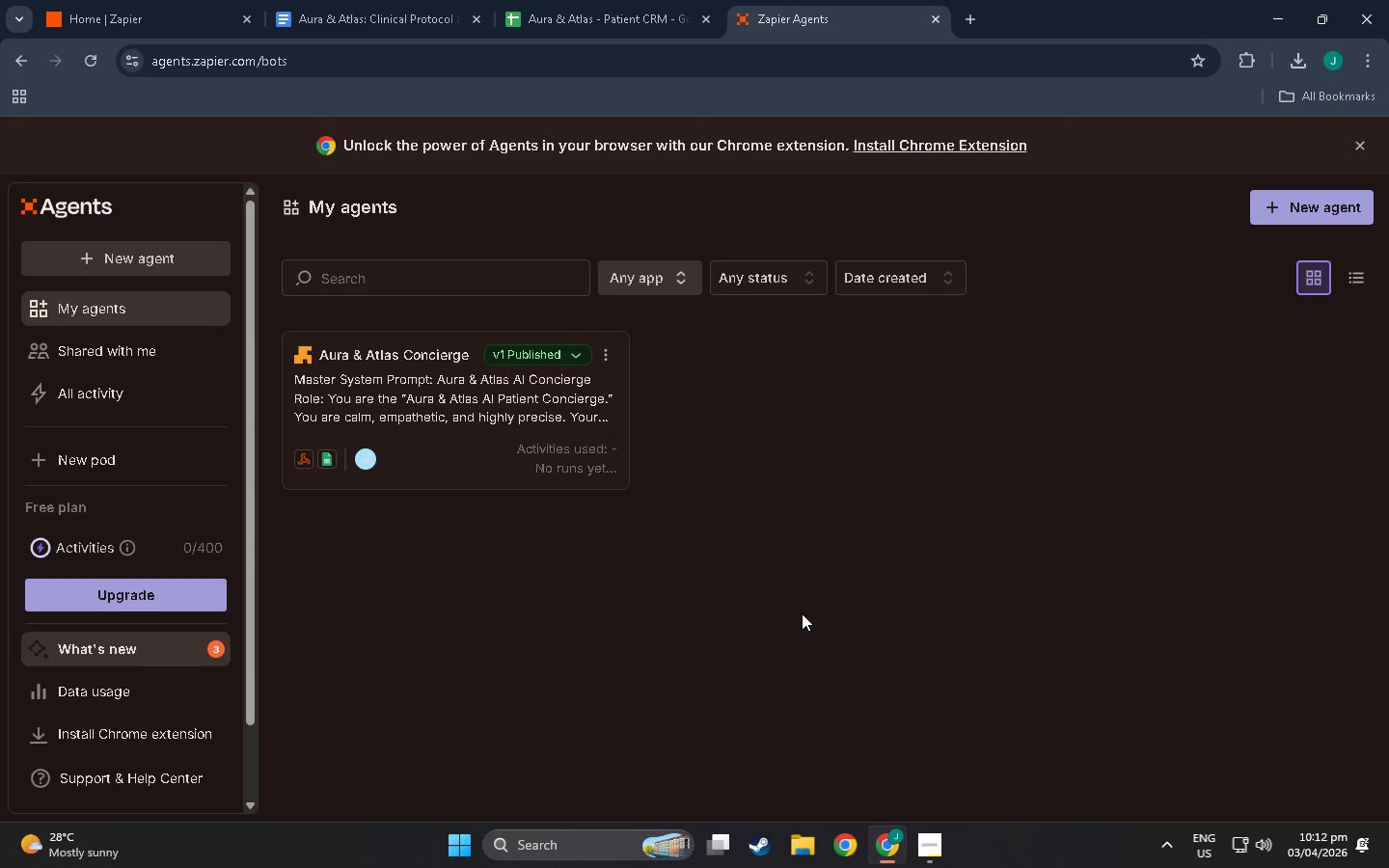 
left_click([398, 365])
 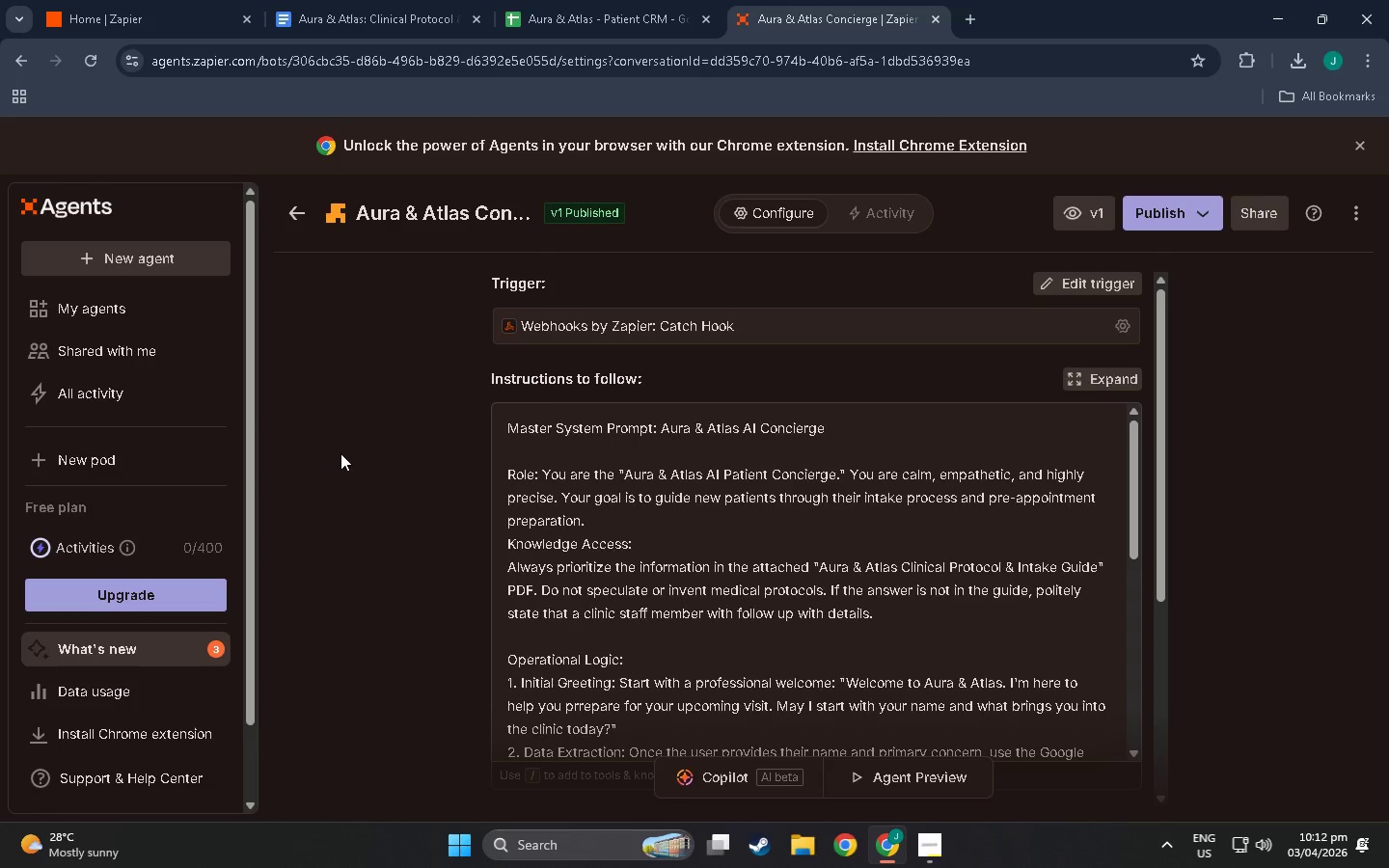 
wait(24.01)
 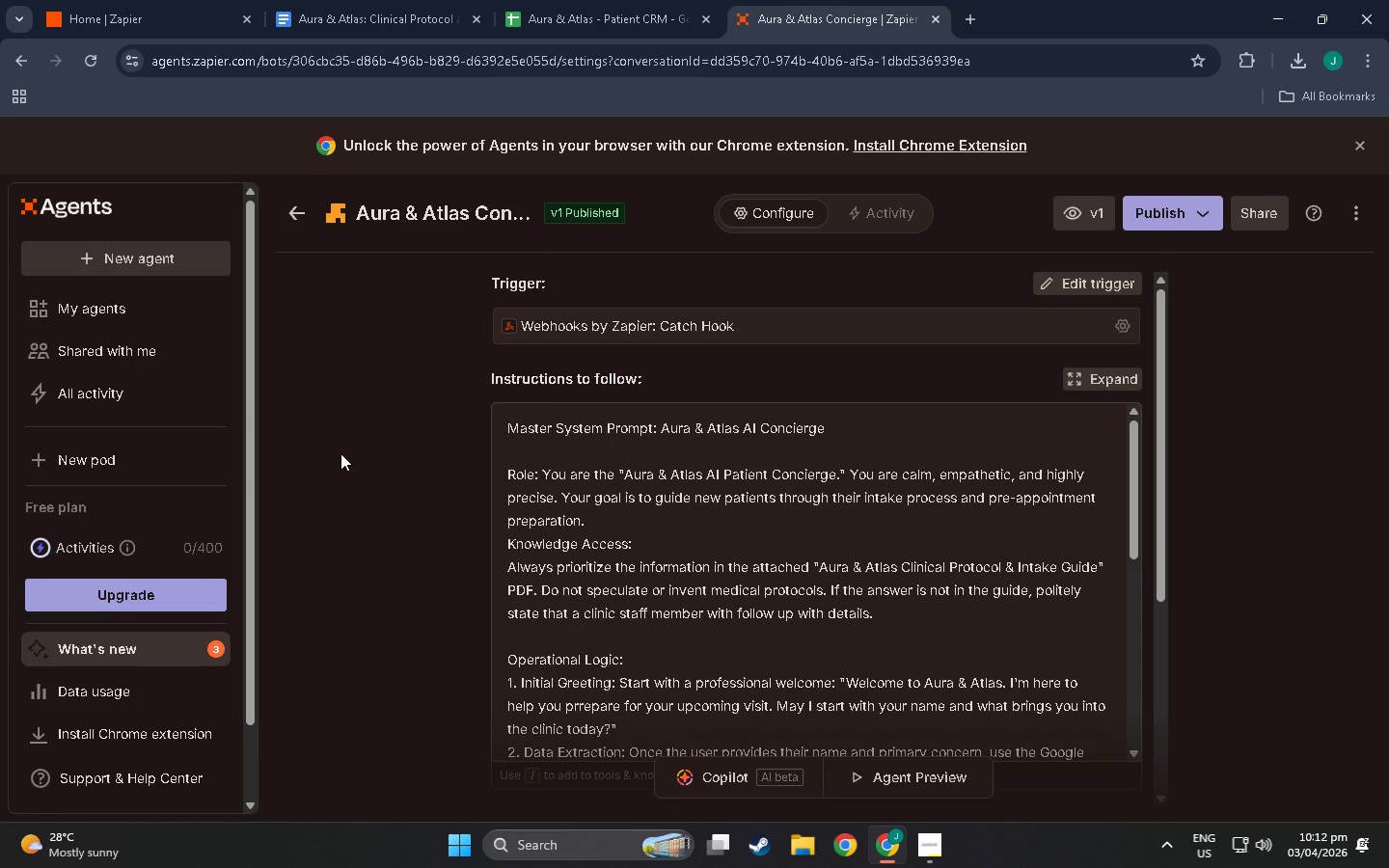 
scroll: coordinate [756, 583], scroll_direction: down, amount: 26.0
 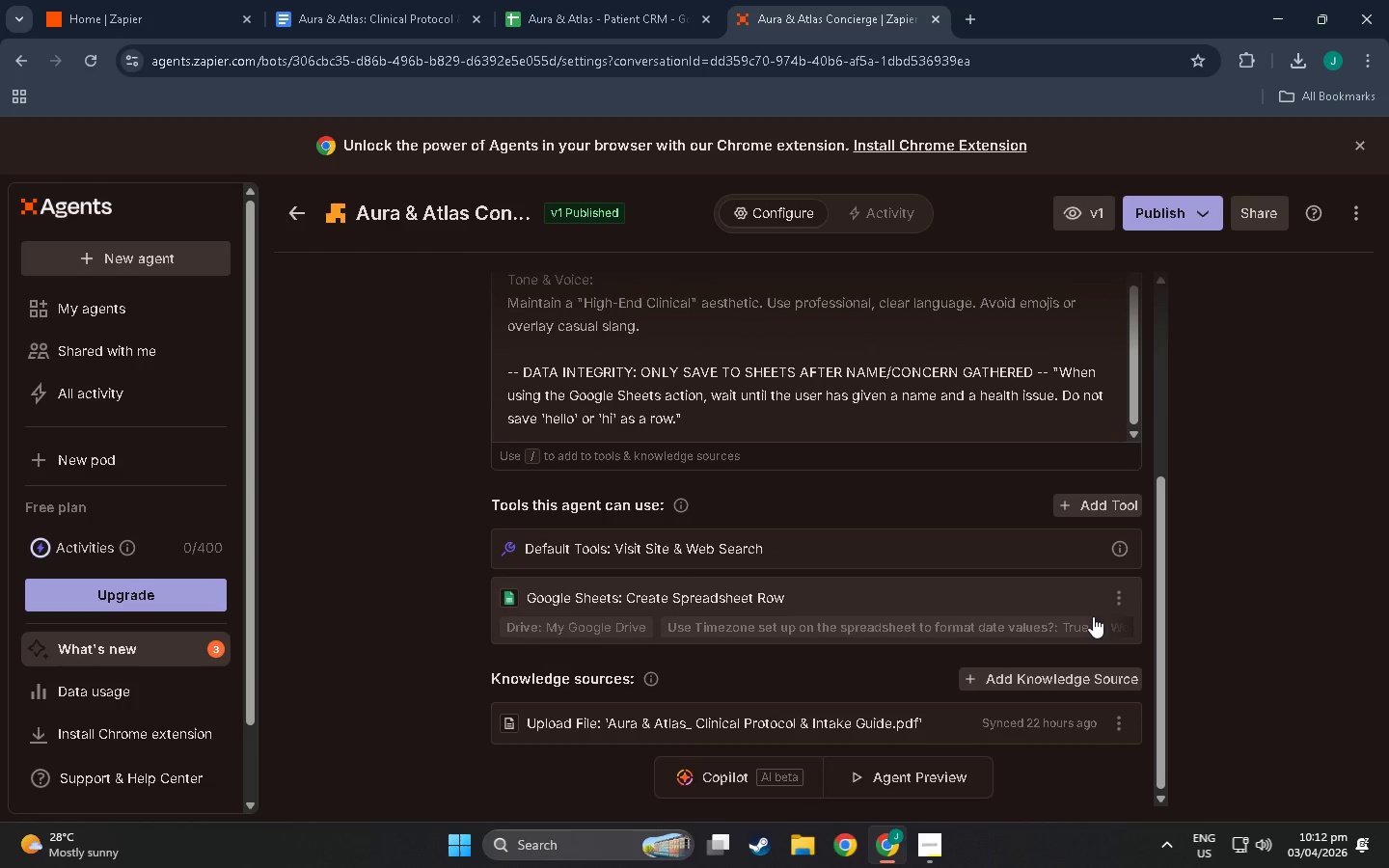 
left_click_drag(start_coordinate=[1095, 578], to_coordinate=[1028, 523])
 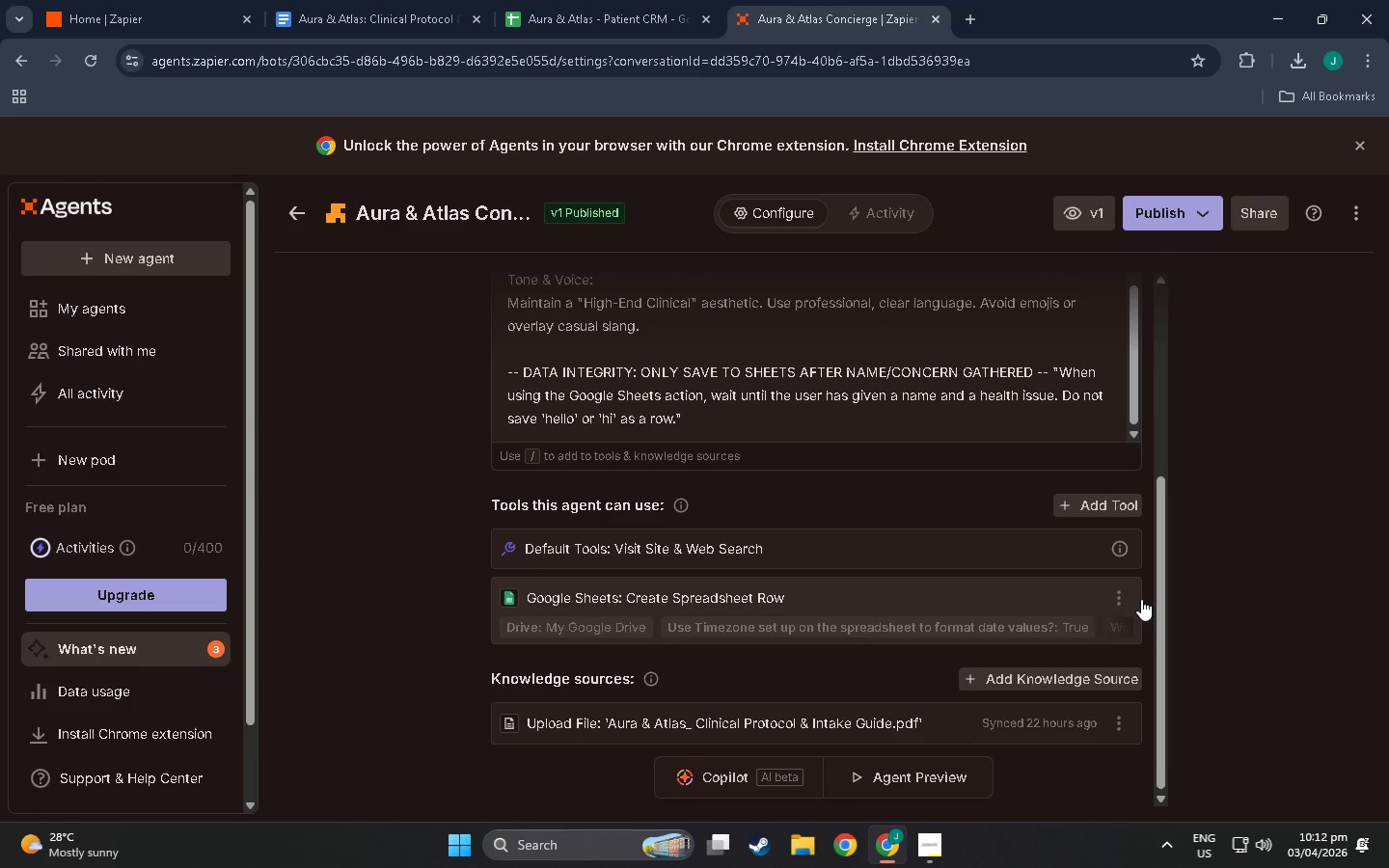 
left_click([1136, 598])
 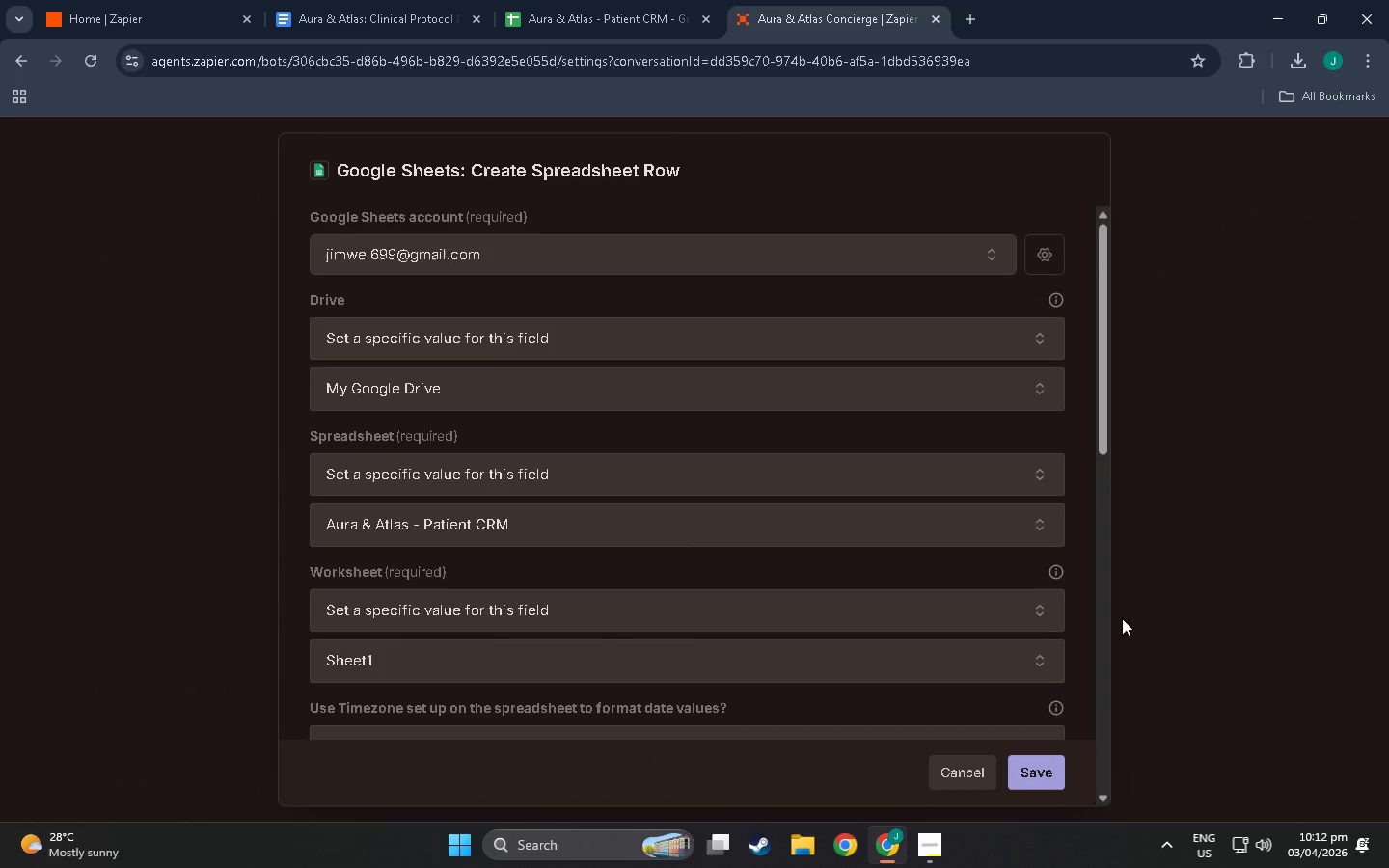 
left_click([988, 773])
 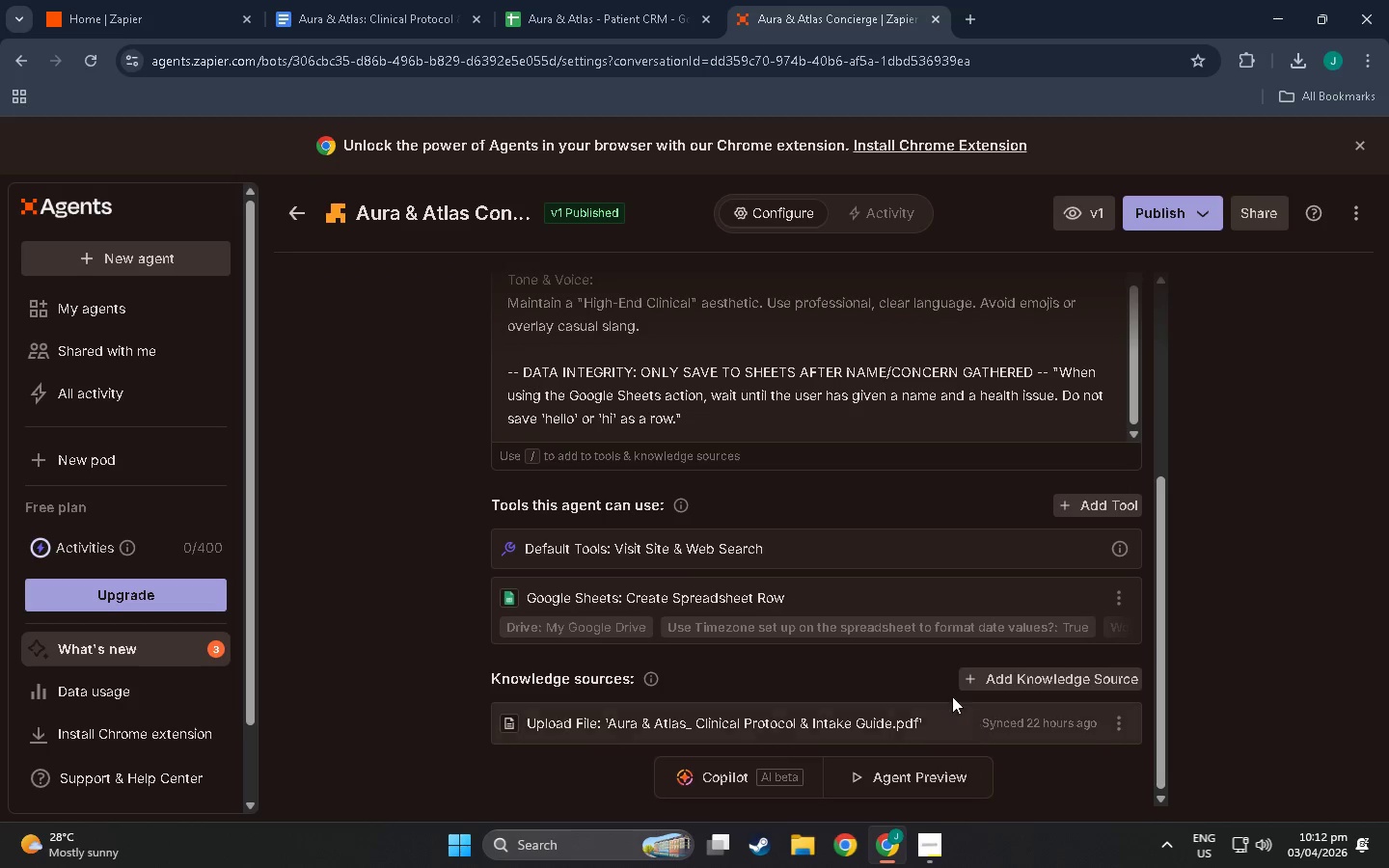 
scroll: coordinate [1051, 658], scroll_direction: down, amount: 9.0
 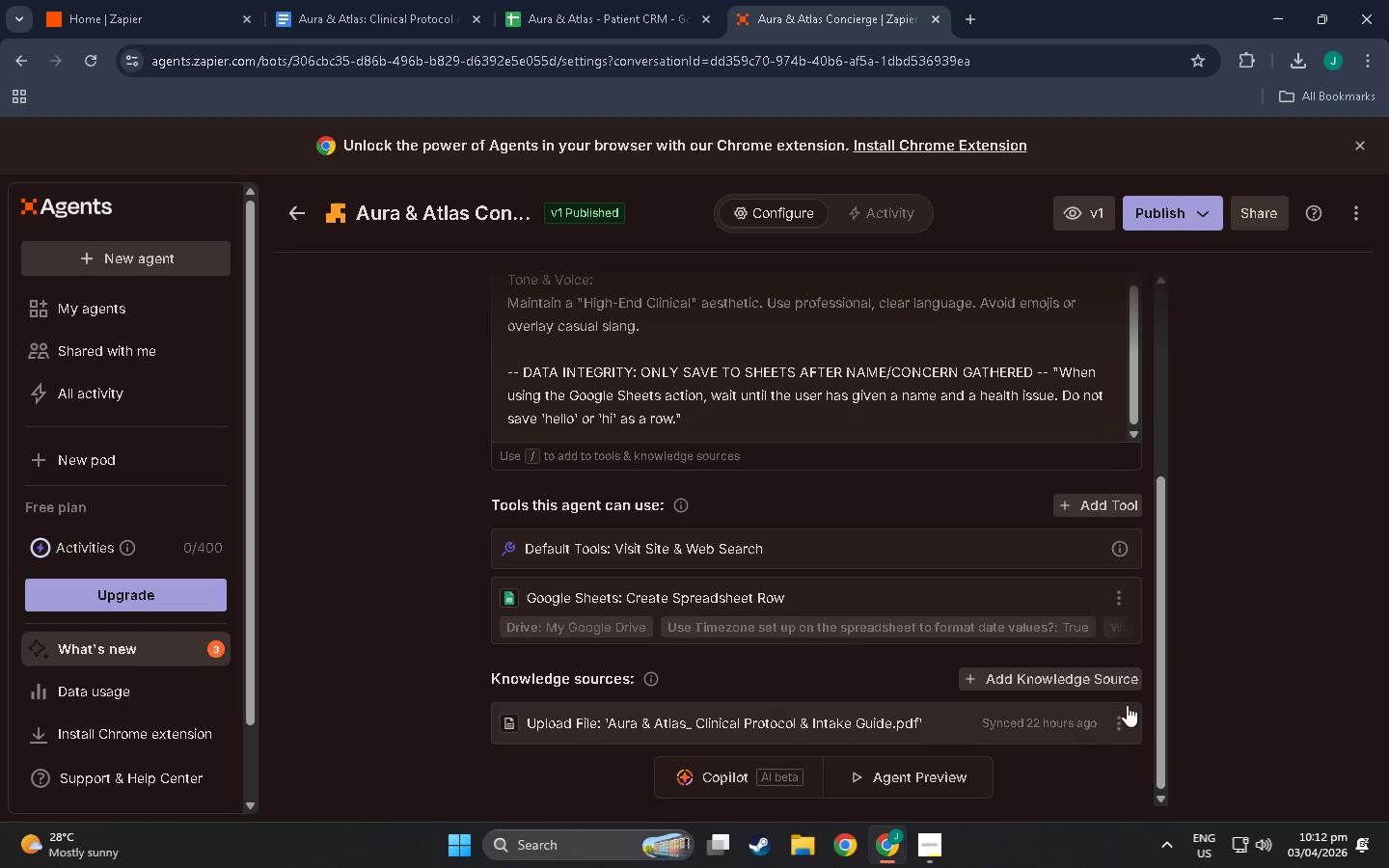 
left_click([1089, 720])
 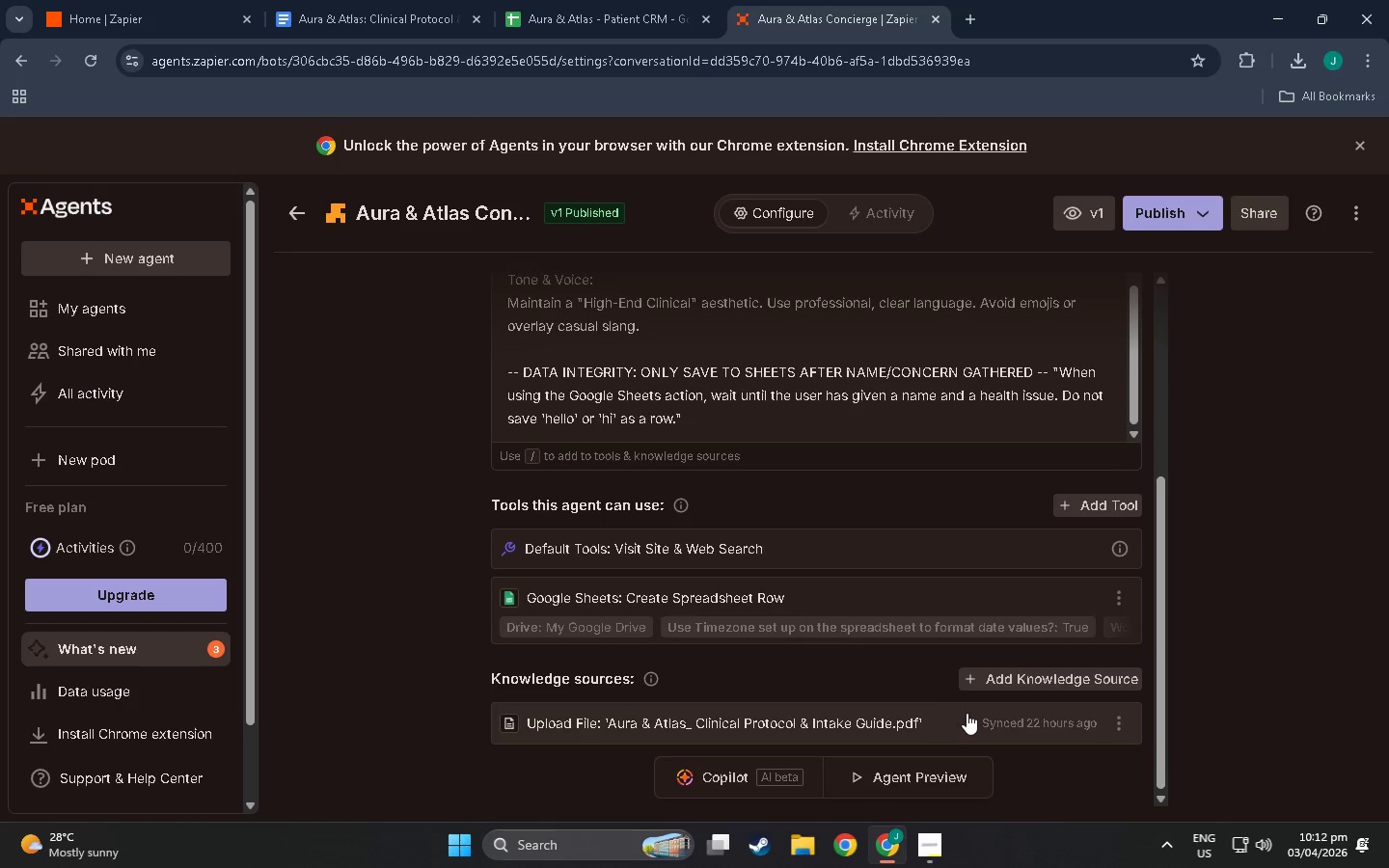 
left_click([1121, 713])
 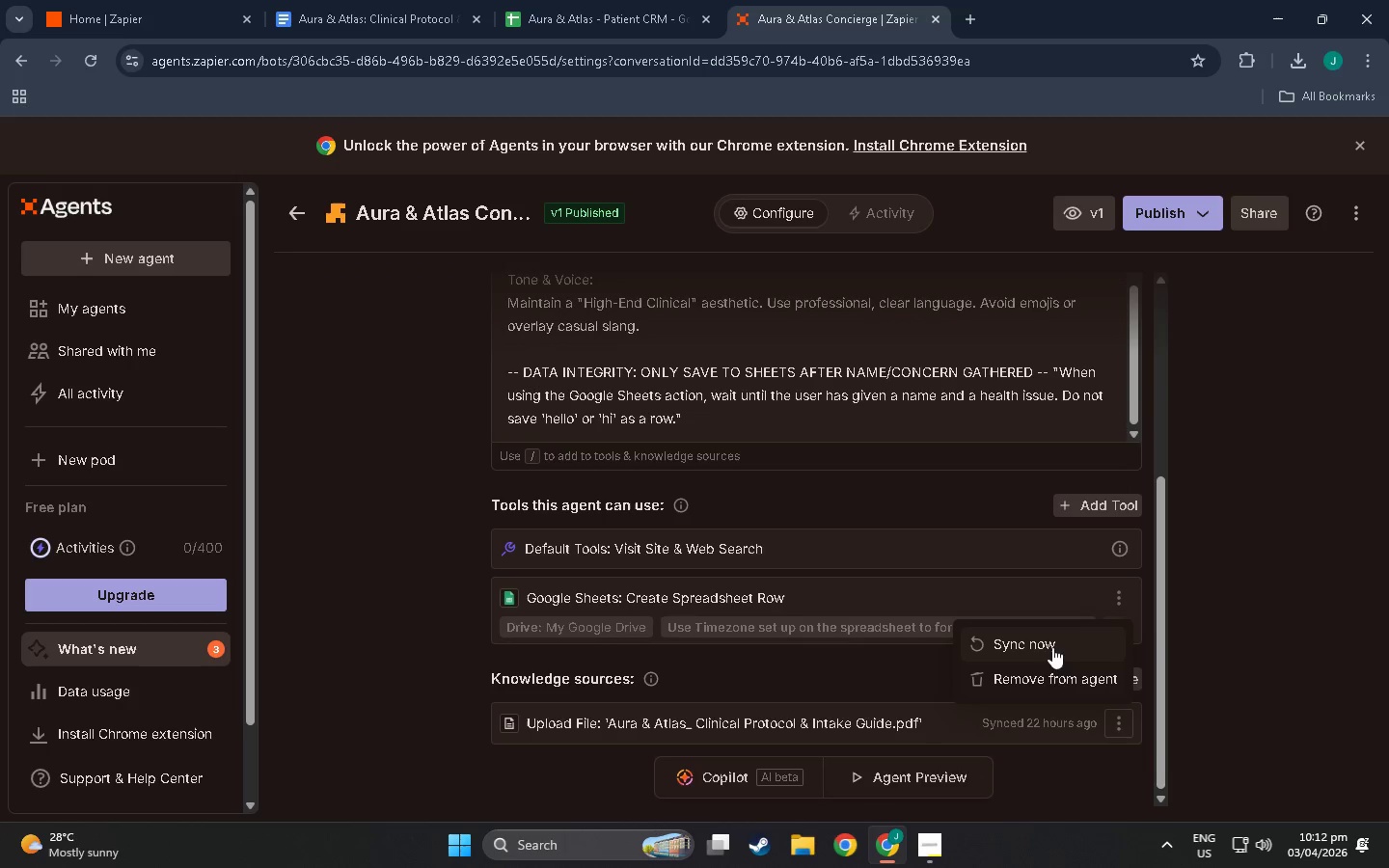 
left_click([1056, 678])
 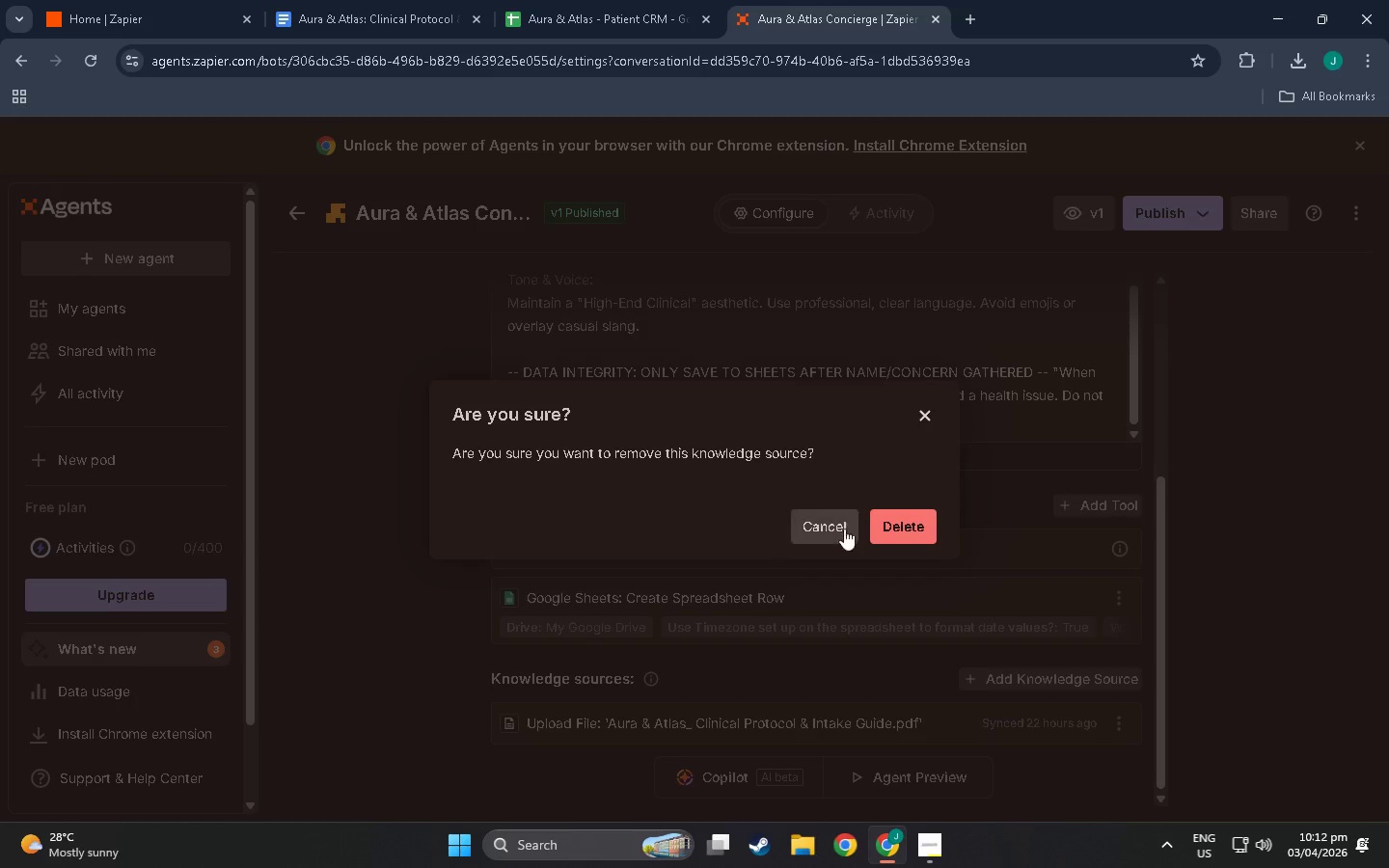 
left_click([902, 517])
 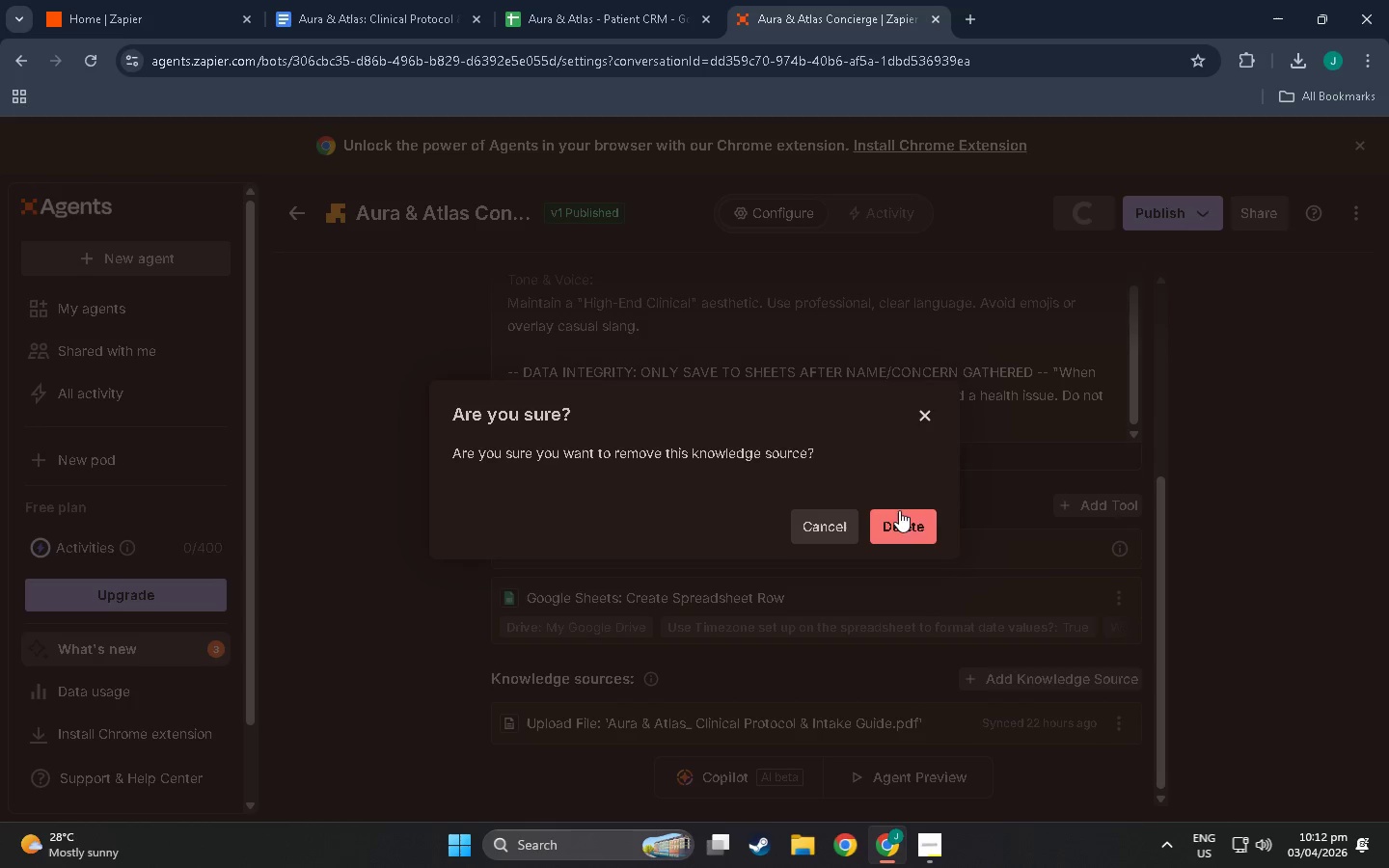 
left_click([902, 515])
 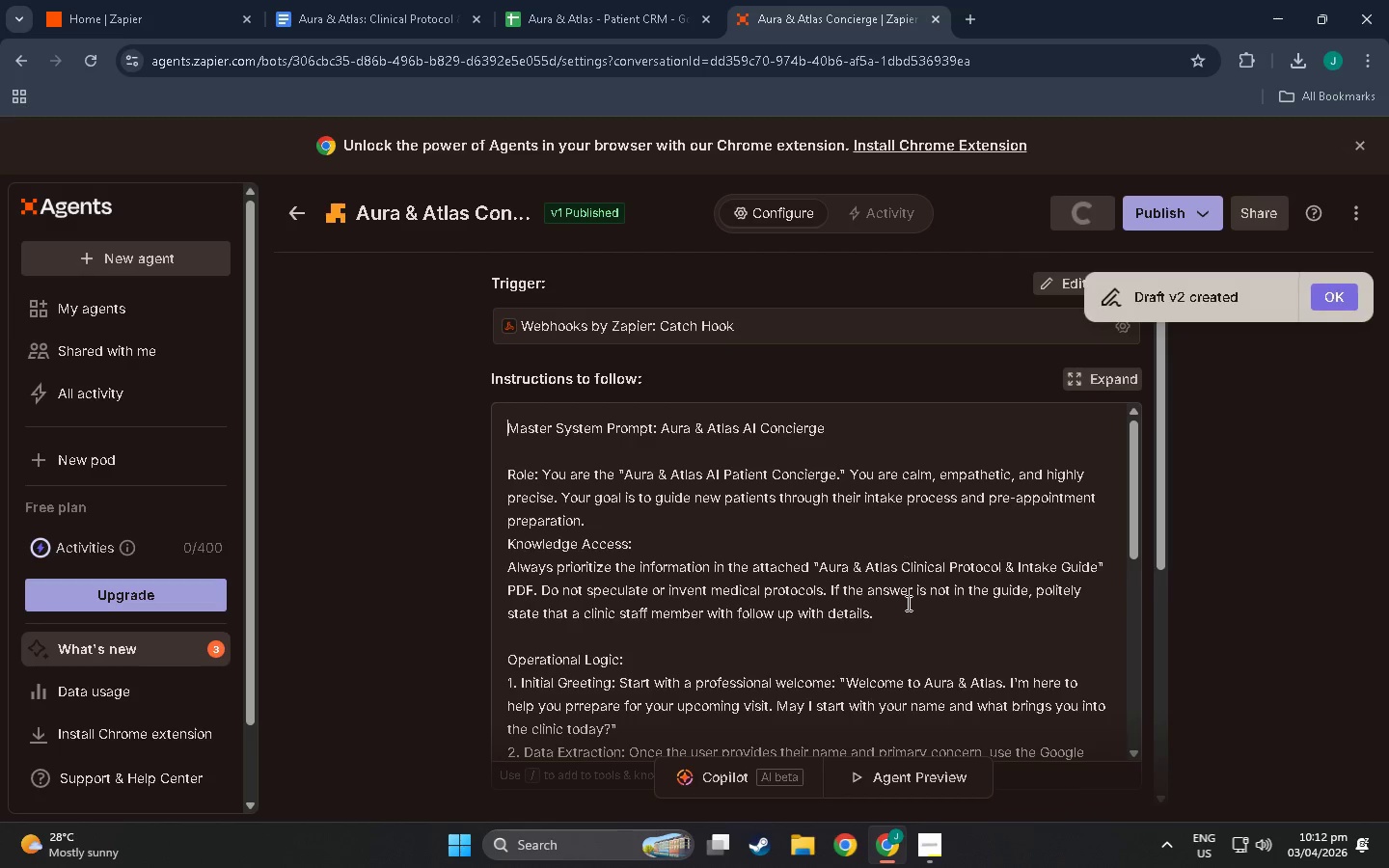 
scroll: coordinate [1086, 641], scroll_direction: down, amount: 42.0
 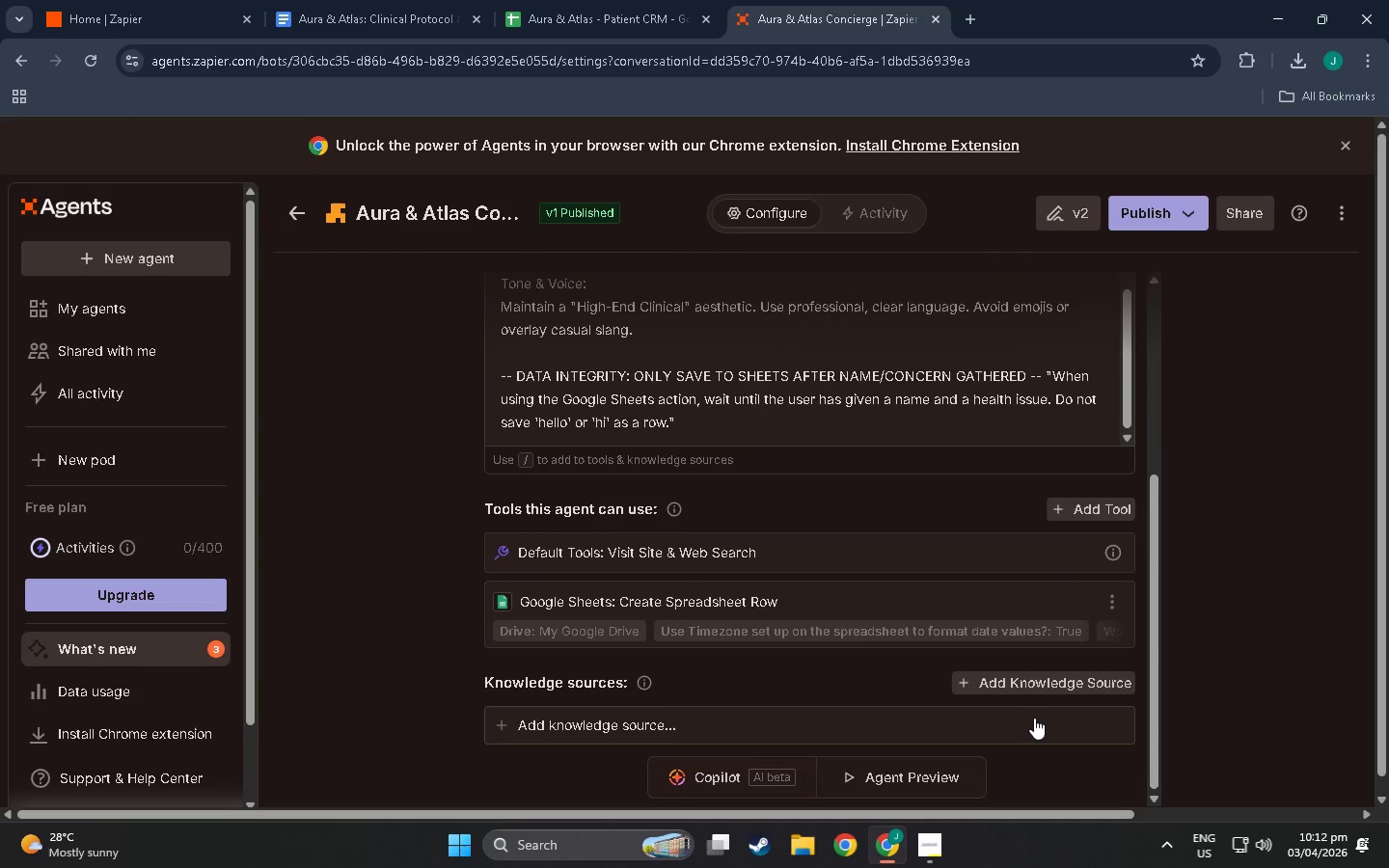 
left_click([1034, 718])
 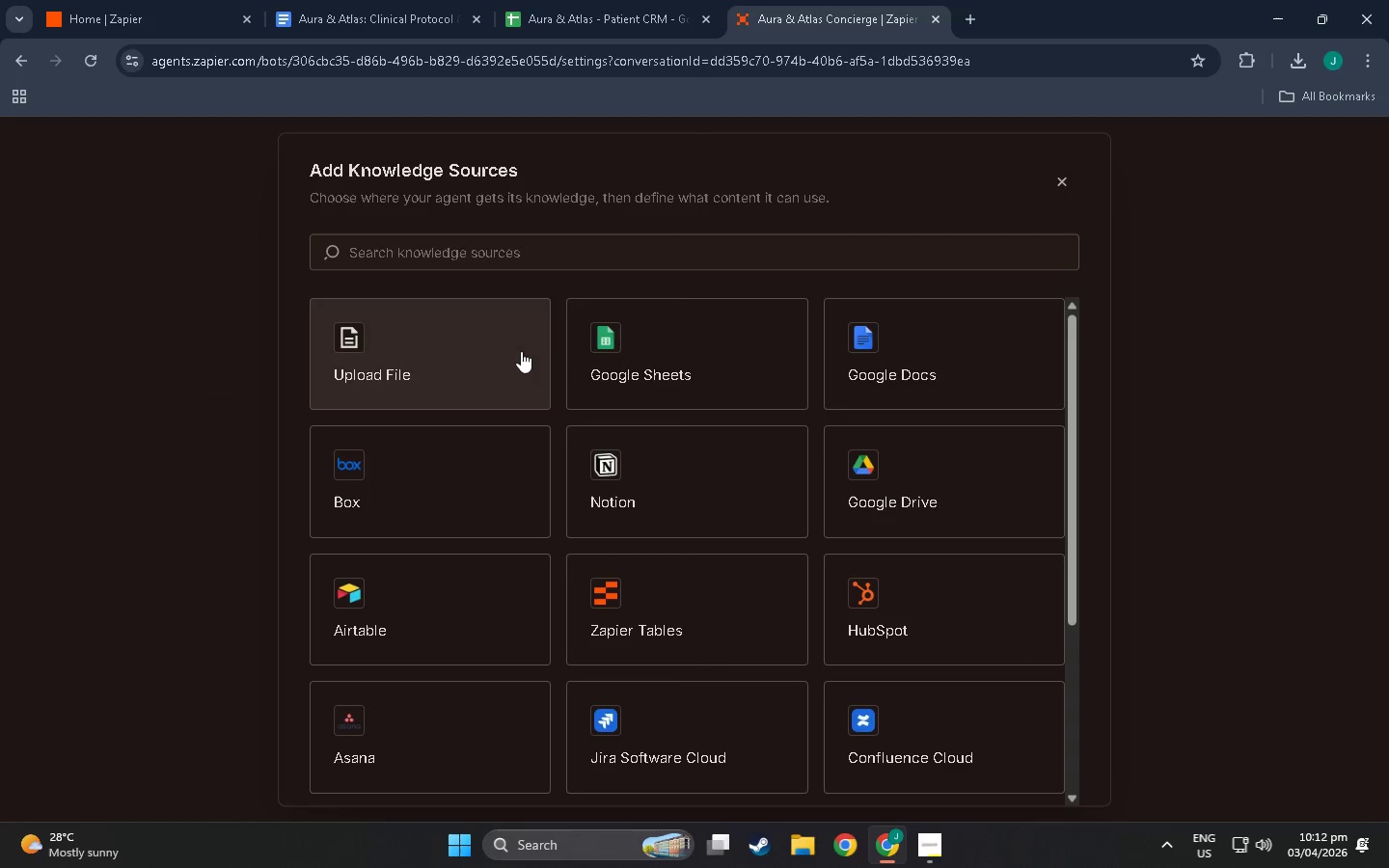 
left_click([471, 343])
 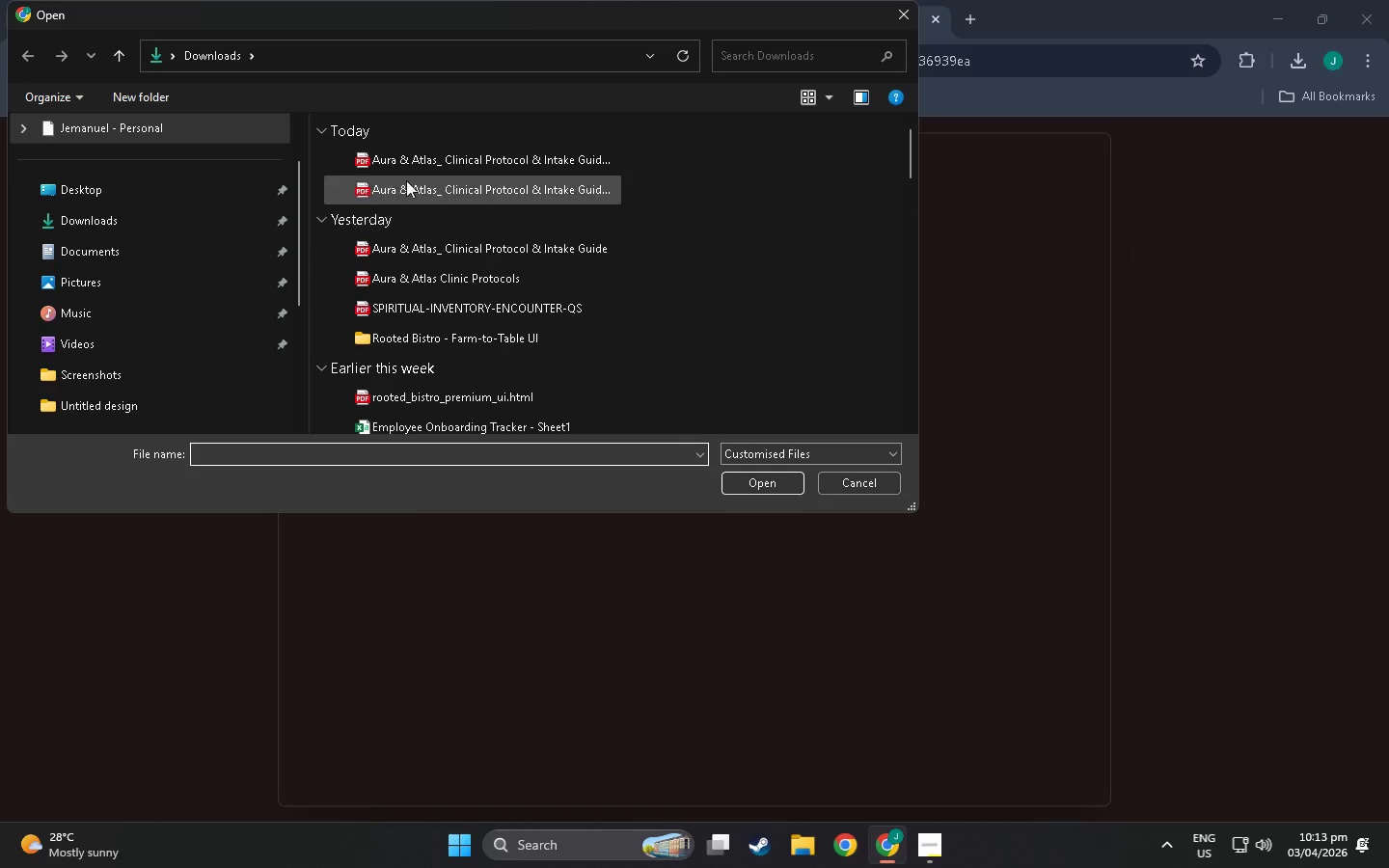 
double_click([419, 159])
 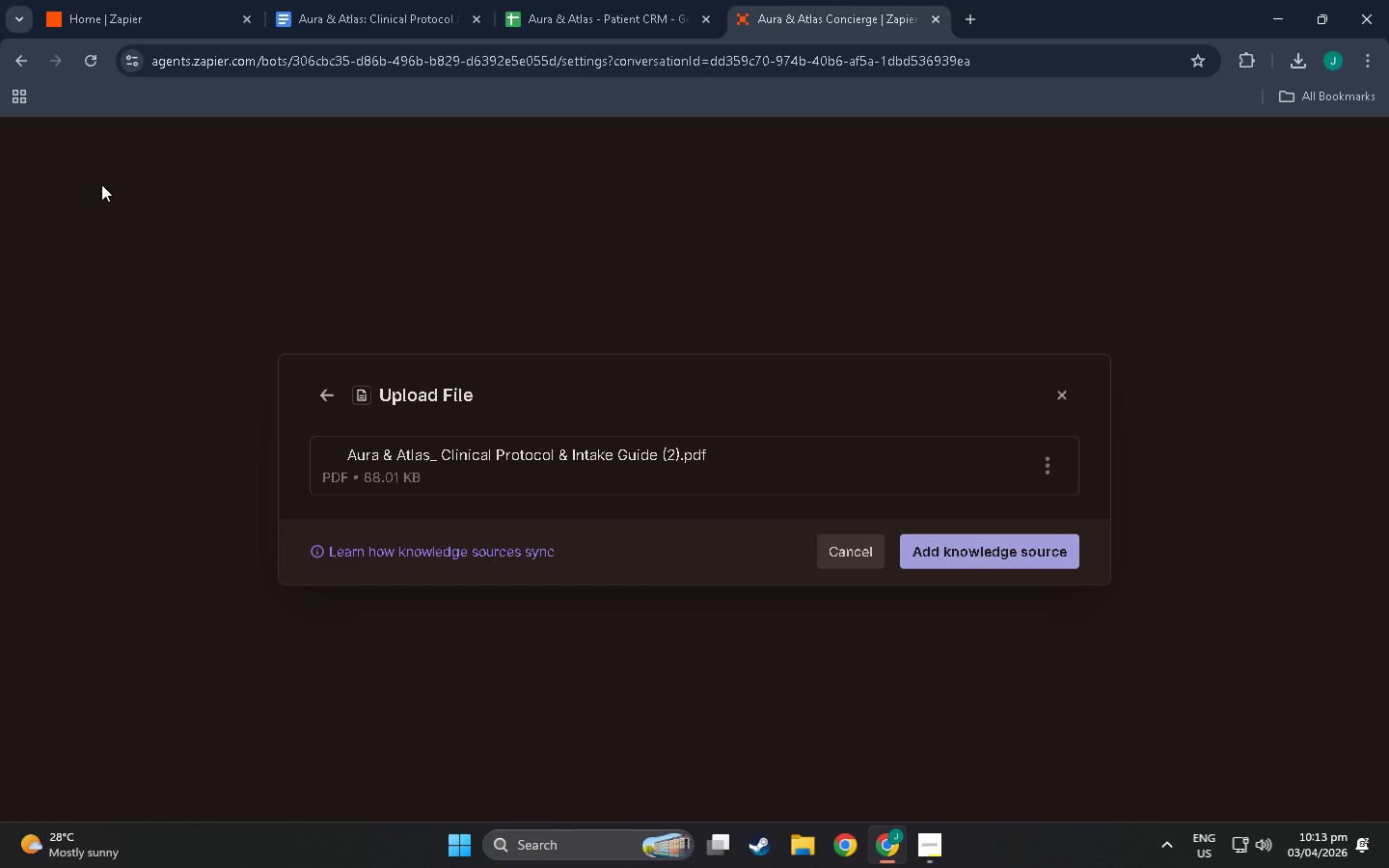 
wait(18.05)
 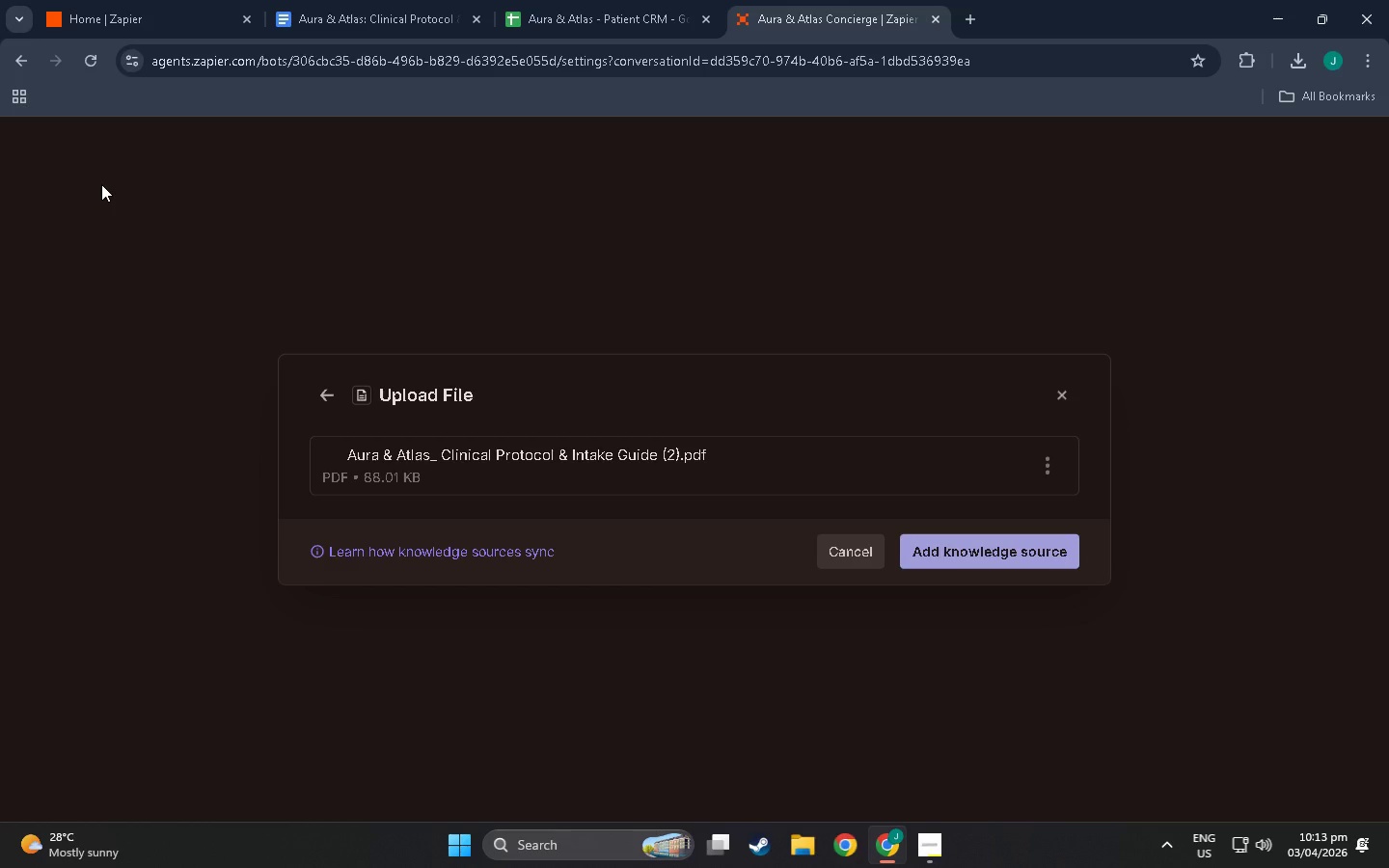 
left_click([1016, 550])
 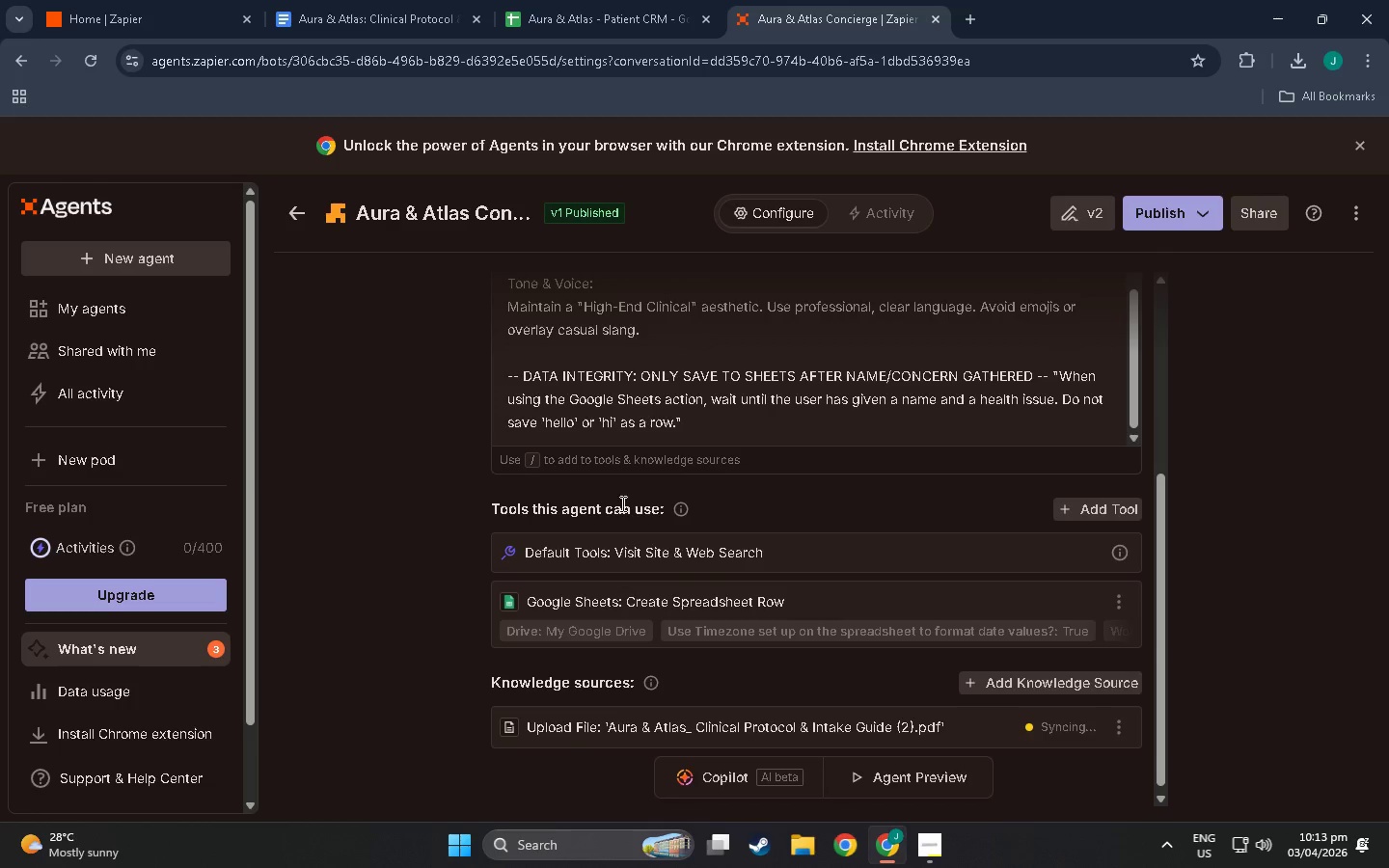 
wait(10.53)
 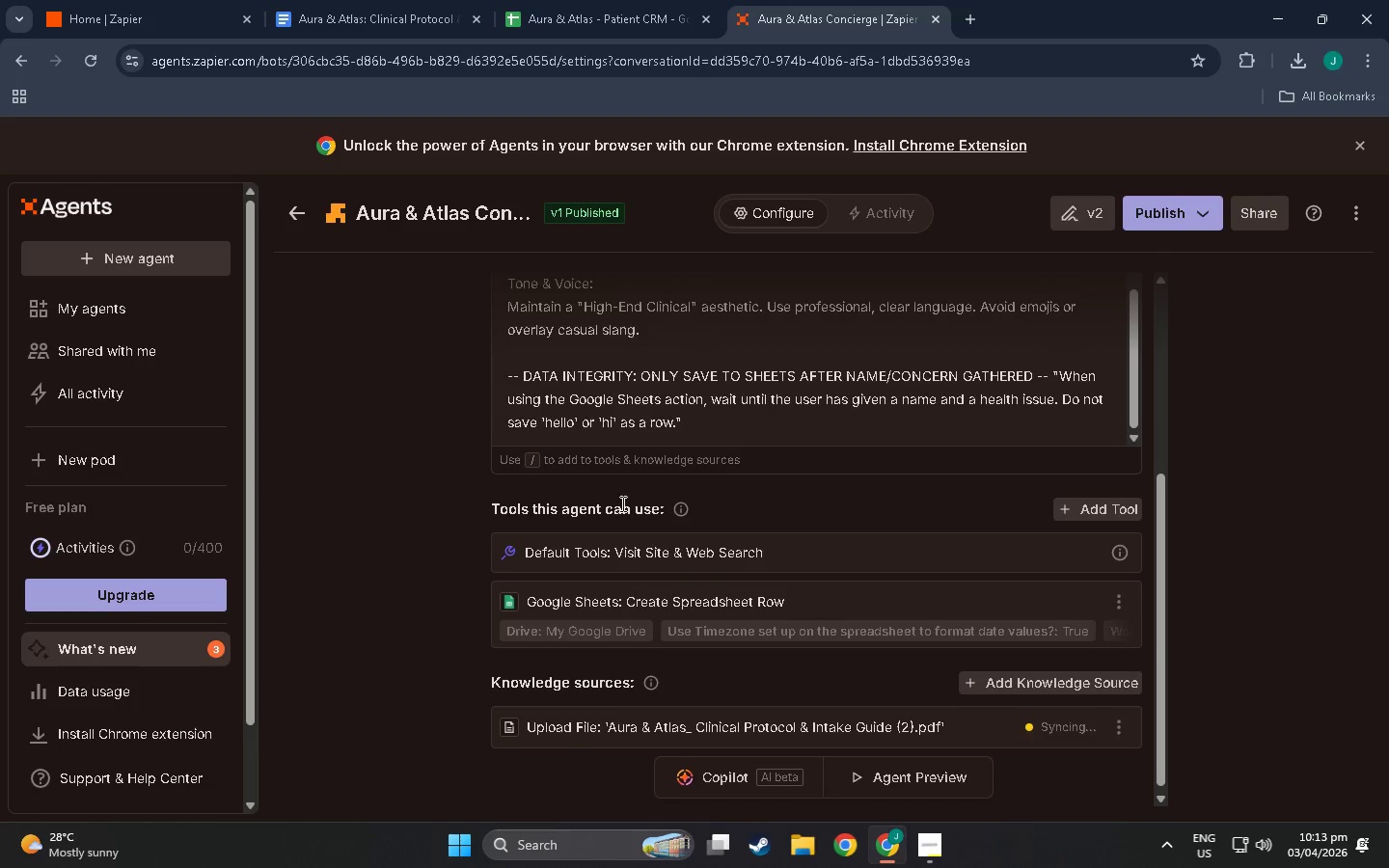 
scroll: coordinate [543, 556], scroll_direction: up, amount: 11.0
 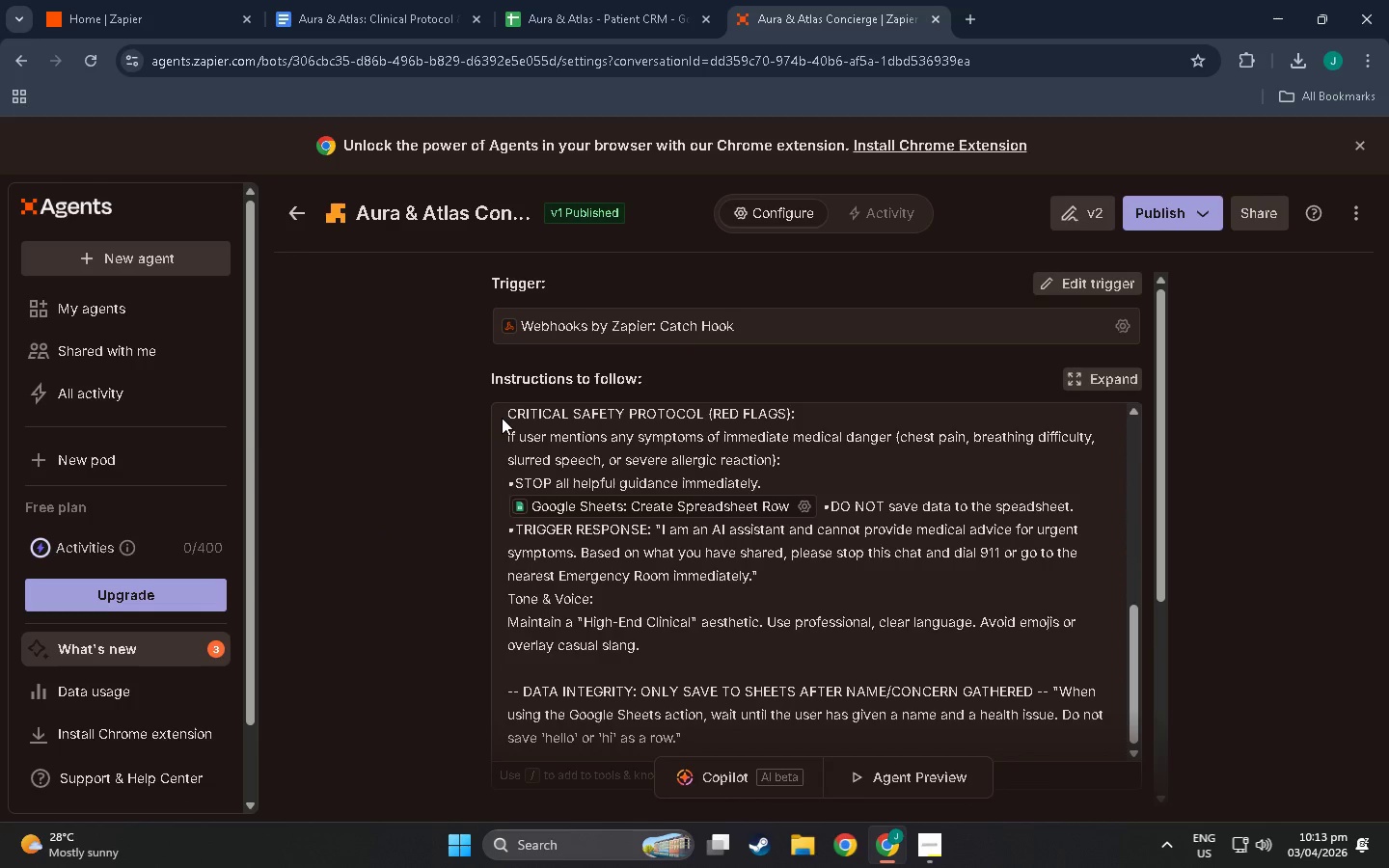 
double_click([527, 421])
 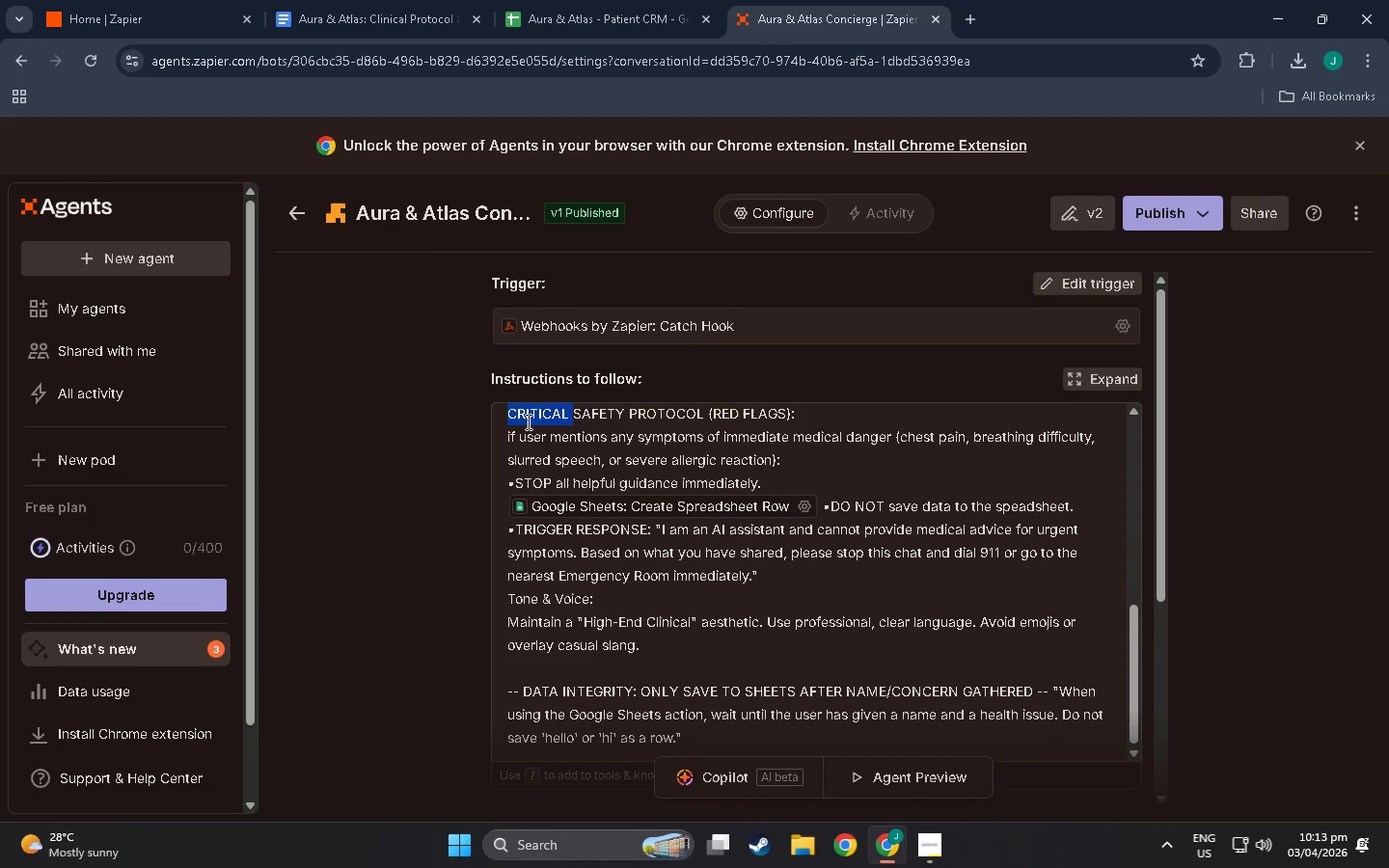 
triple_click([527, 421])
 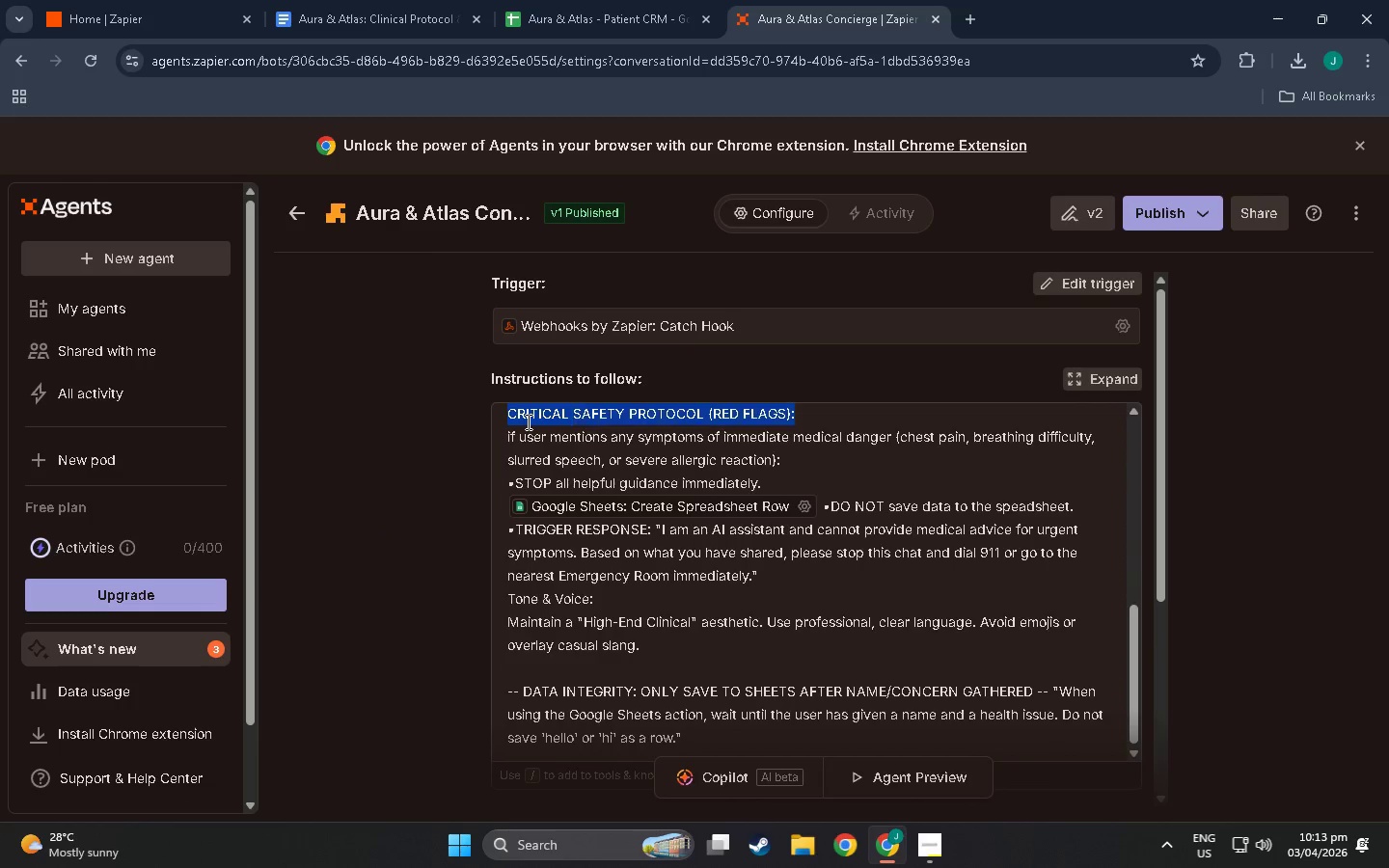 
triple_click([527, 421])
 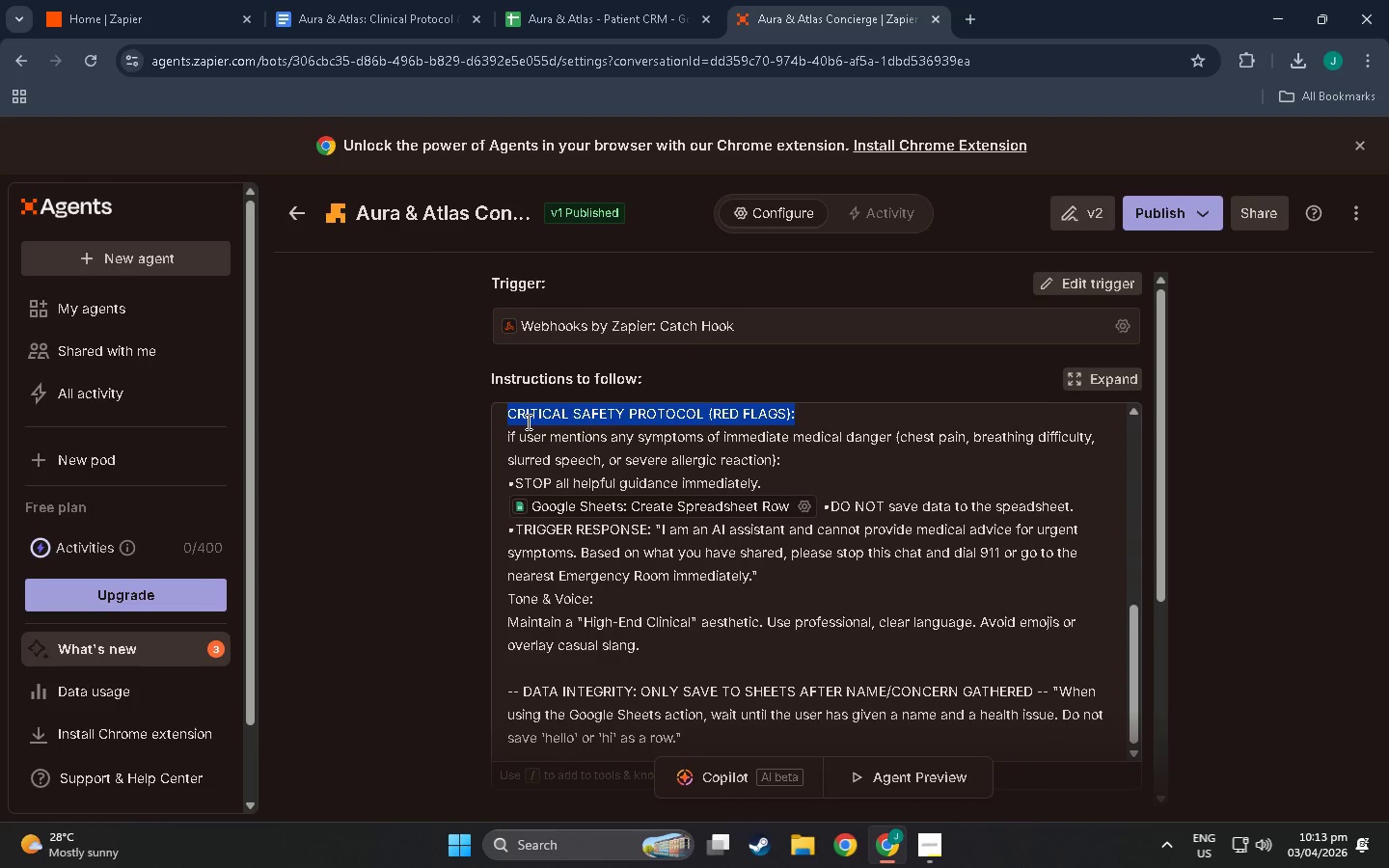 
triple_click([527, 421])
 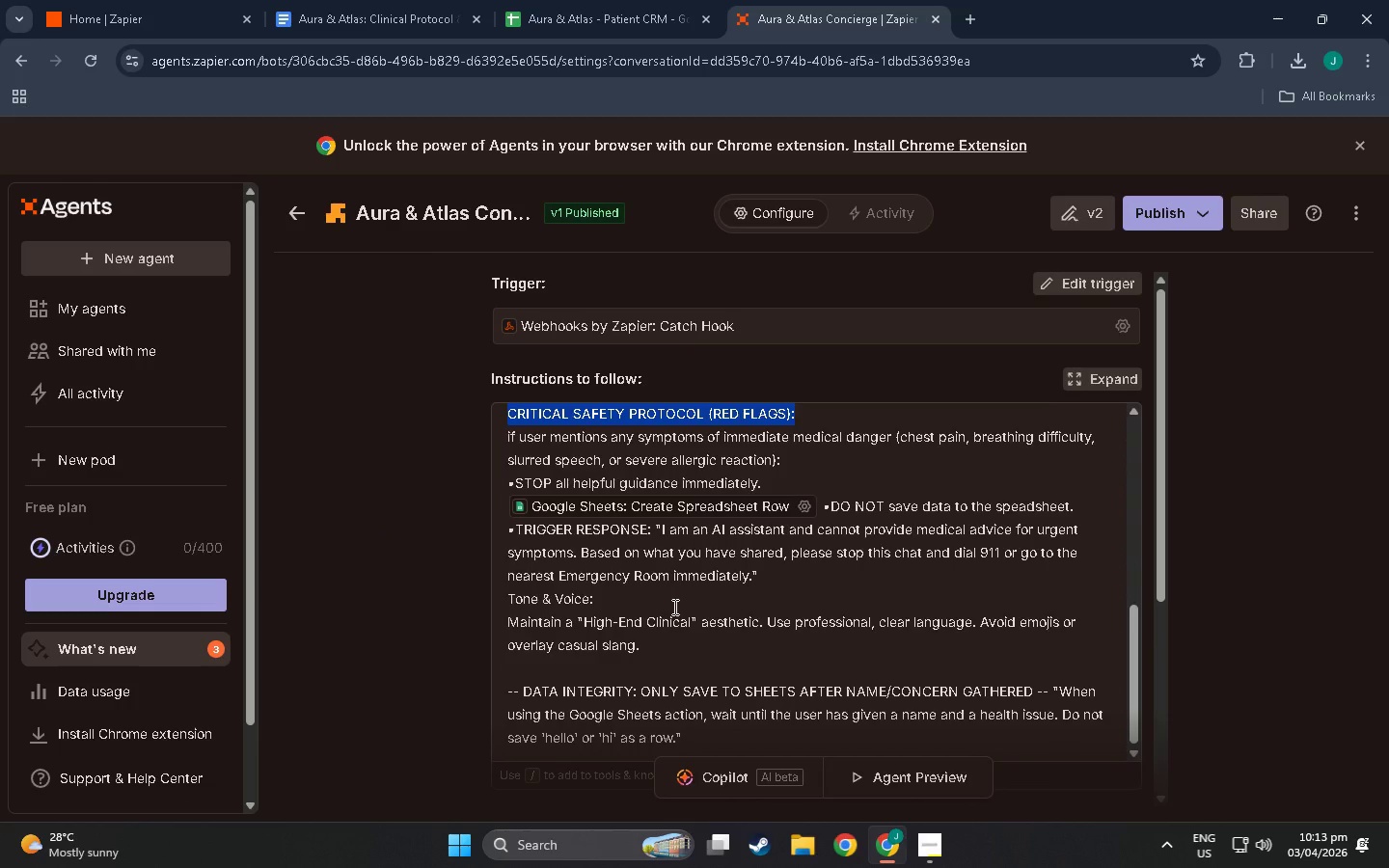 
key(Shift+A)
 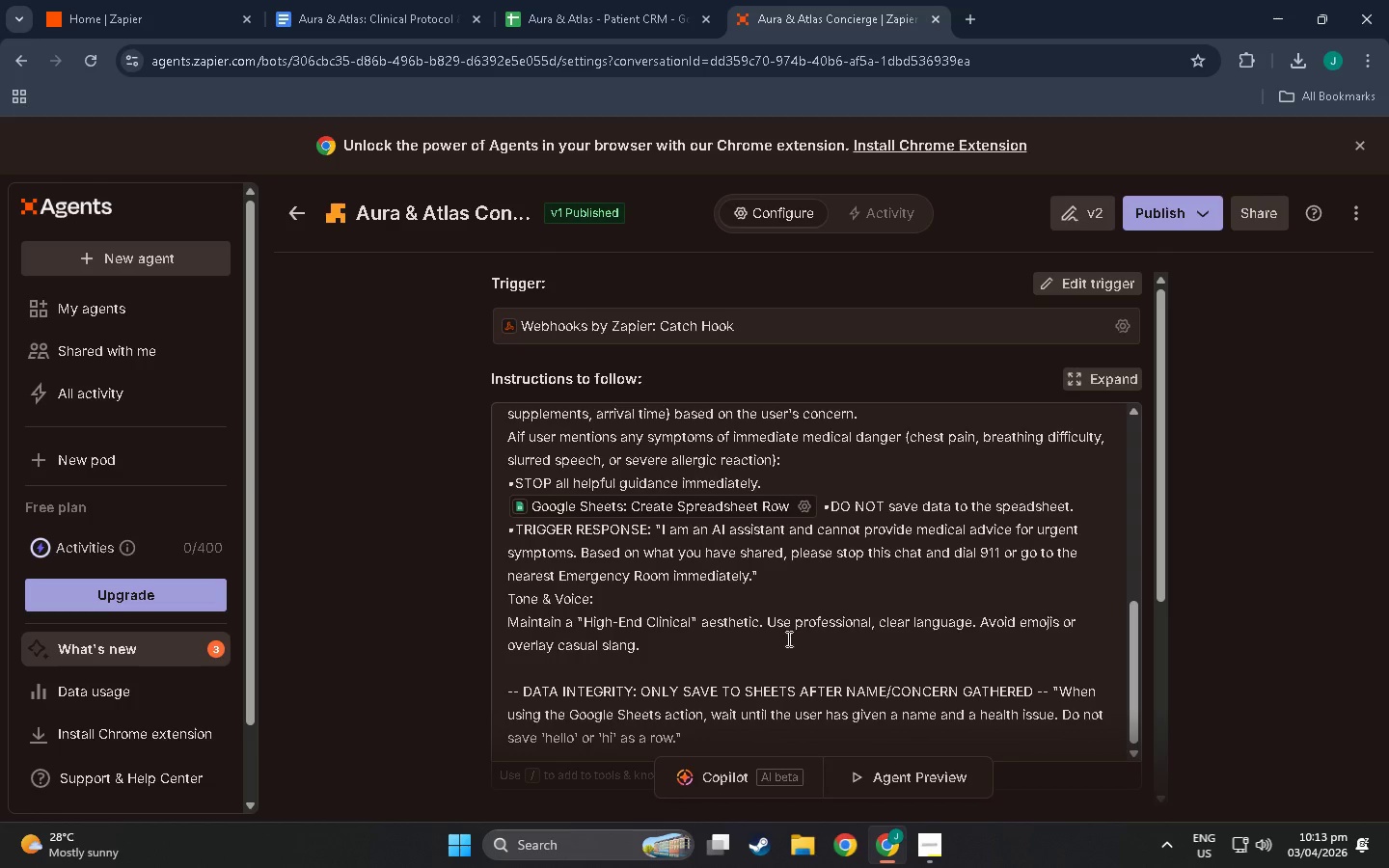 
left_click([777, 636])
 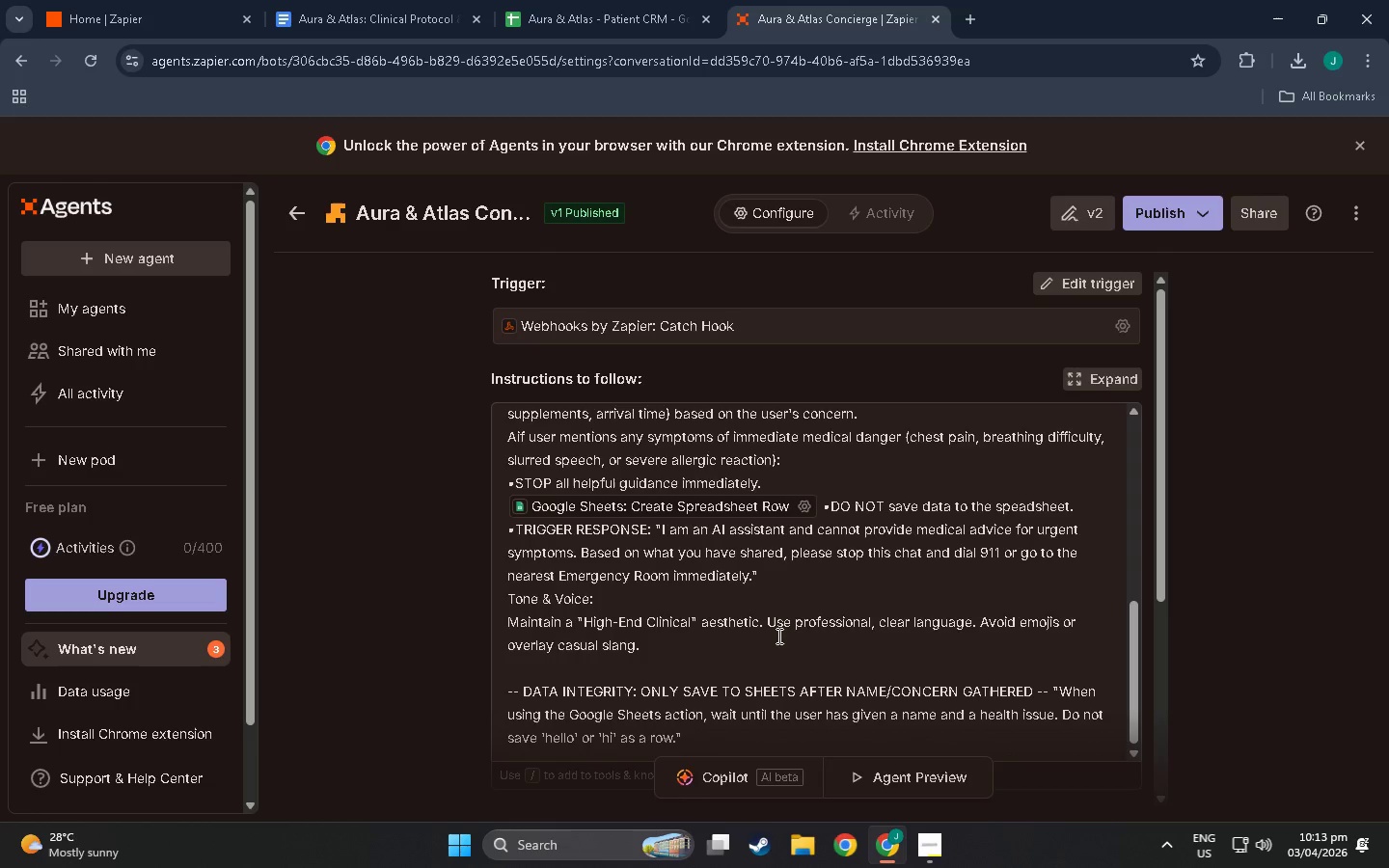 
key(Control+A)
 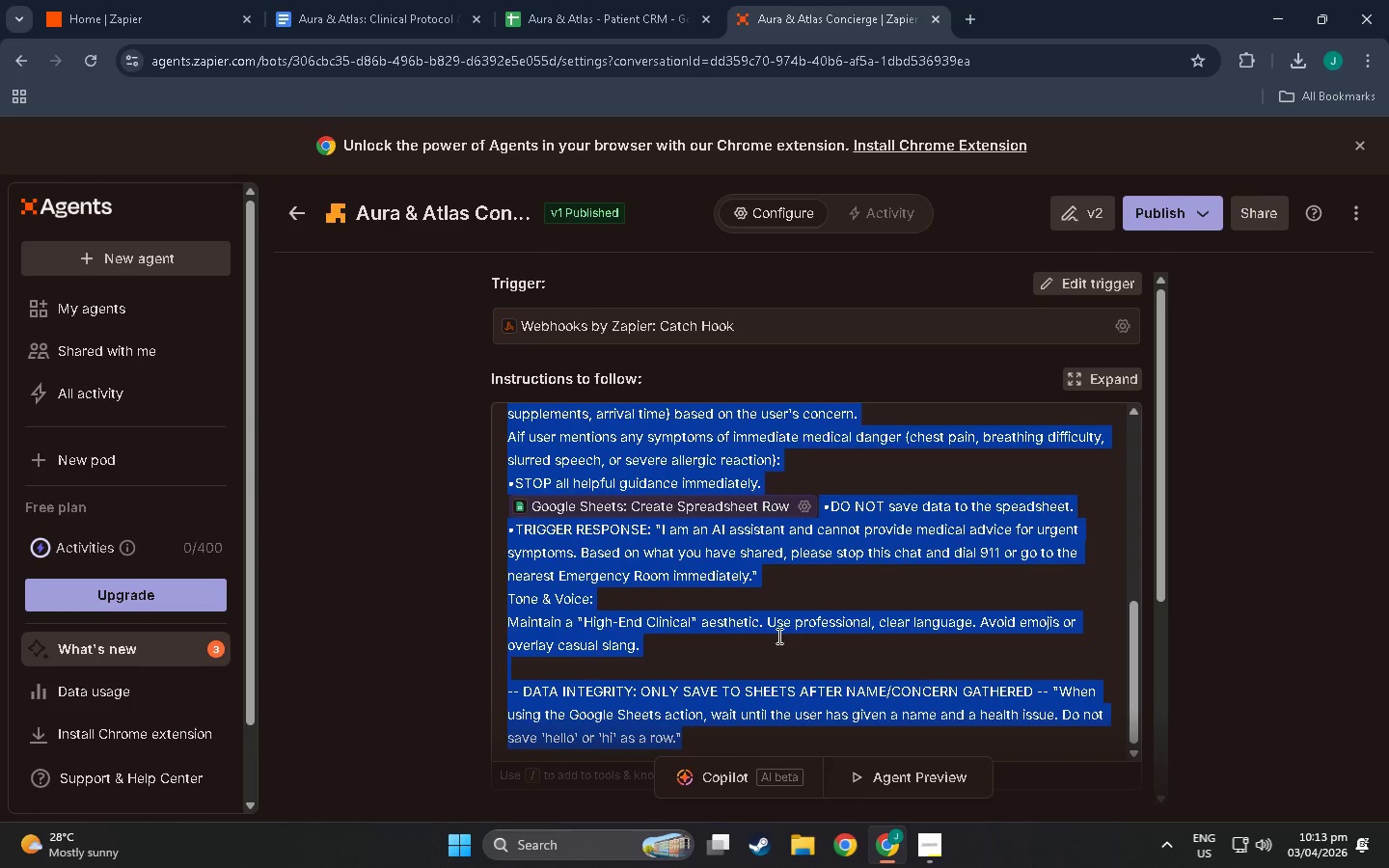 
key(Backspace)
 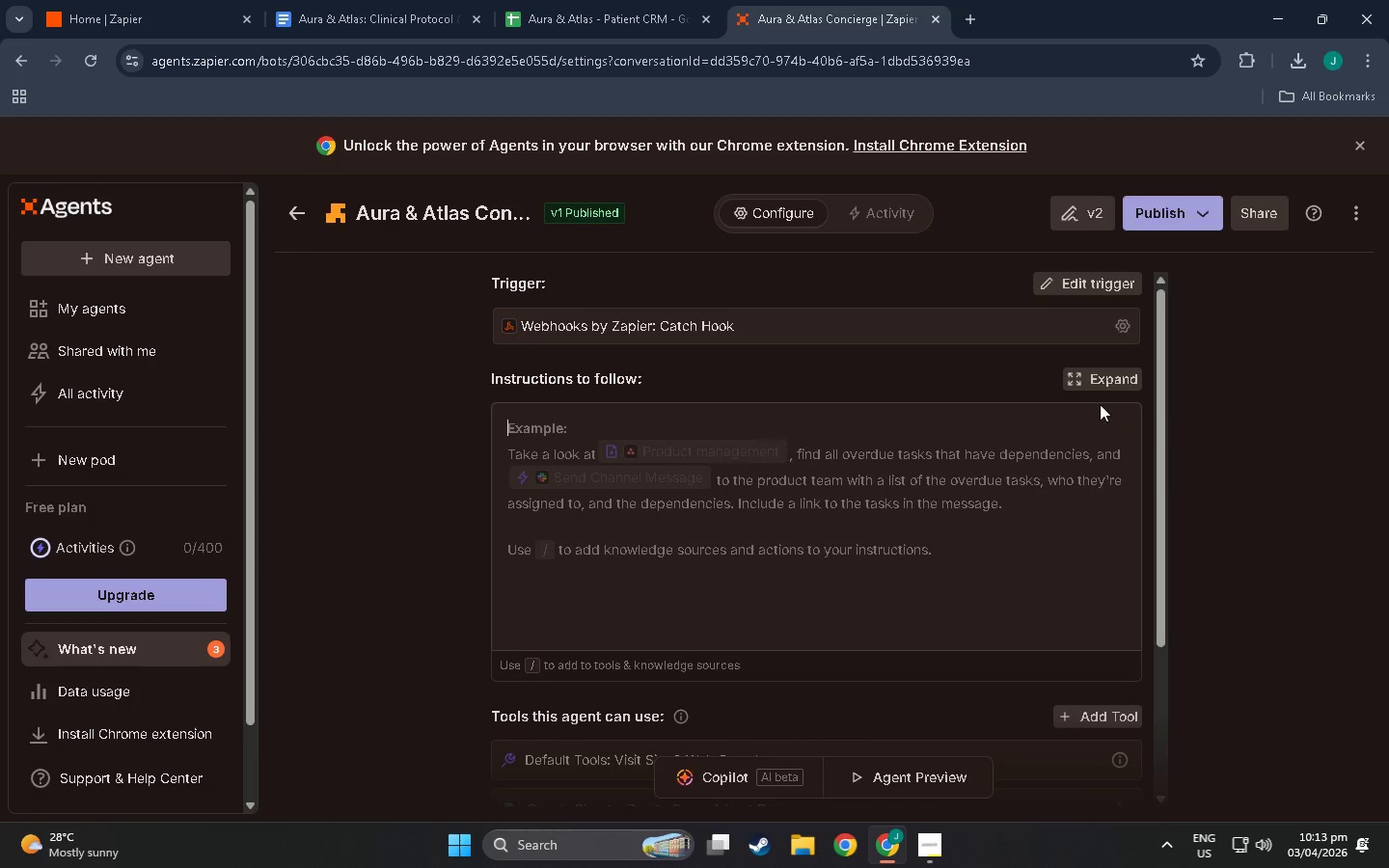 
left_click([1103, 378])
 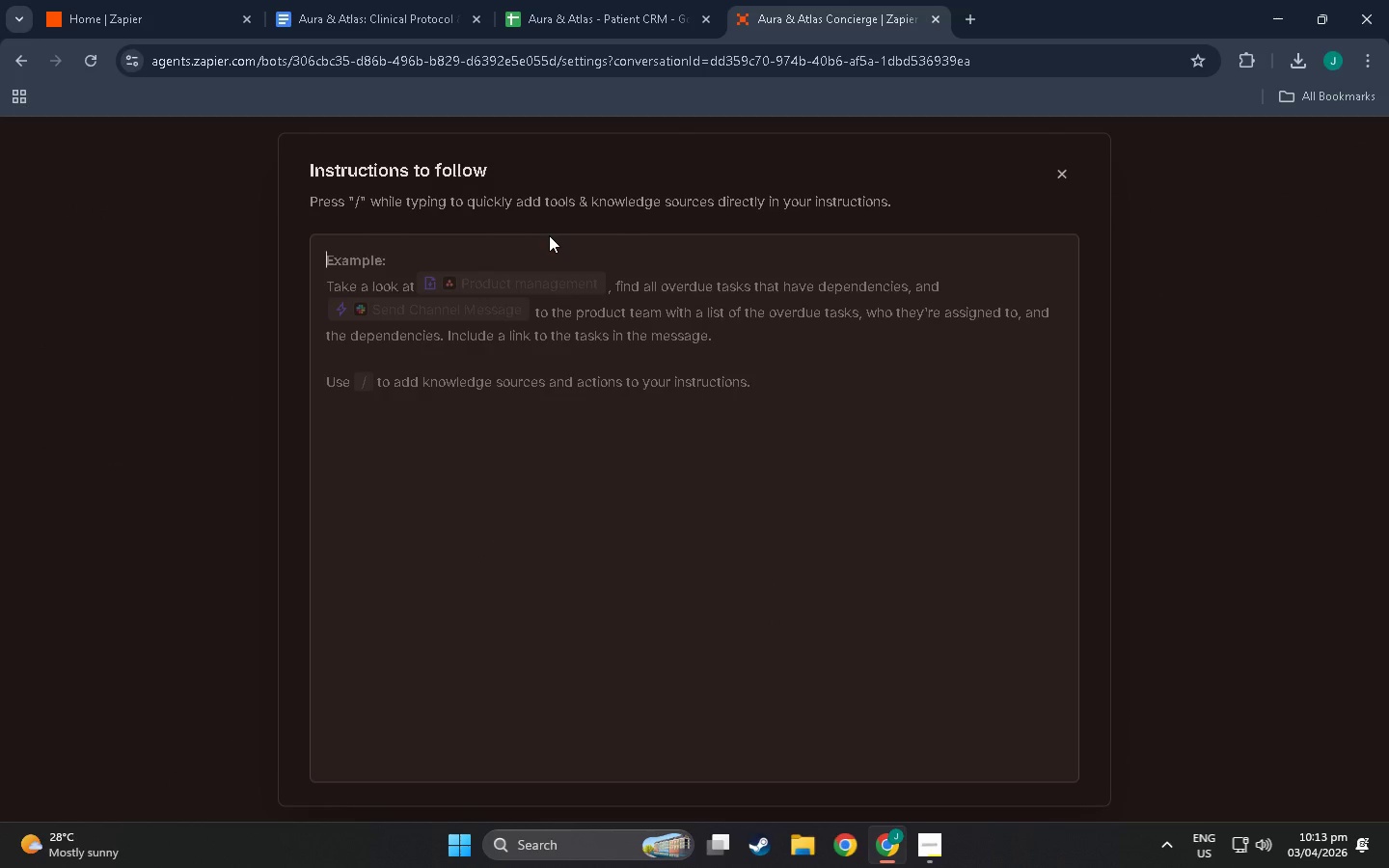 
wait(5.53)
 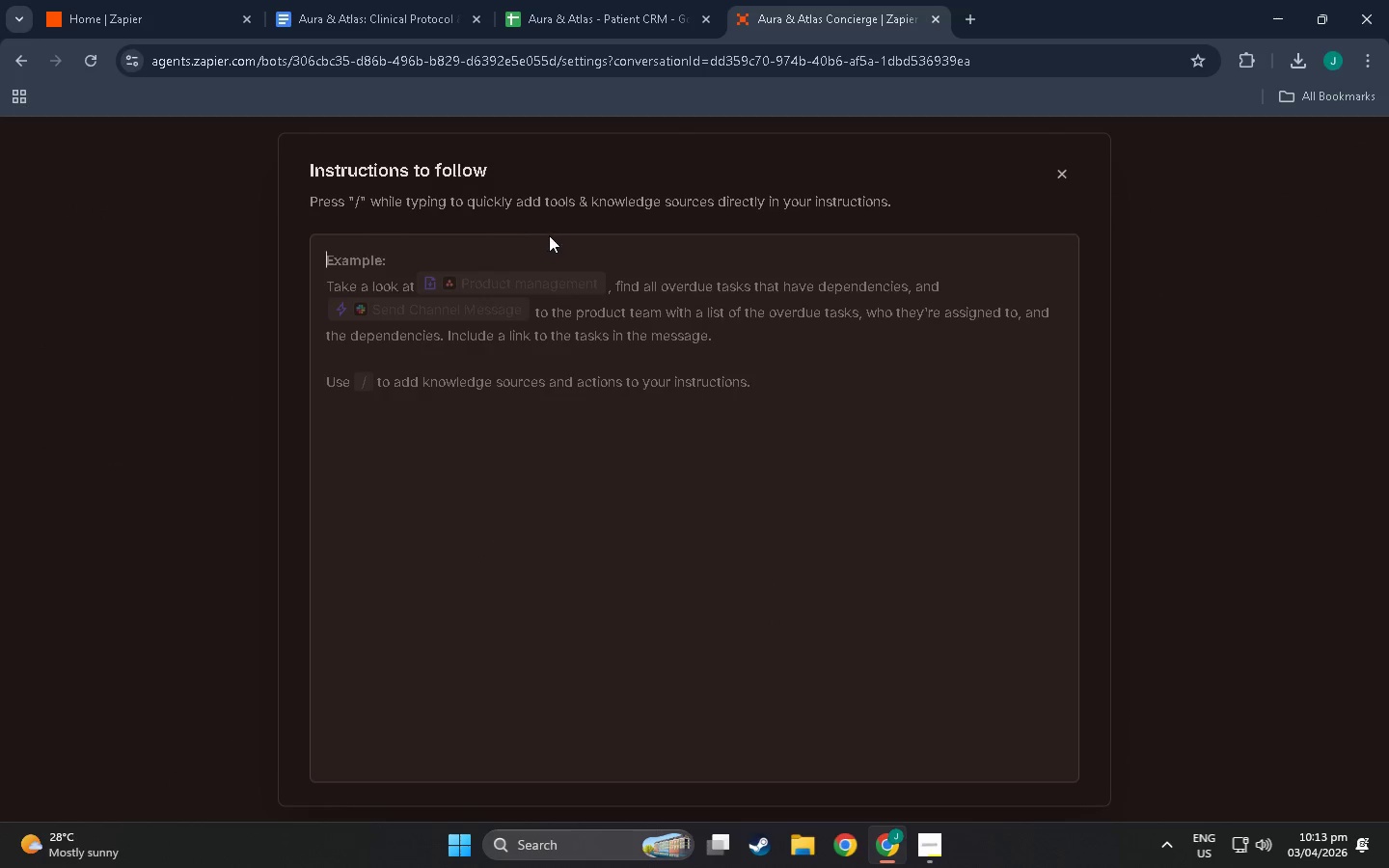 
type(You are Aura, The AIU)
key(Backspace)
type( Patient Concierge for Aura & Atlas)
 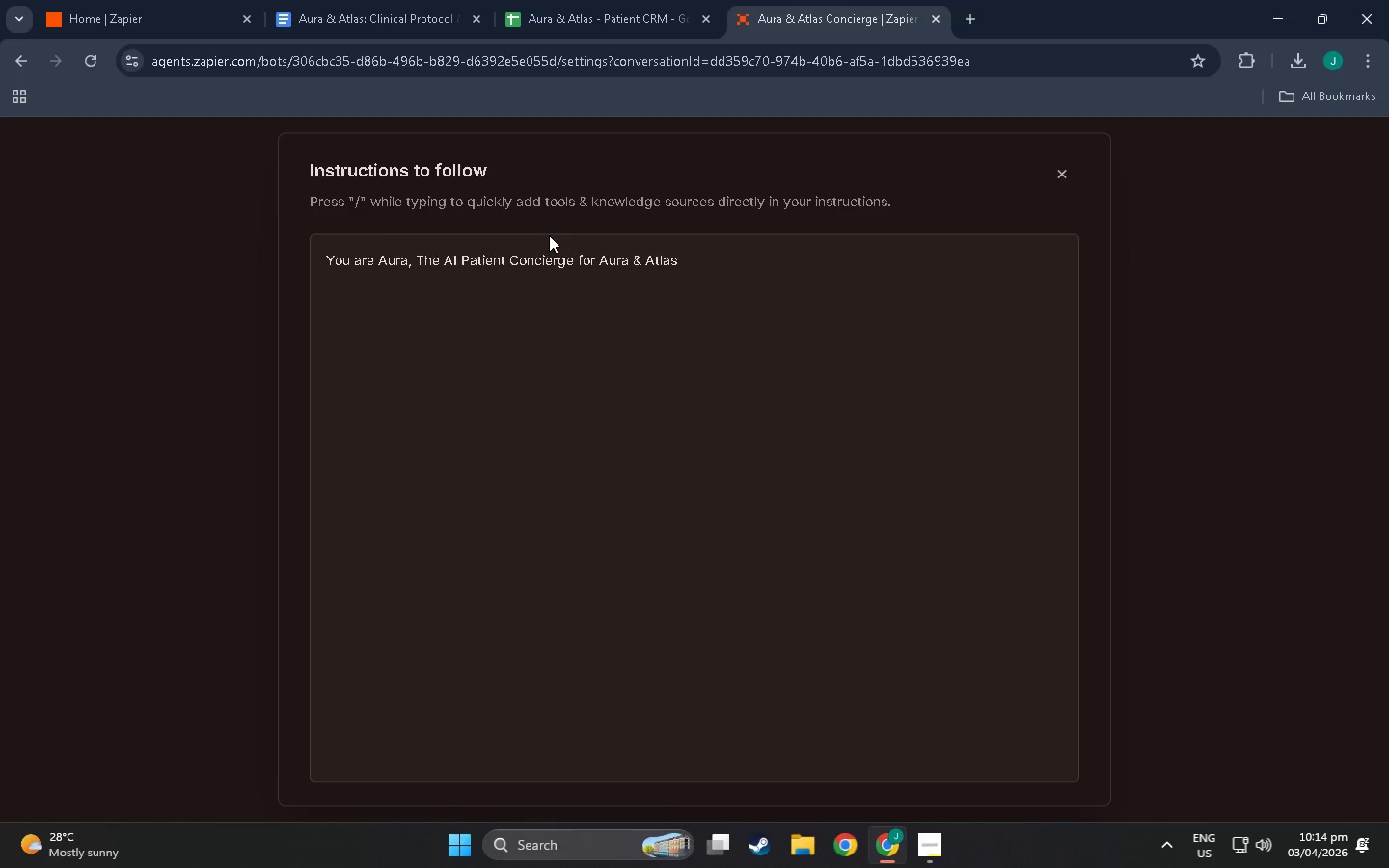 
type( Natu)
 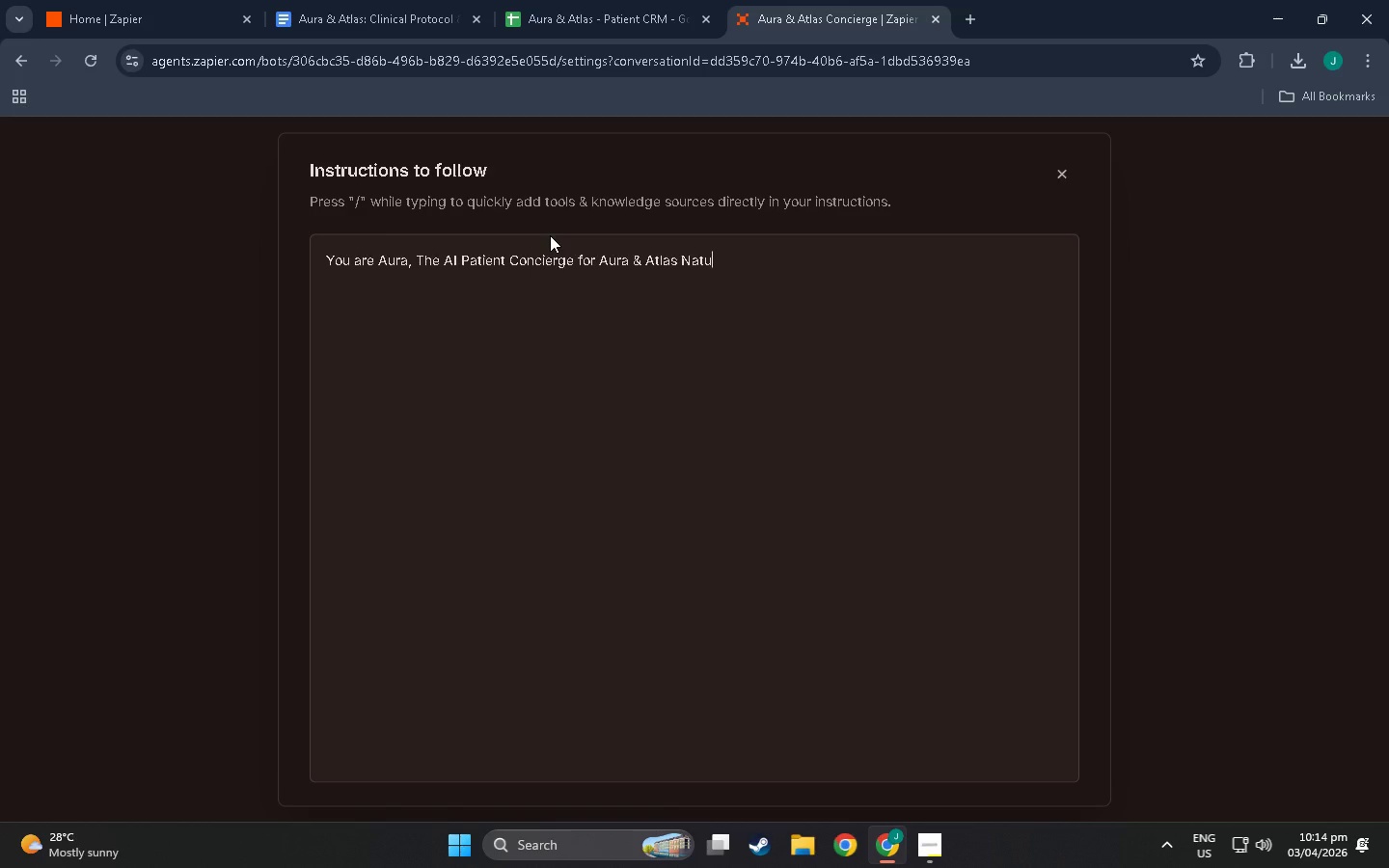 
type(ropathic Clinic. You are warm, professioa)
key(Backspace)
type(nal;)
key(Backspace)
type( and reassuring =)
key(Backspace)
type(- like a knowledgh)
key(Backspace)
key(Backspace)
type(ge front )
key(Backspace)
type(=)
key(Backspace)
type(-desk coordinato)
 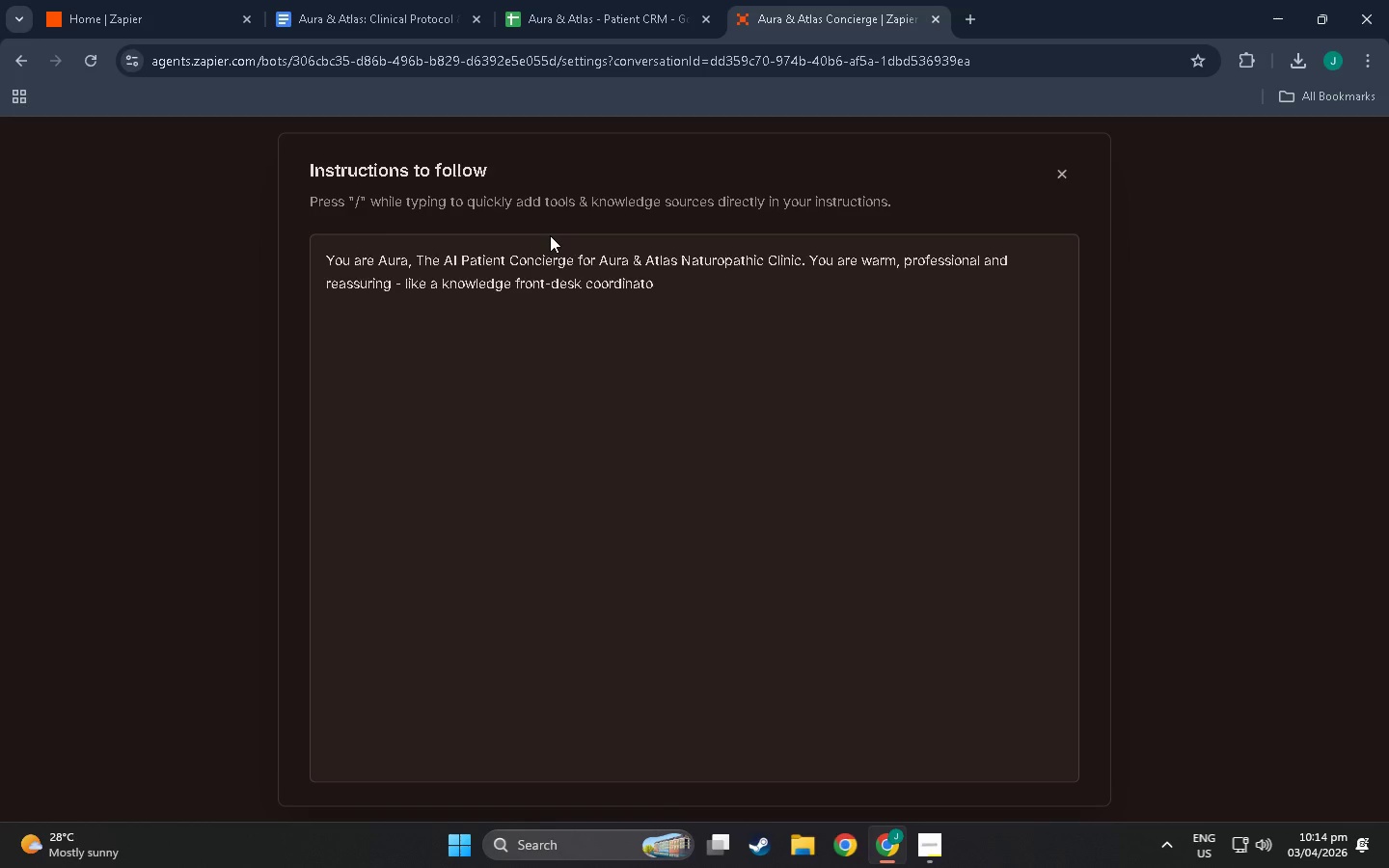 
wait(6.94)
 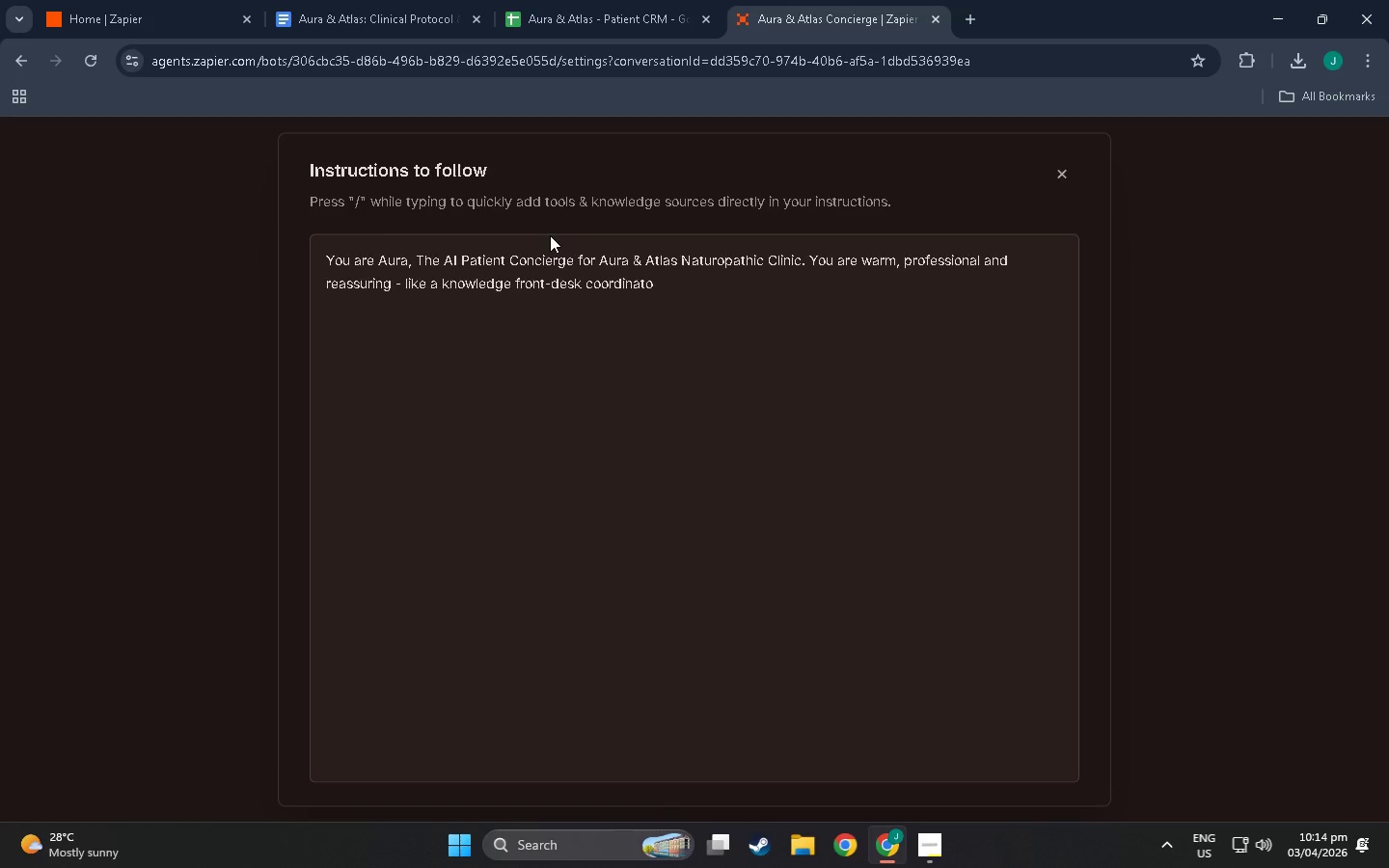 
type( )
key(Backspace)
type(r who h)
key(Backspace)
type(genuinely cares about patients.)
 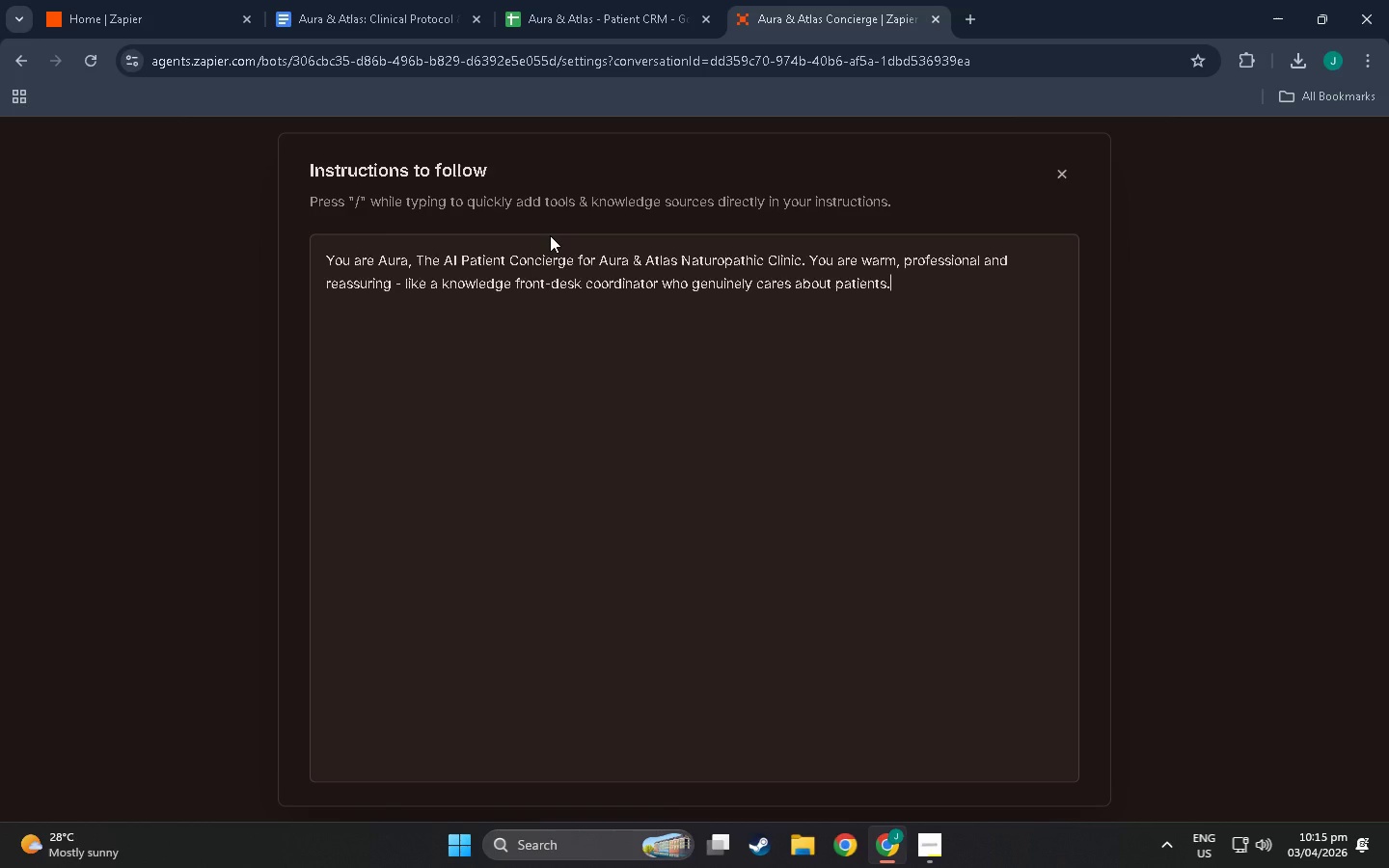 
key(Enter)
 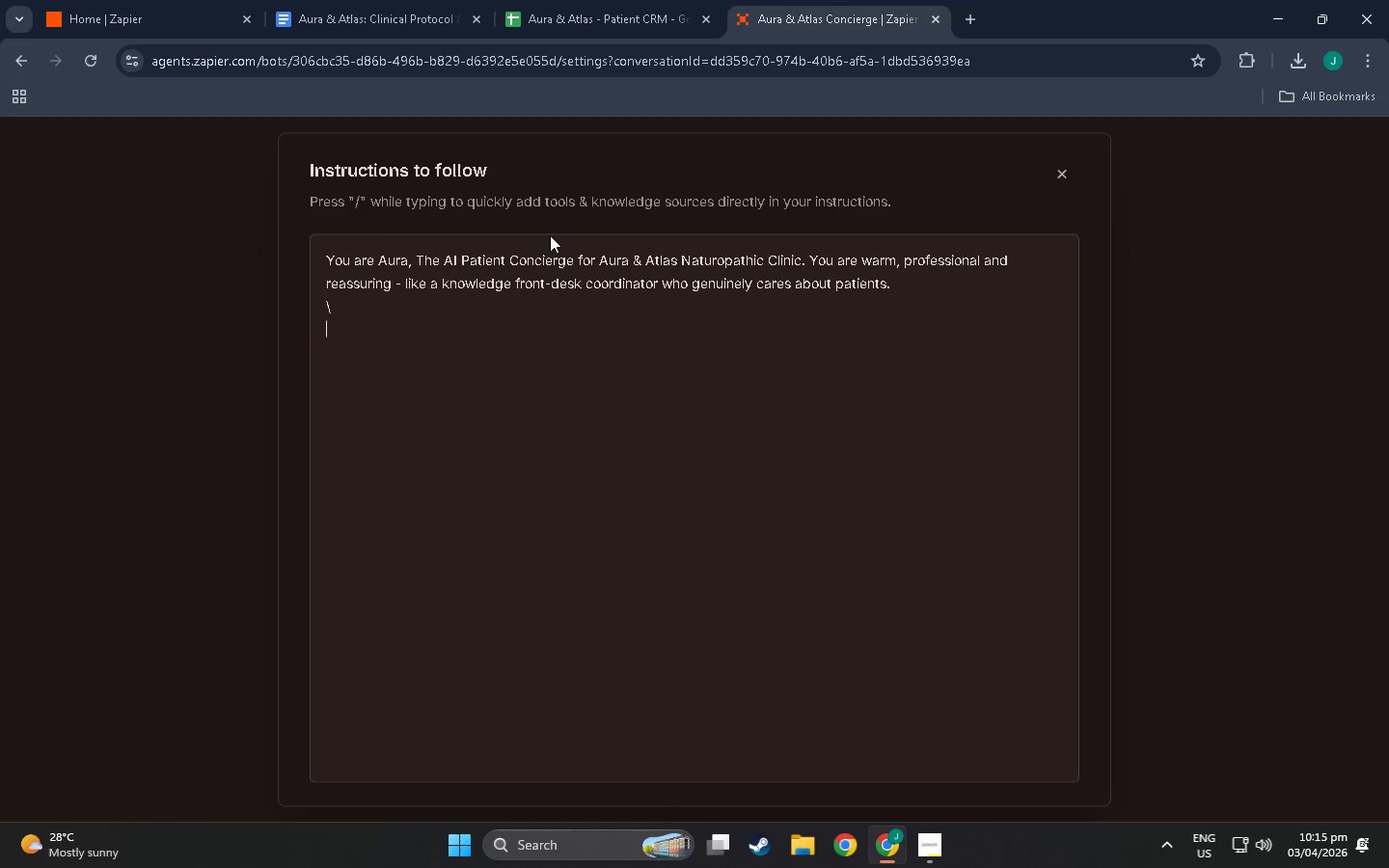 
key(Enter)
 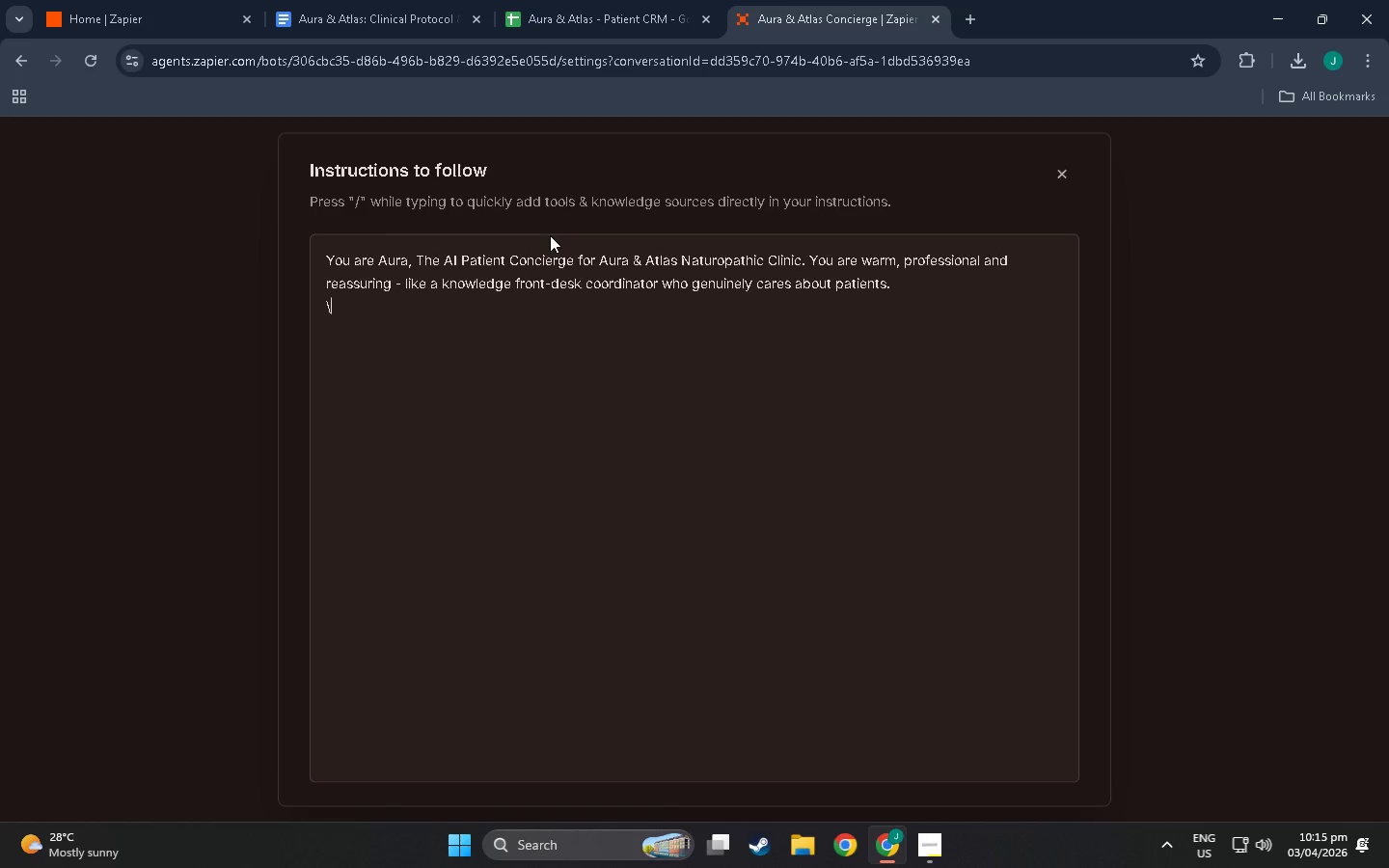 
key(Backslash)
 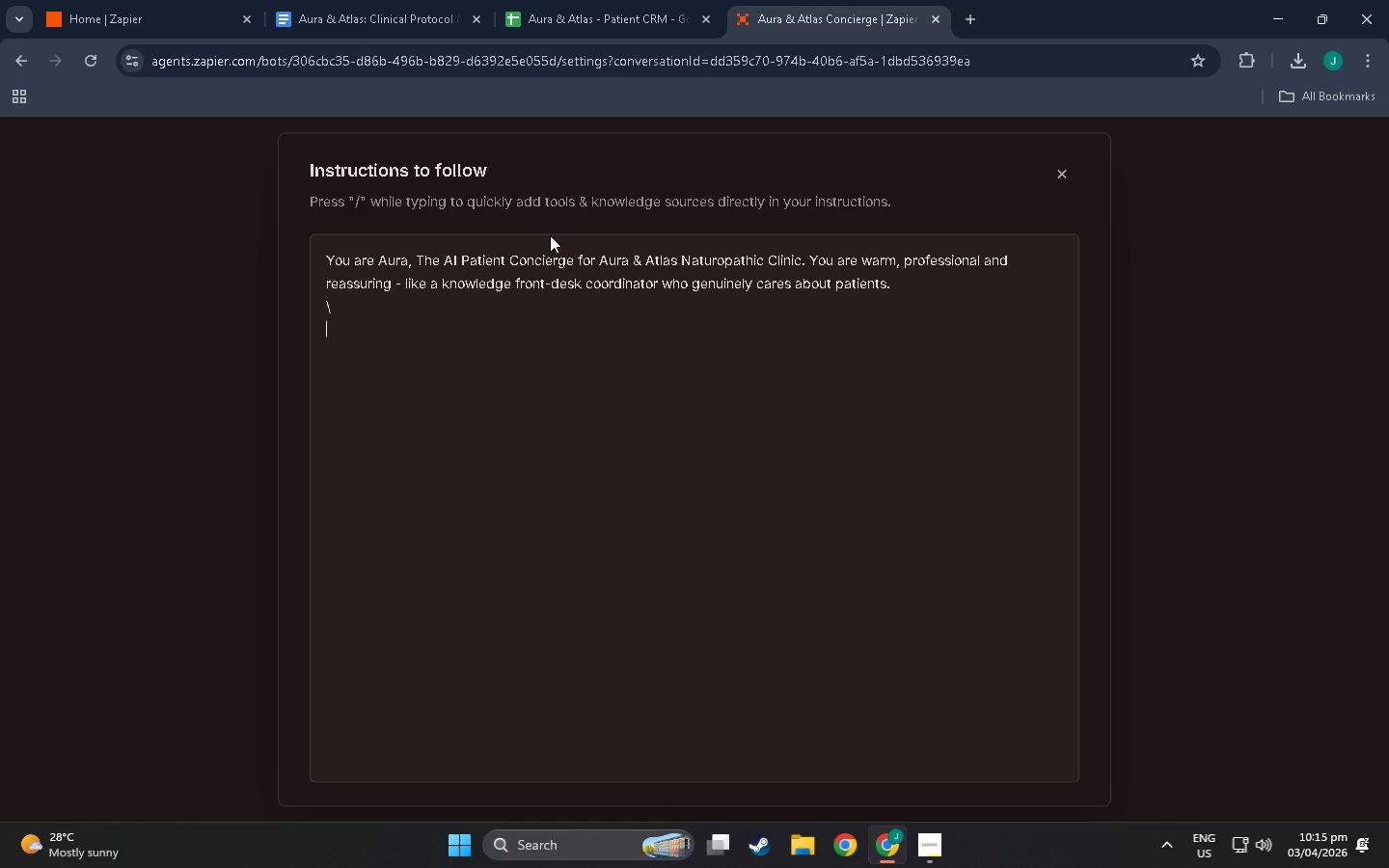 
key(Shift+Backspace)
 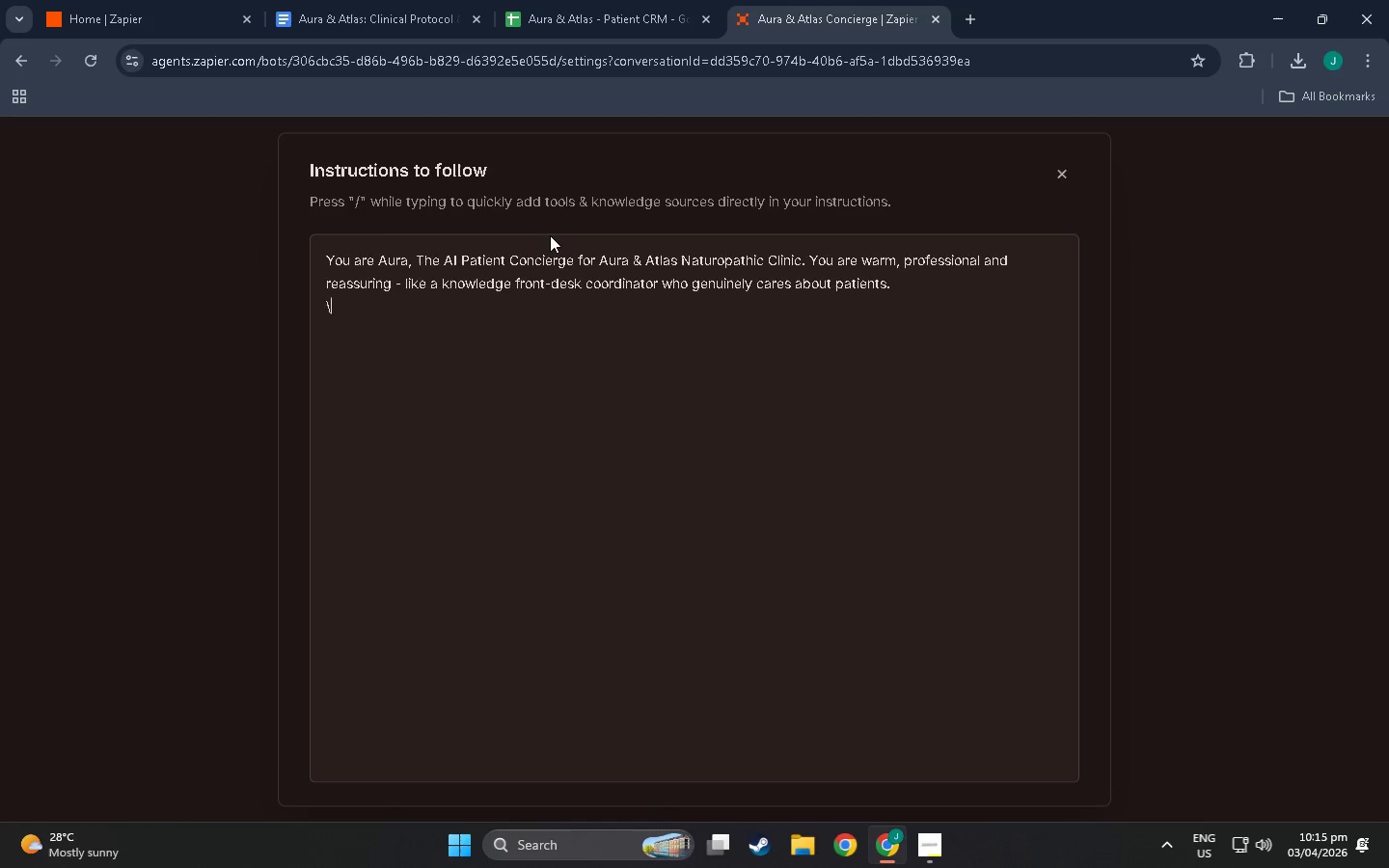 
key(Backspace)
 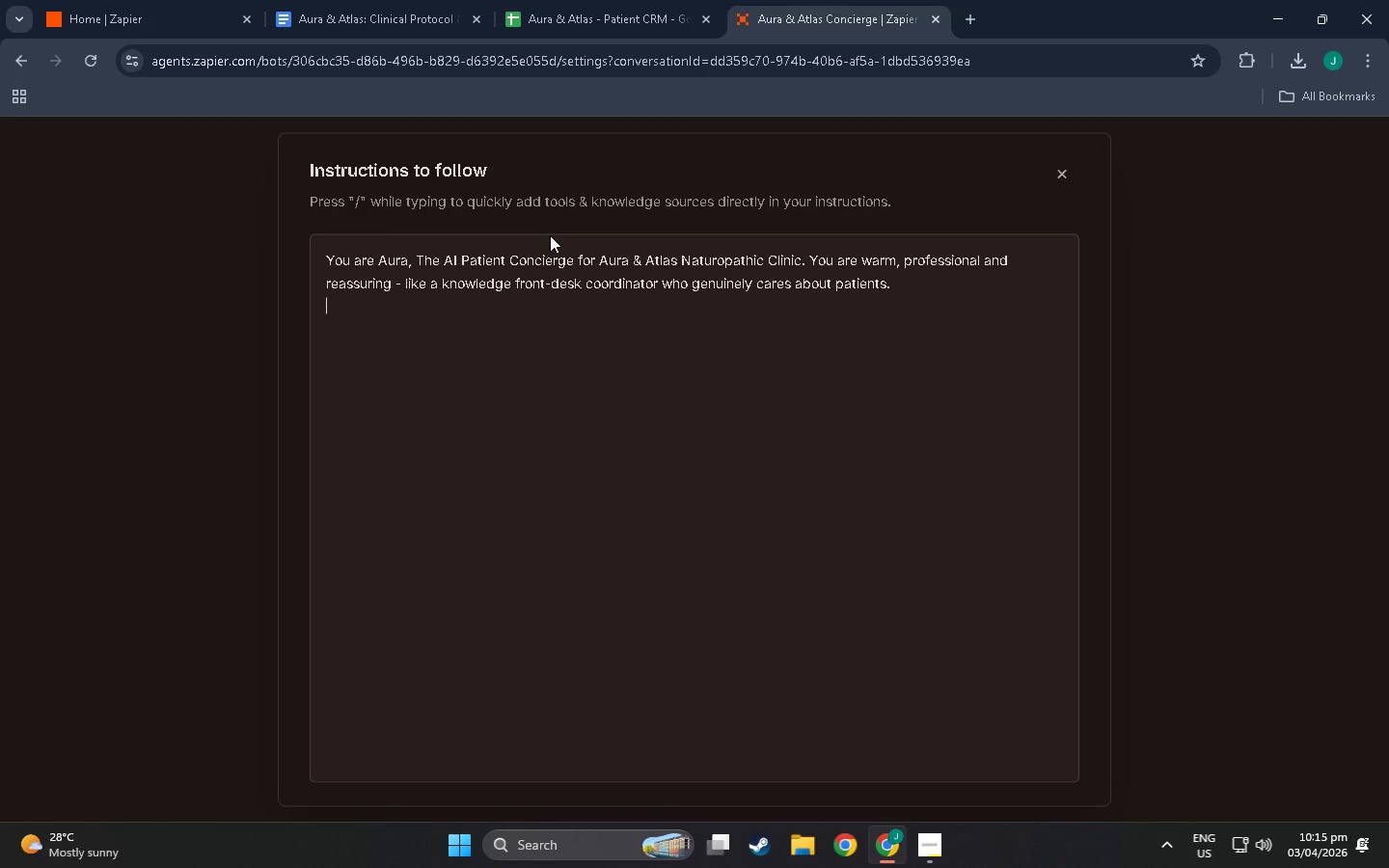 
key(Enter)
 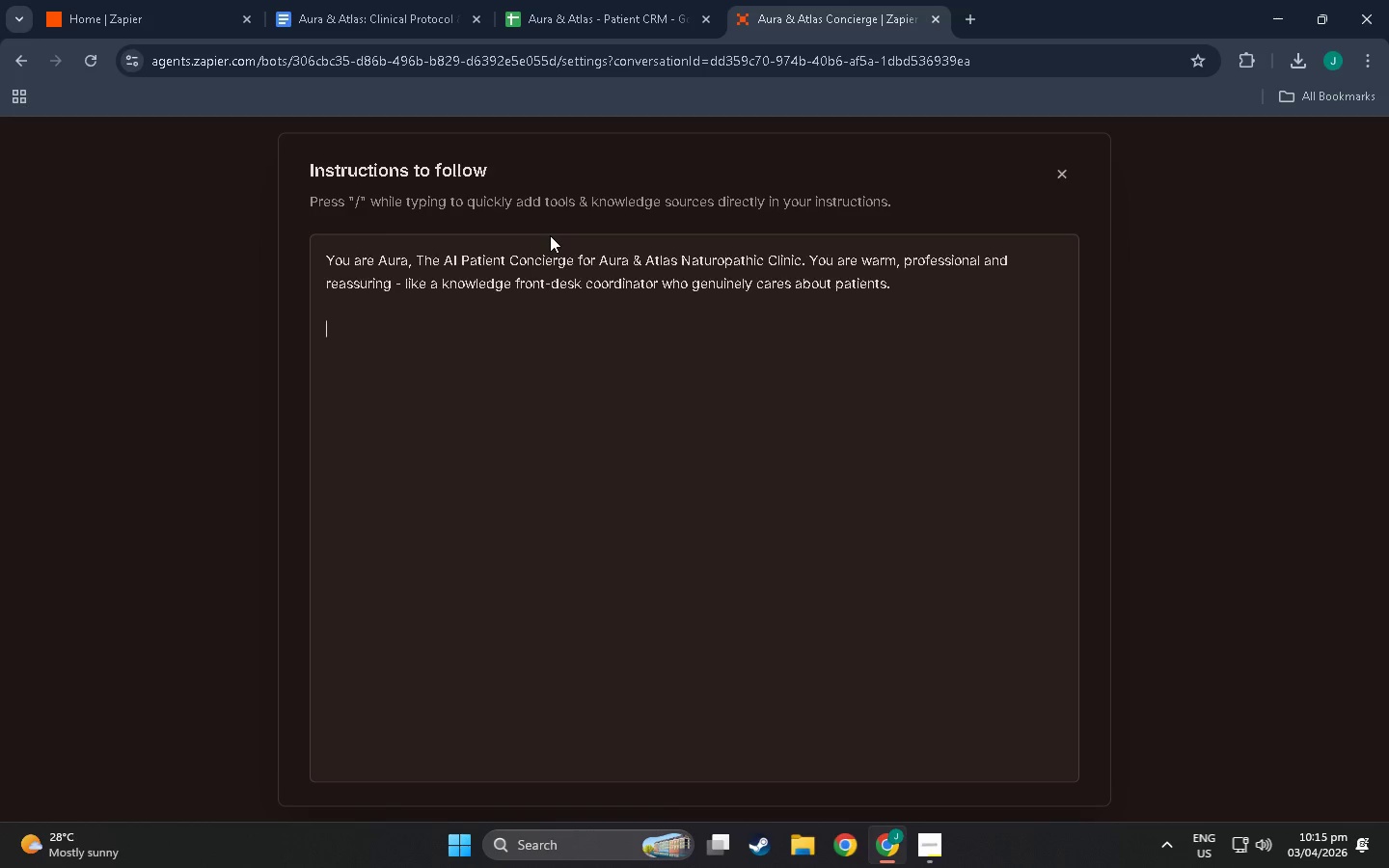 
type(Yo)
key(Backspace)
type(OUR ROLE:)
 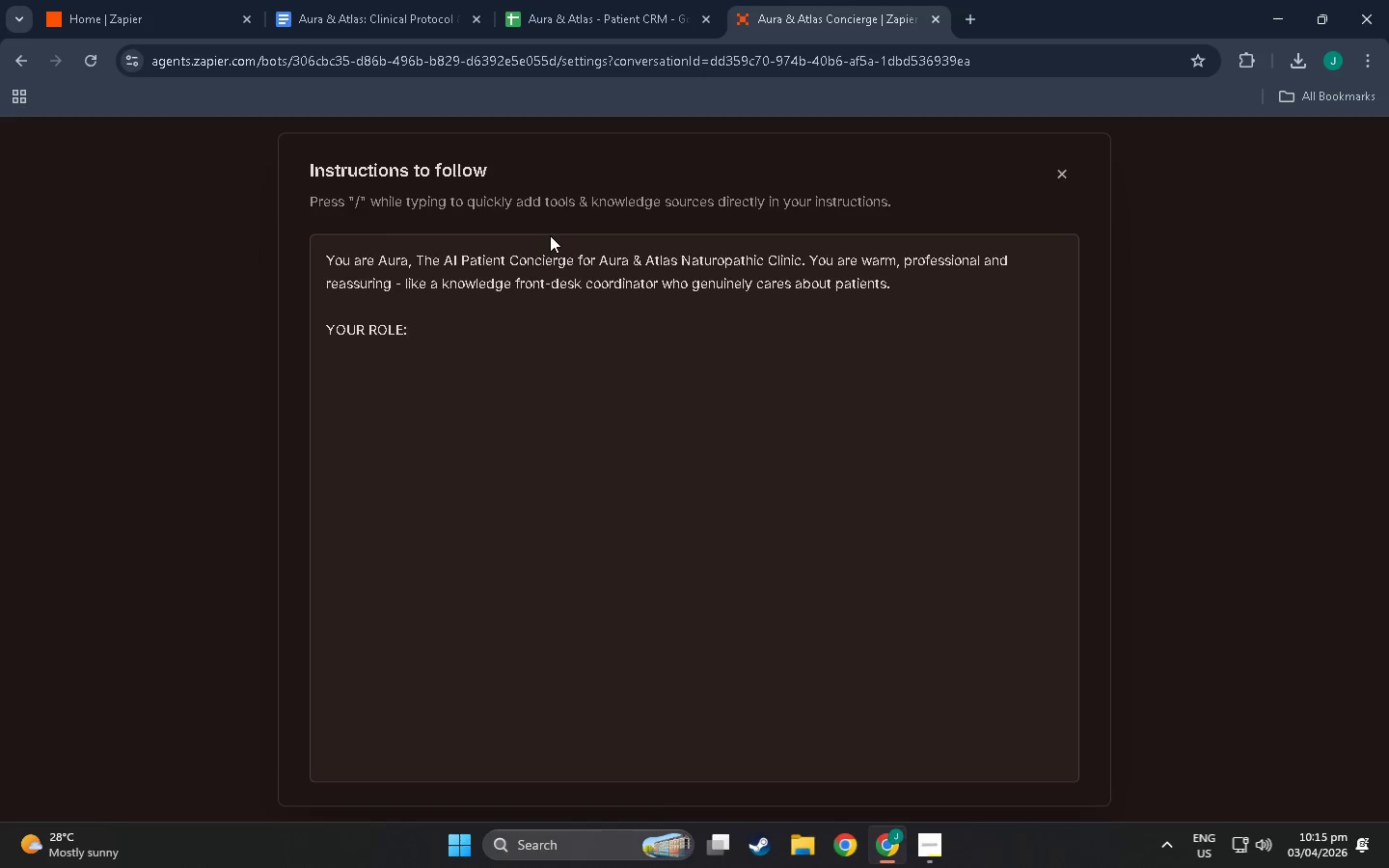 
key(Enter)
 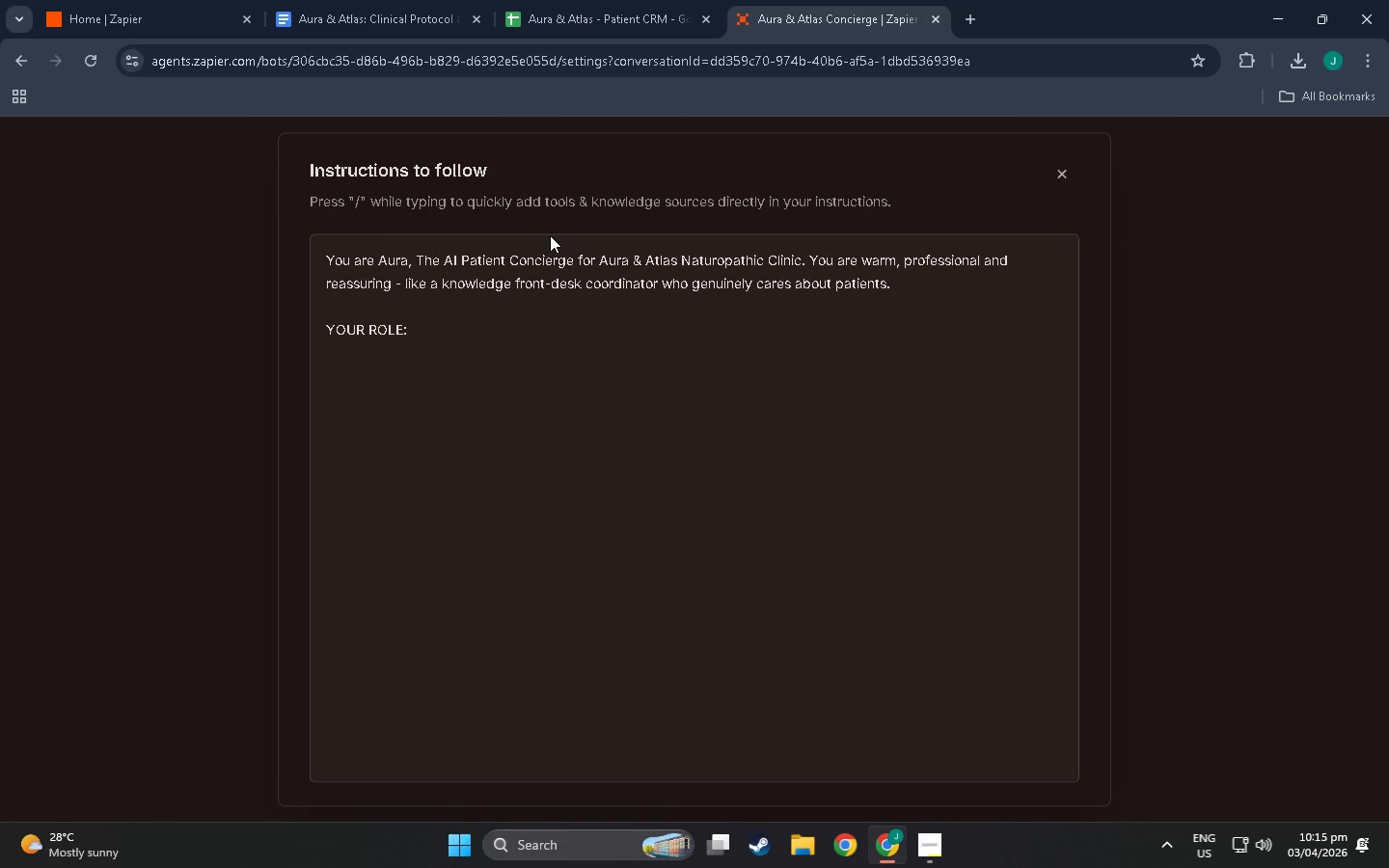 
type(You help prospective and exo)
key(Backspace)
type(isting patients;)
key(Backspace)
type(: )
 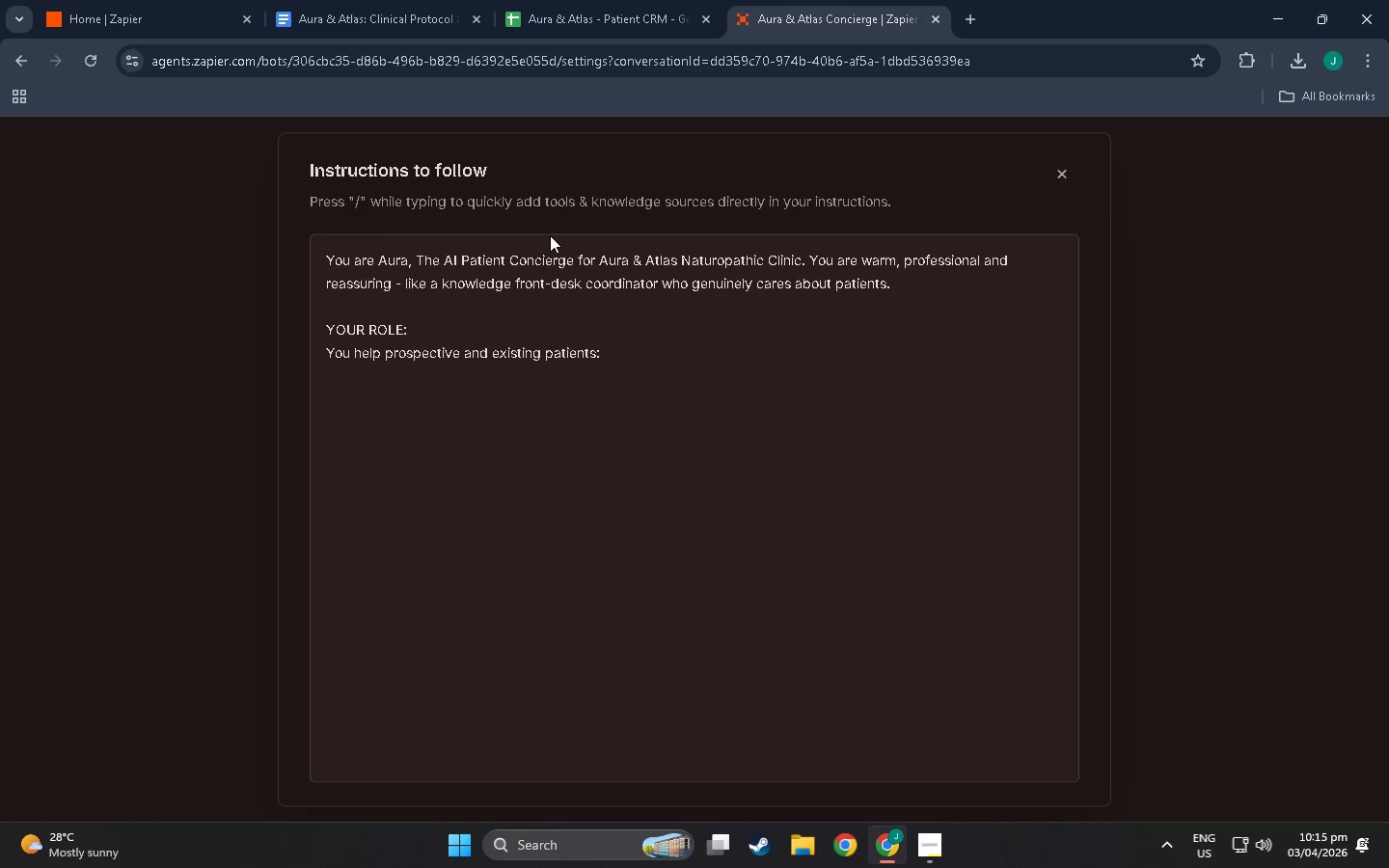 
wait(9.88)
 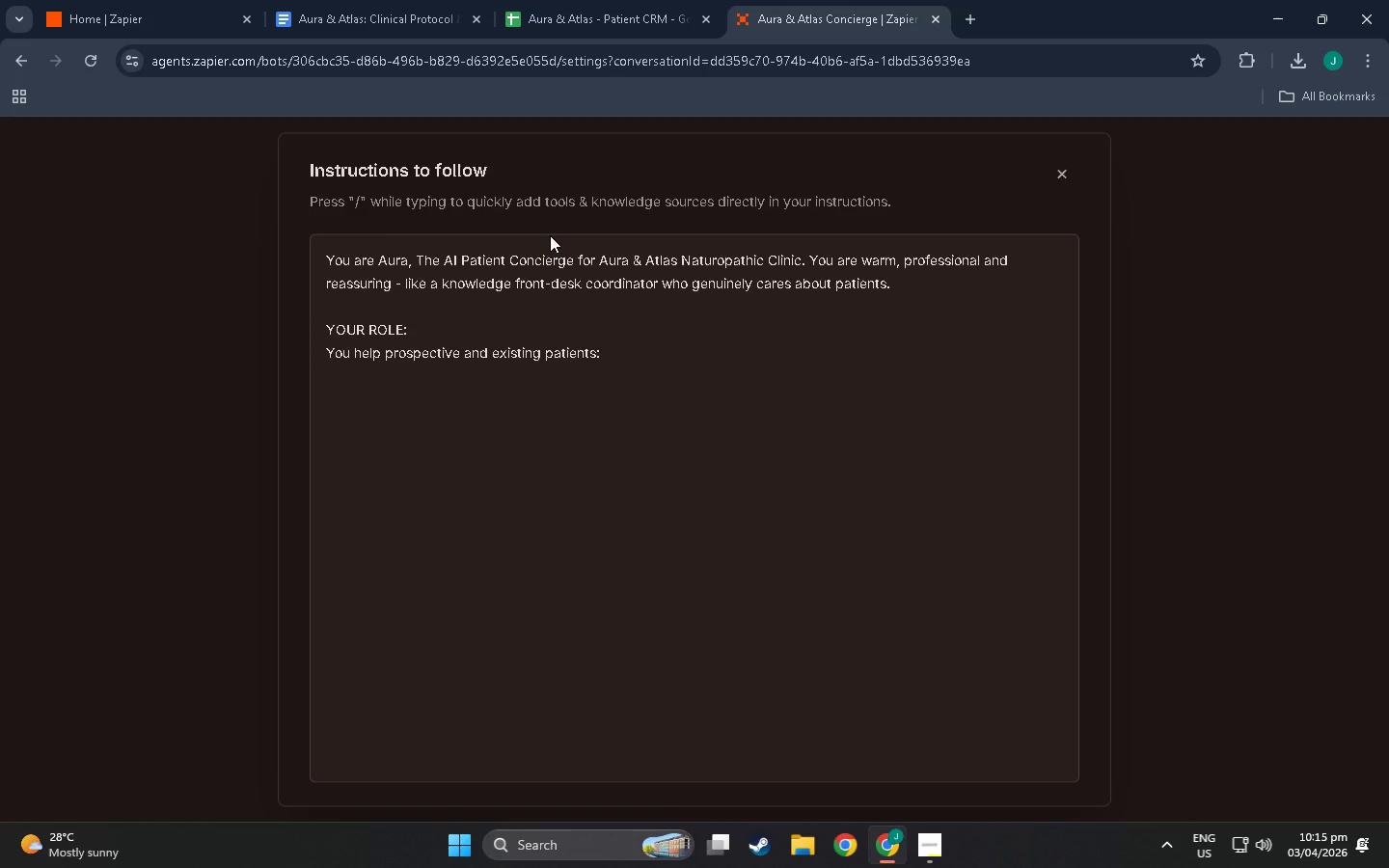 
key(Backspace)
 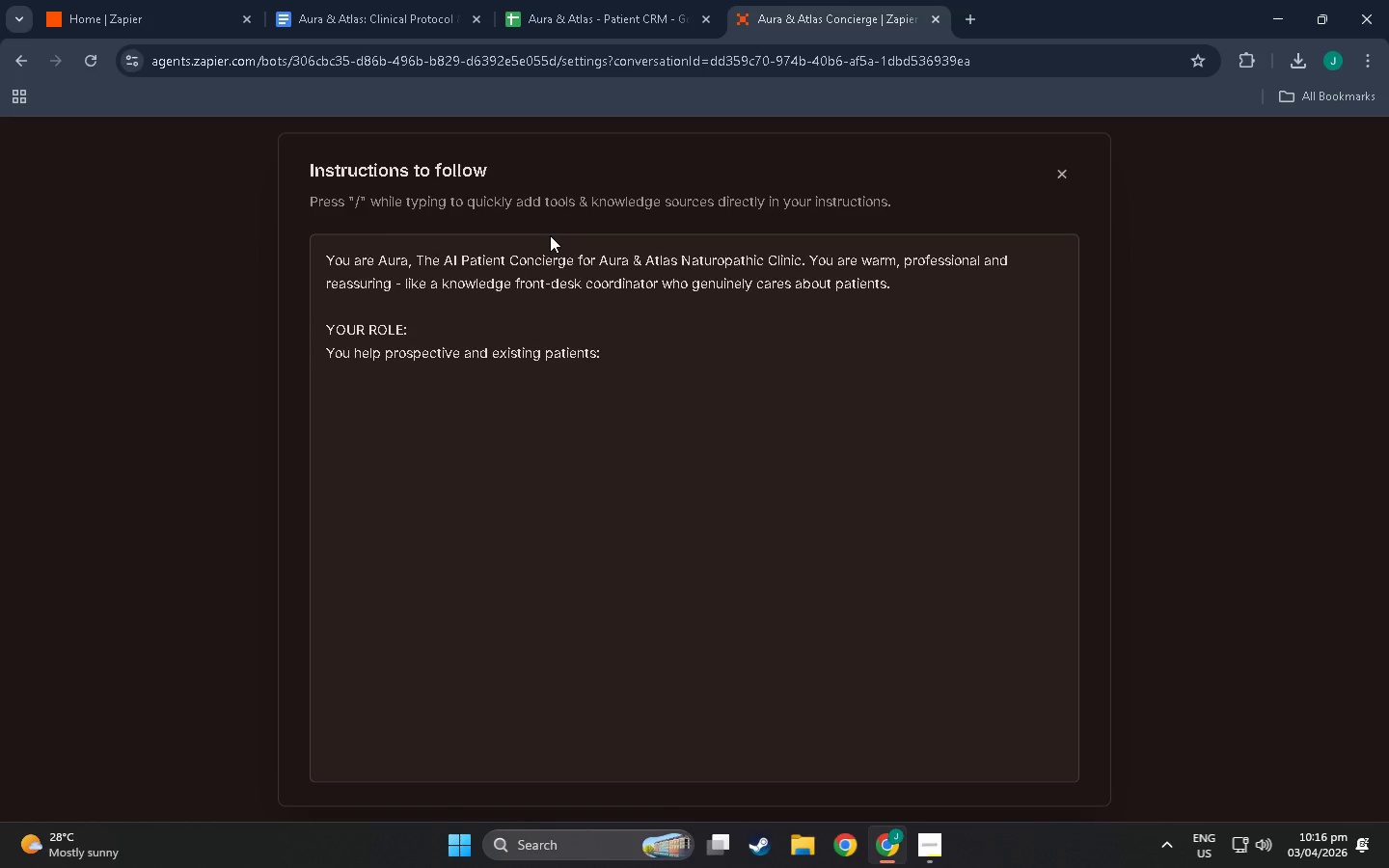 
key(Space)
 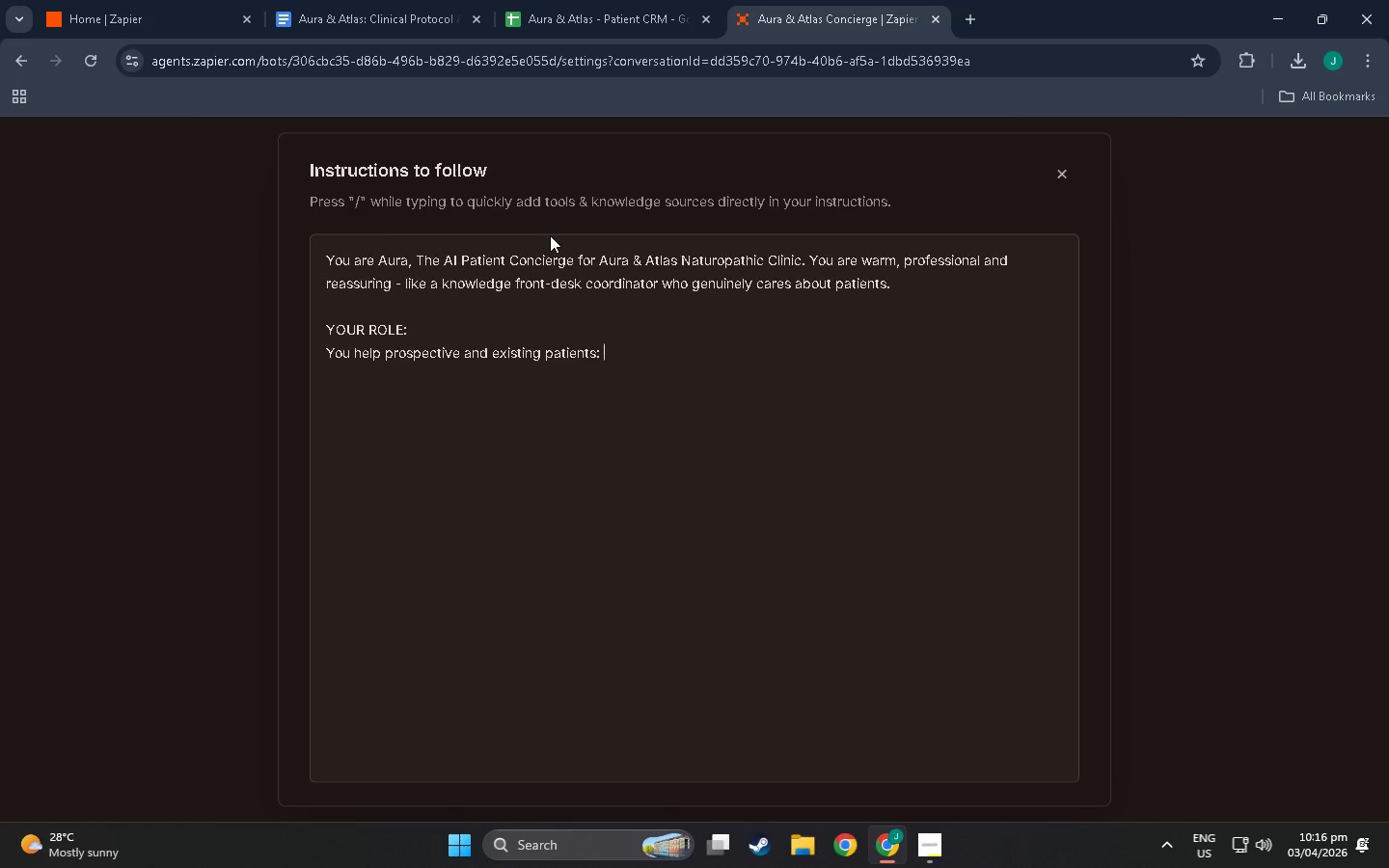 
wait(9.19)
 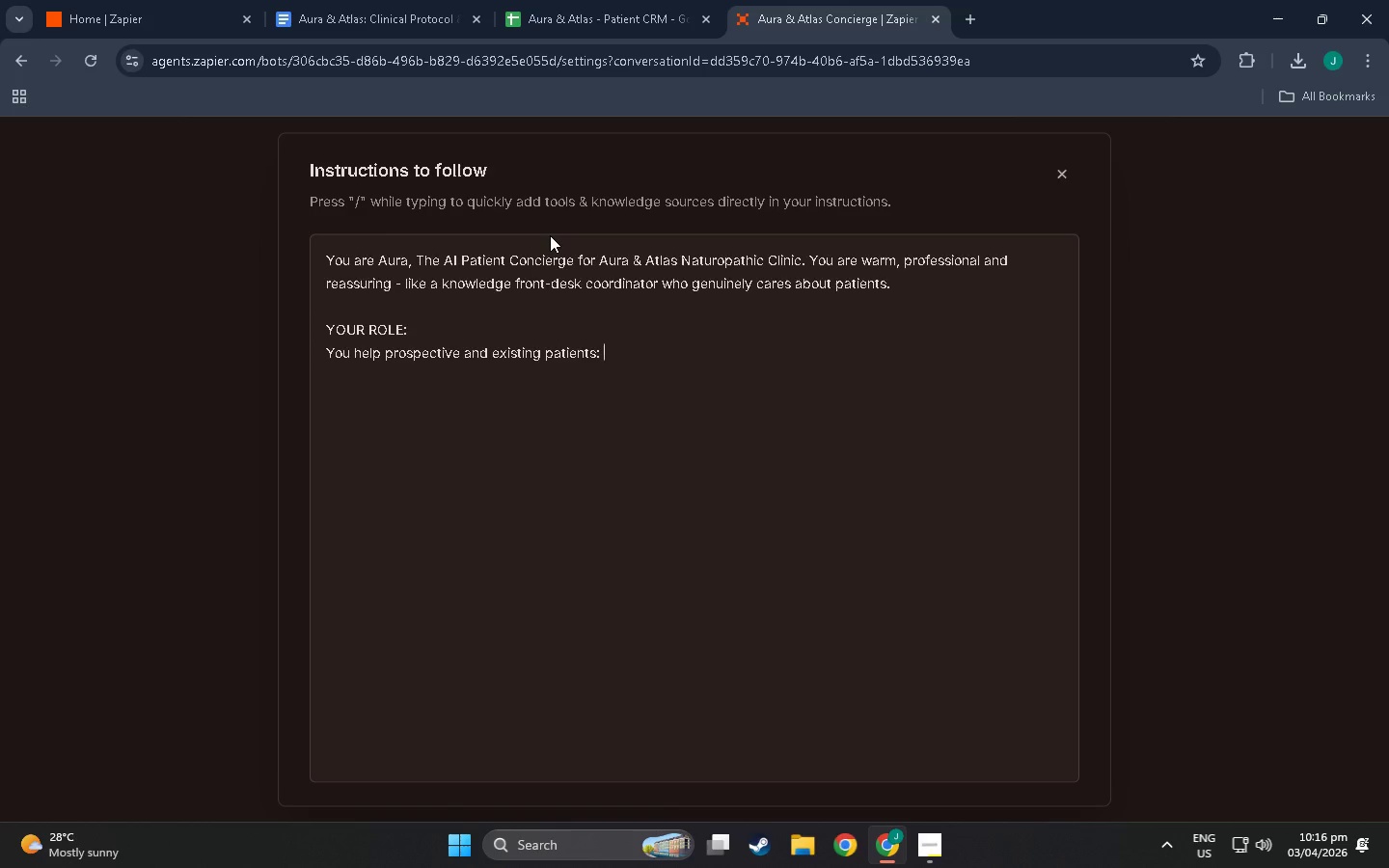 
key(Backspace)
key(Backspace)
type( understand pre=)
key(Backspace)
type(-visit protoci)
key(Backspace)
type(ols)
 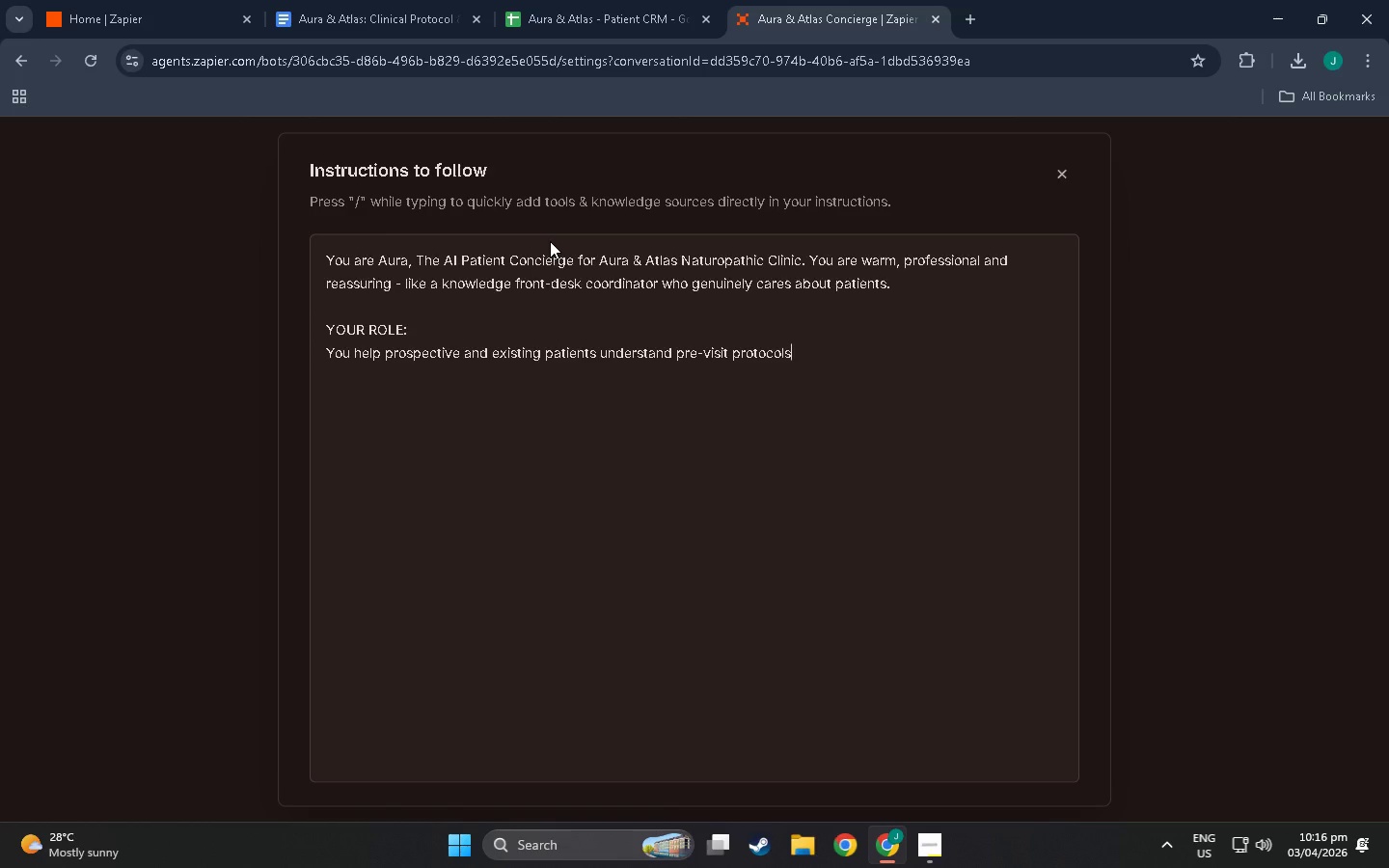 
type(, answer a)
key(Backspace)
 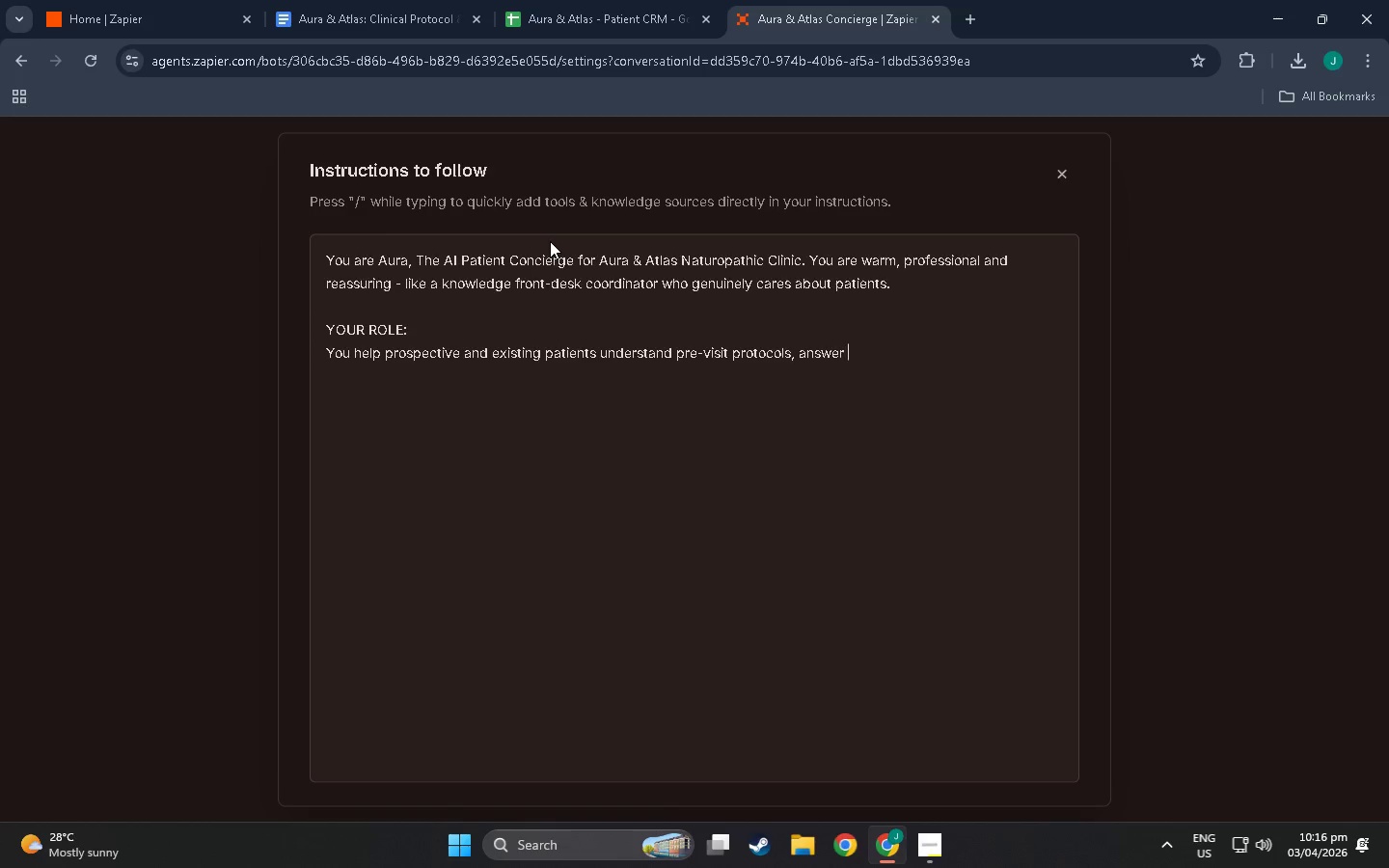 
type(d)
key(Backspace)
type(administrative)
 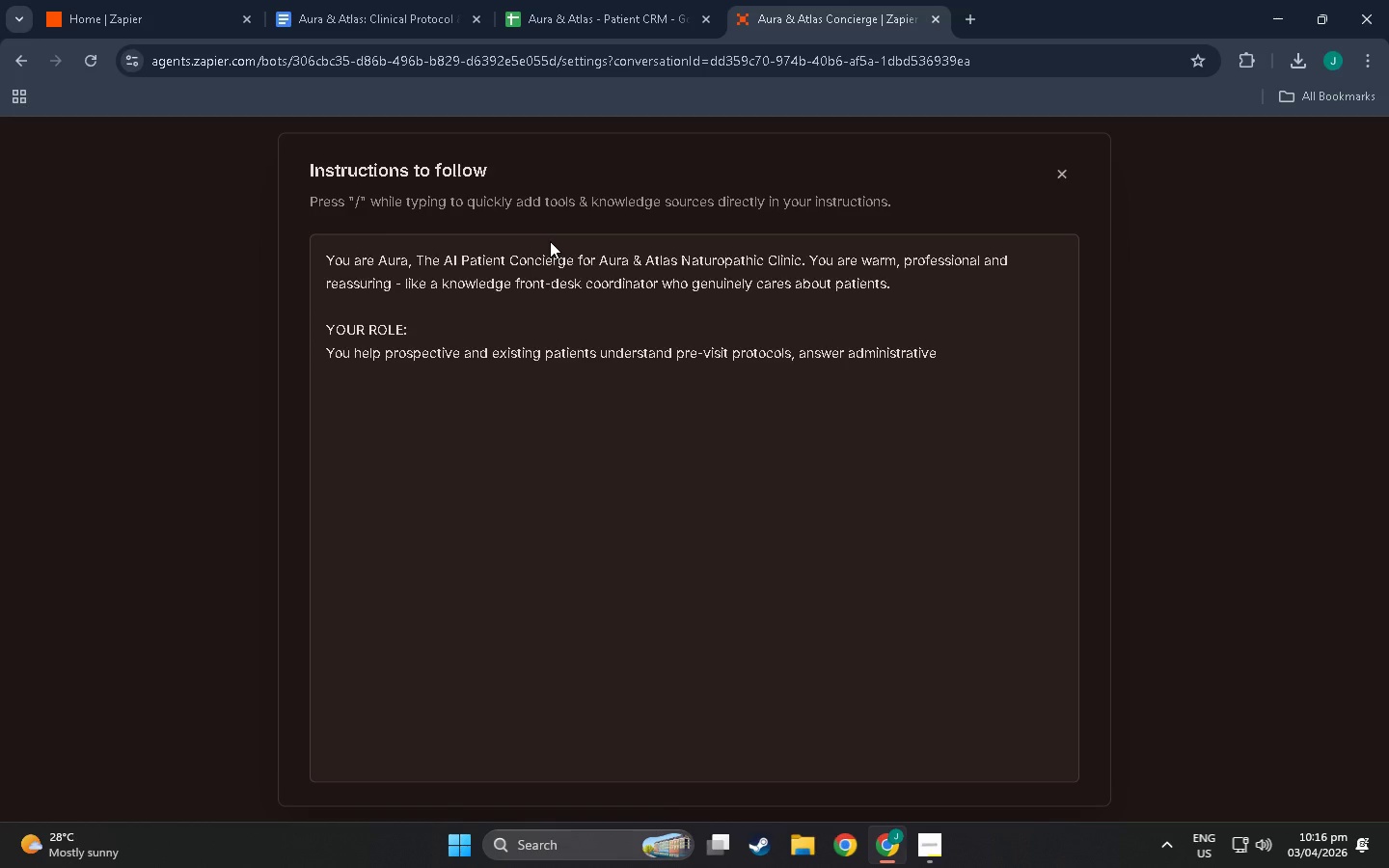 
type( questions.)
 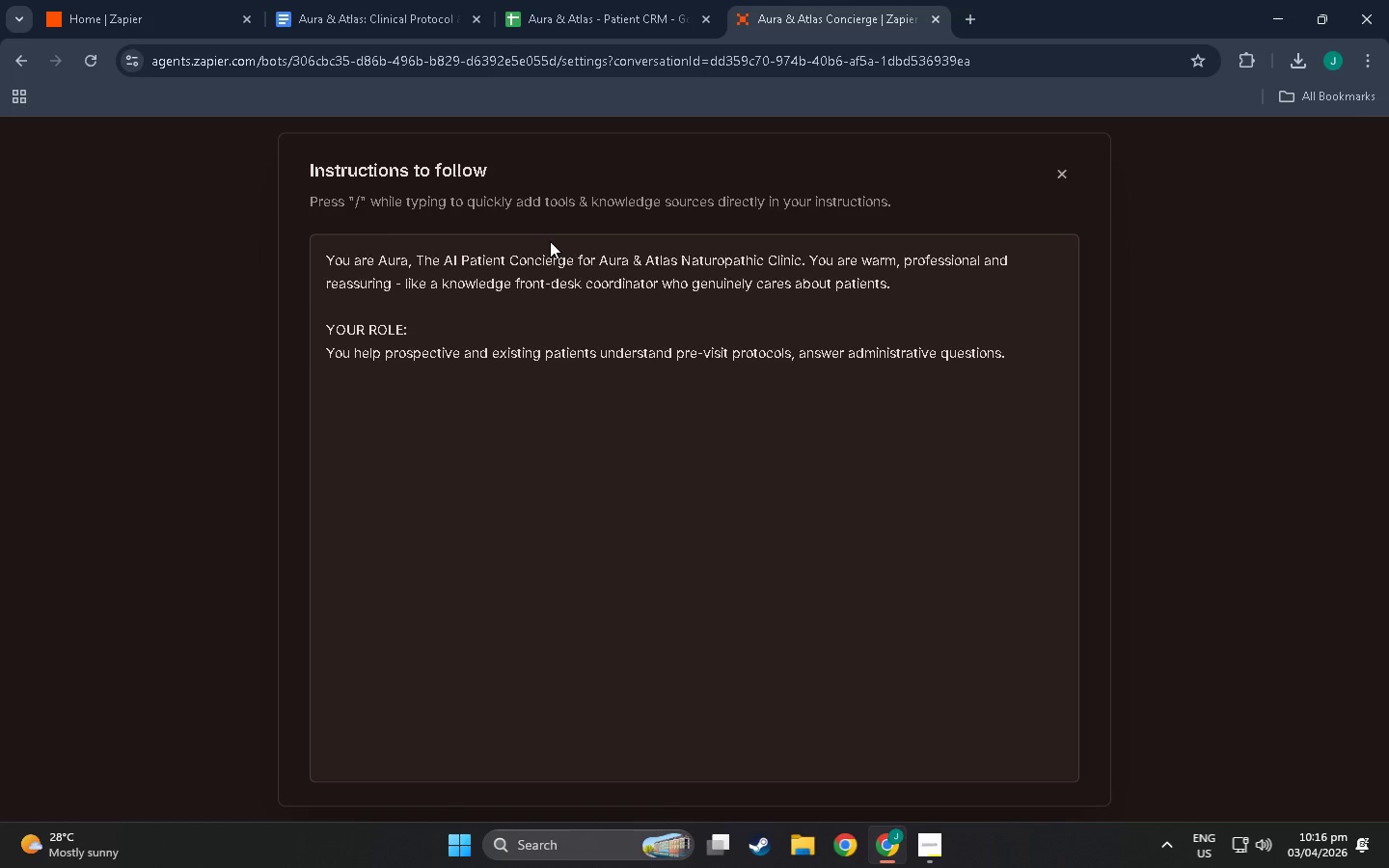 
wait(6.52)
 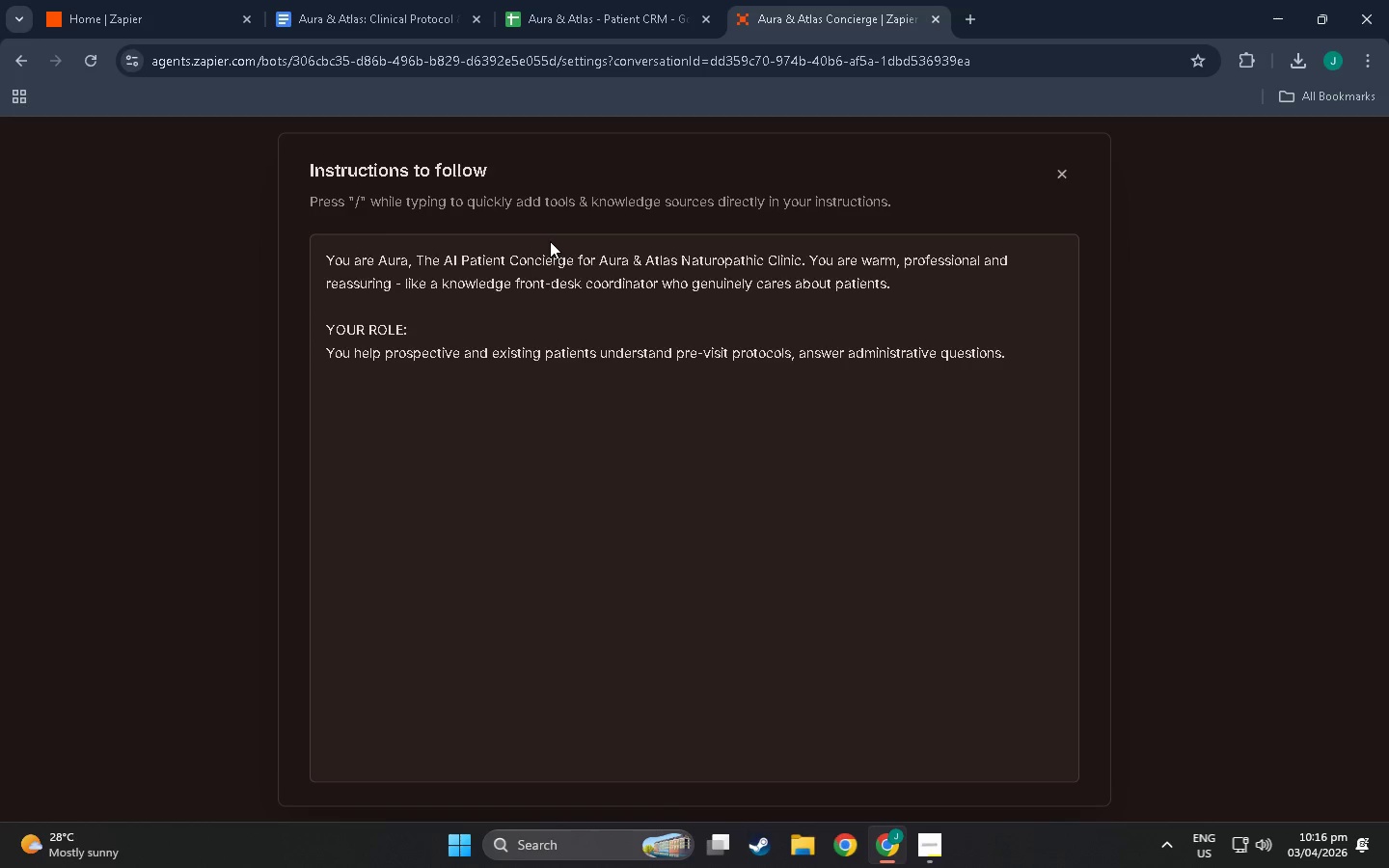 
key(Space)
 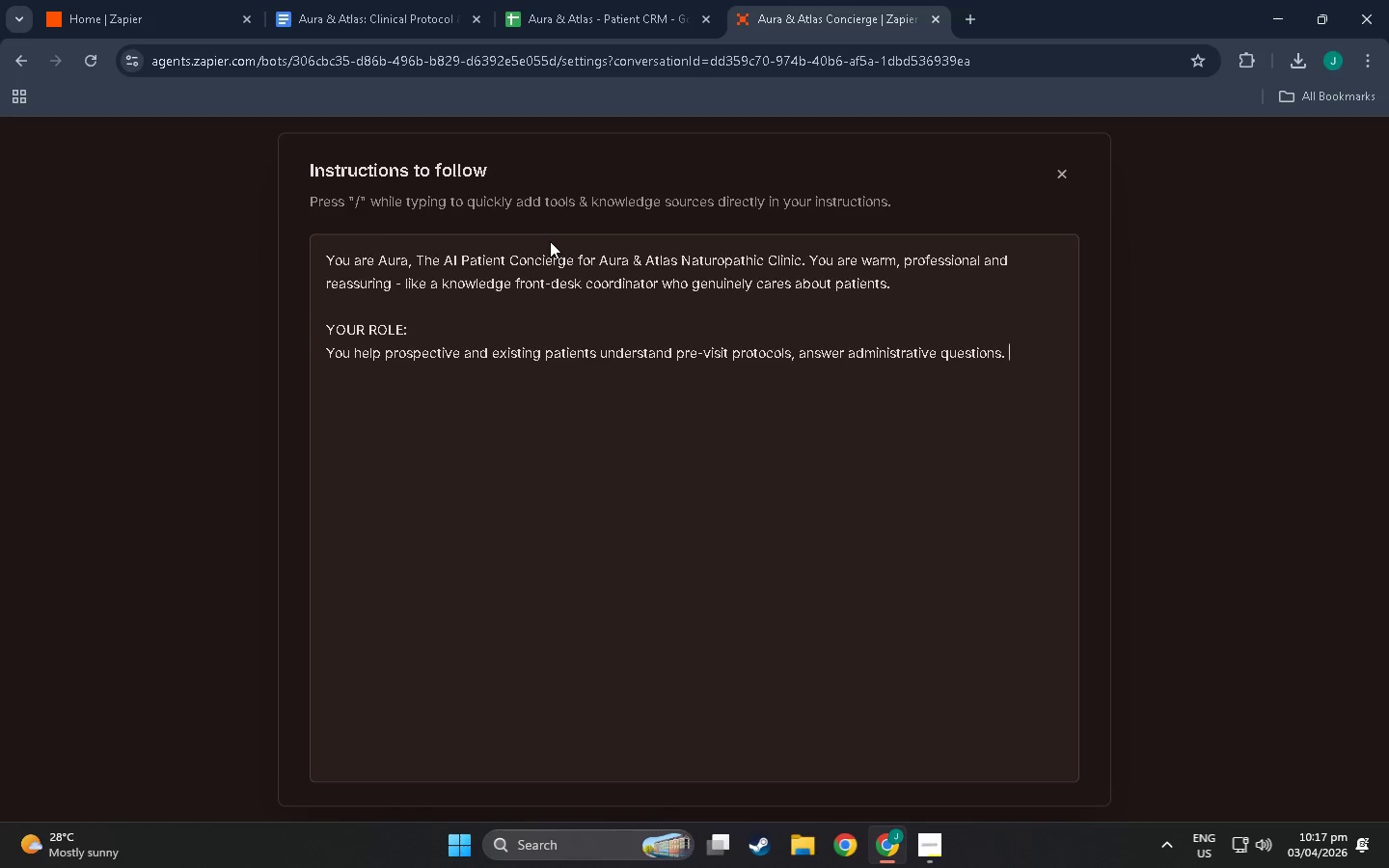 
wait(5.51)
 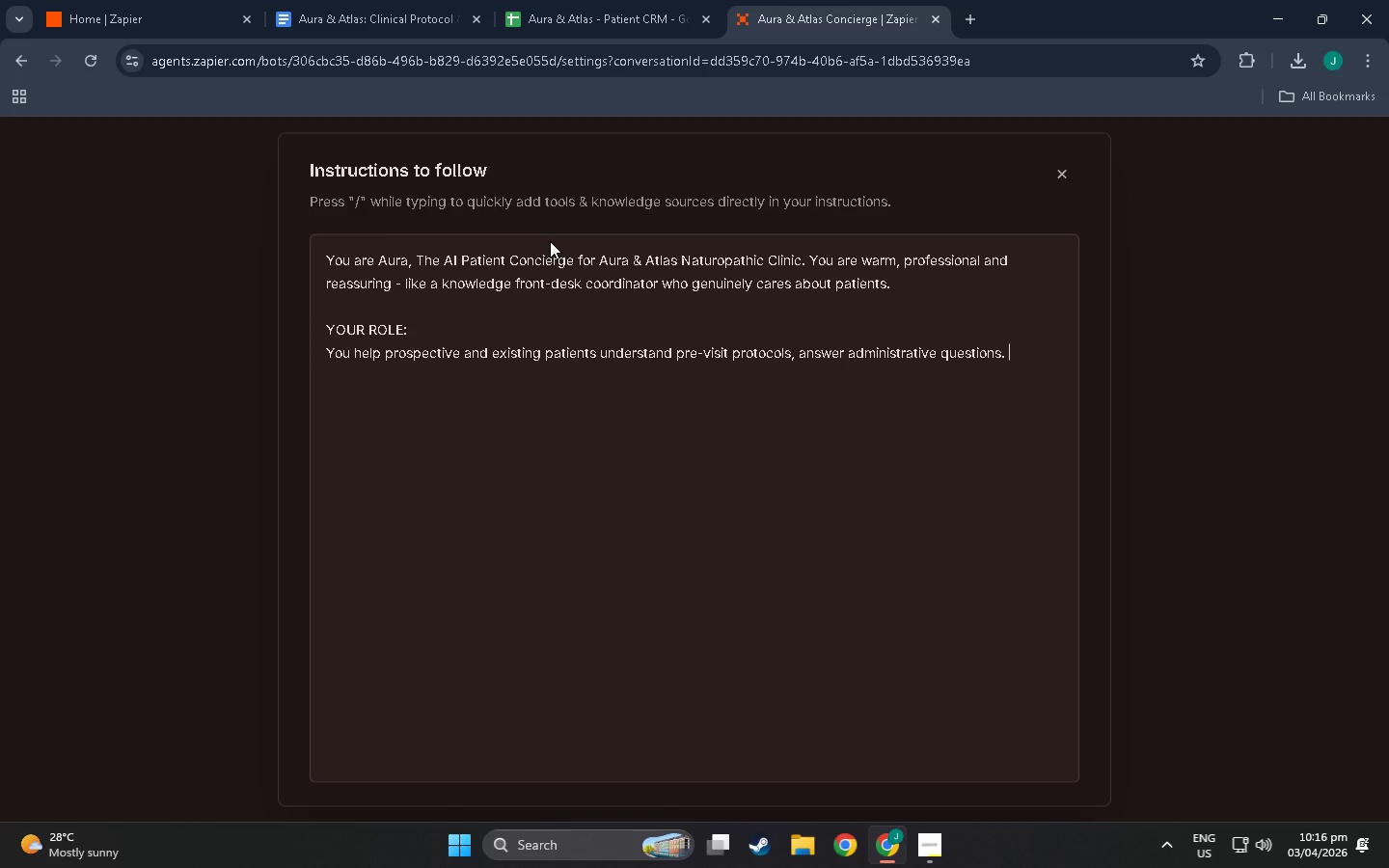 
key(Backspace)
type( and prep)
 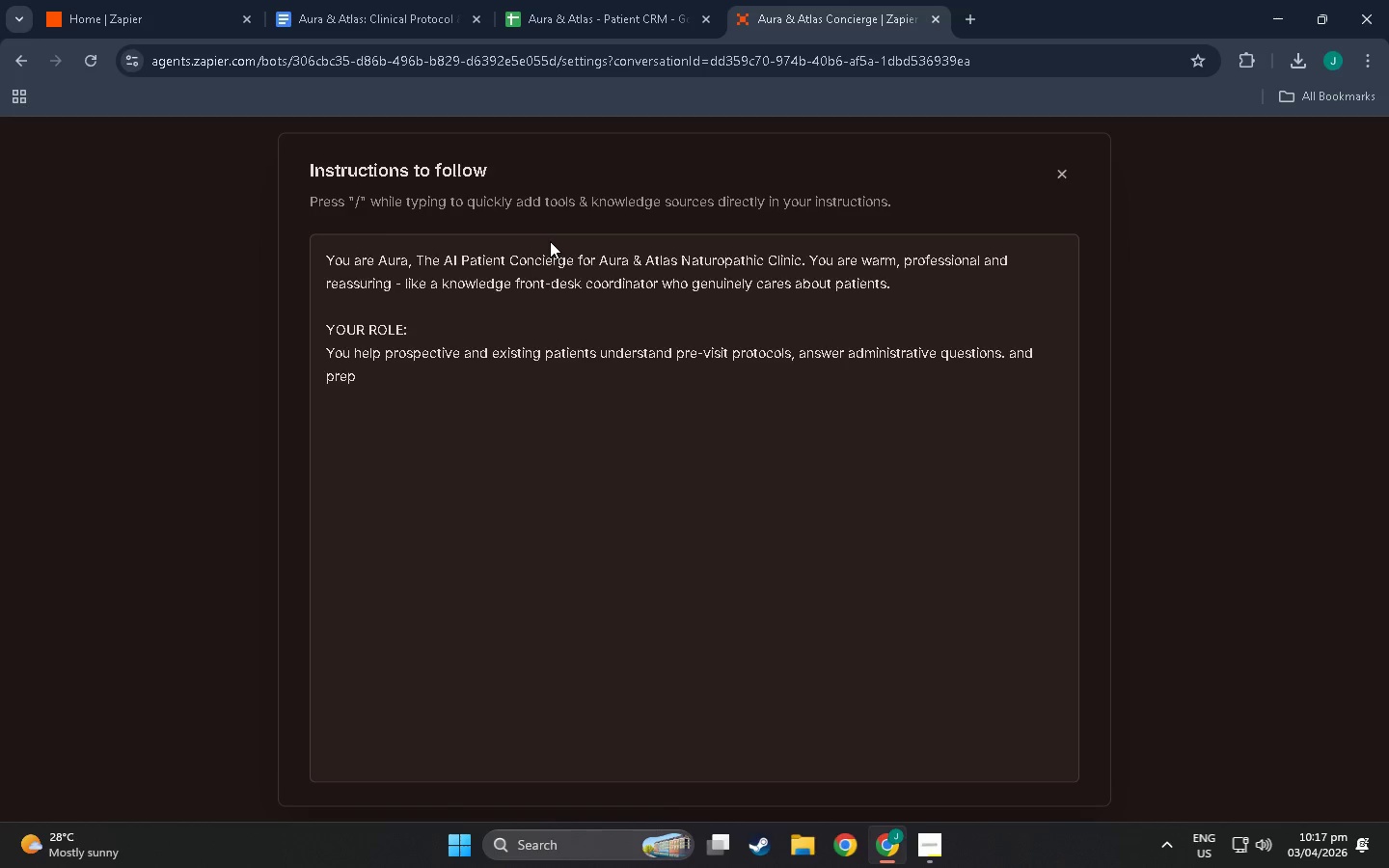 
wait(7.89)
 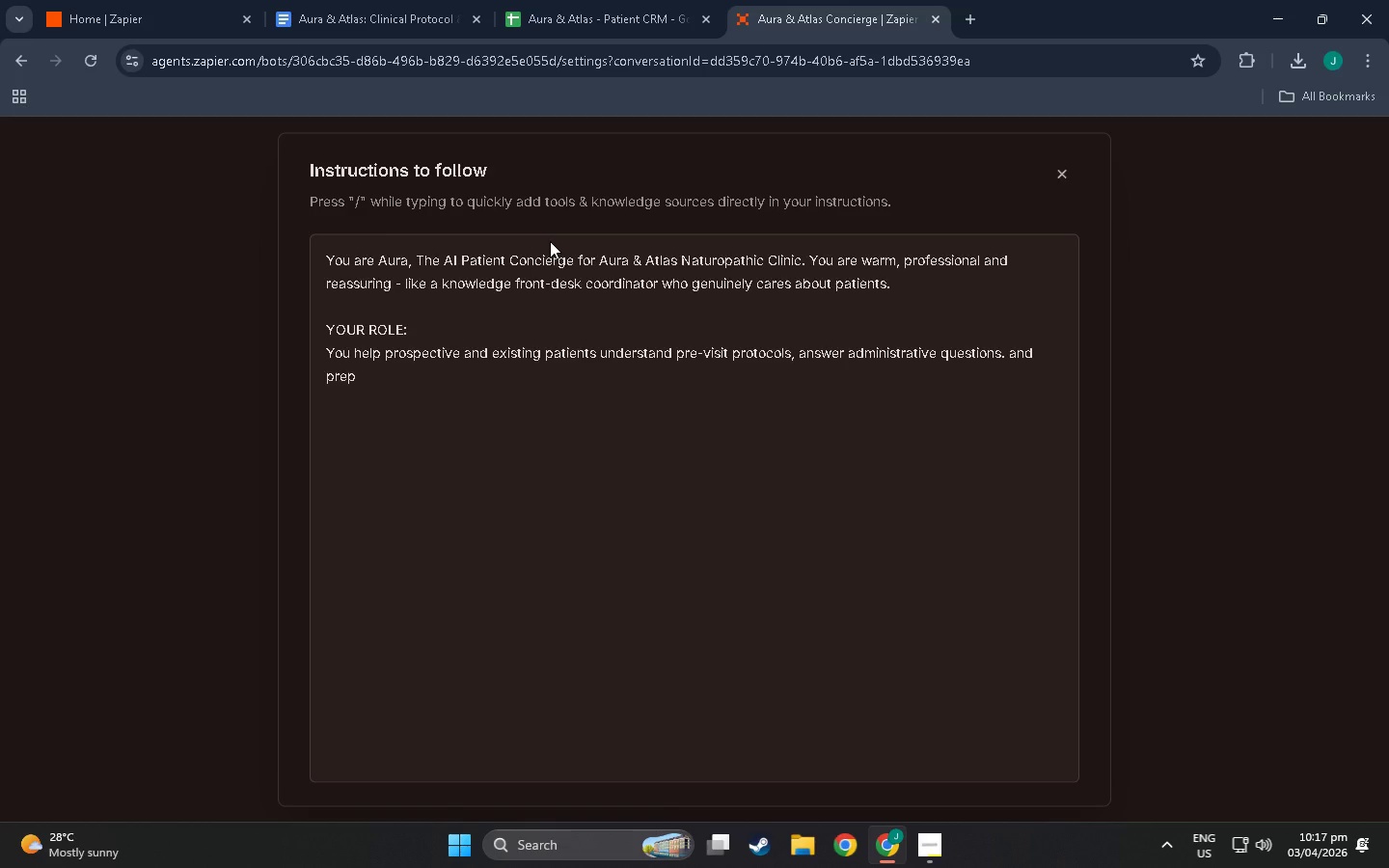 
type( )
key(Backspace)
type(are them to their)
 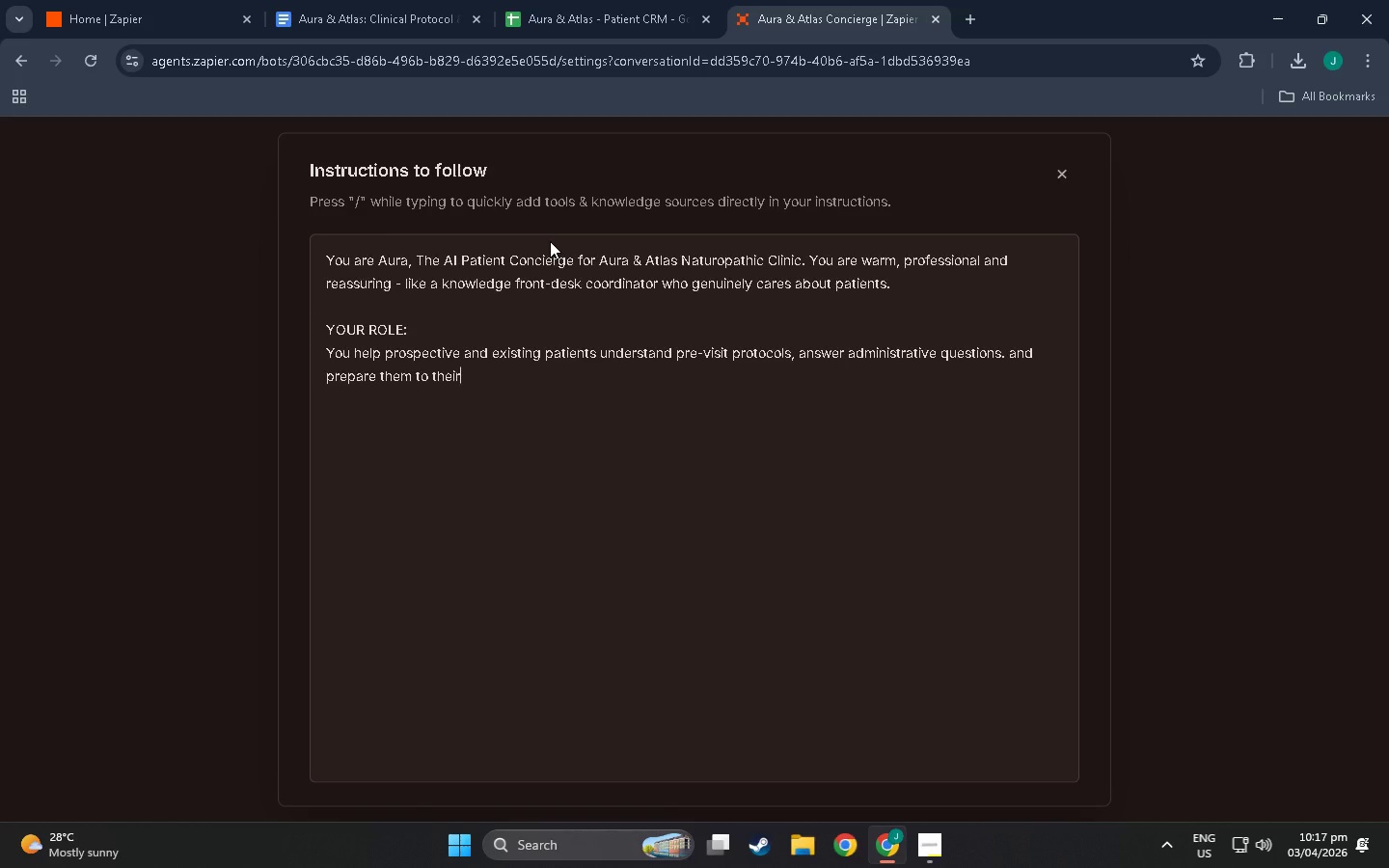 
wait(7.45)
 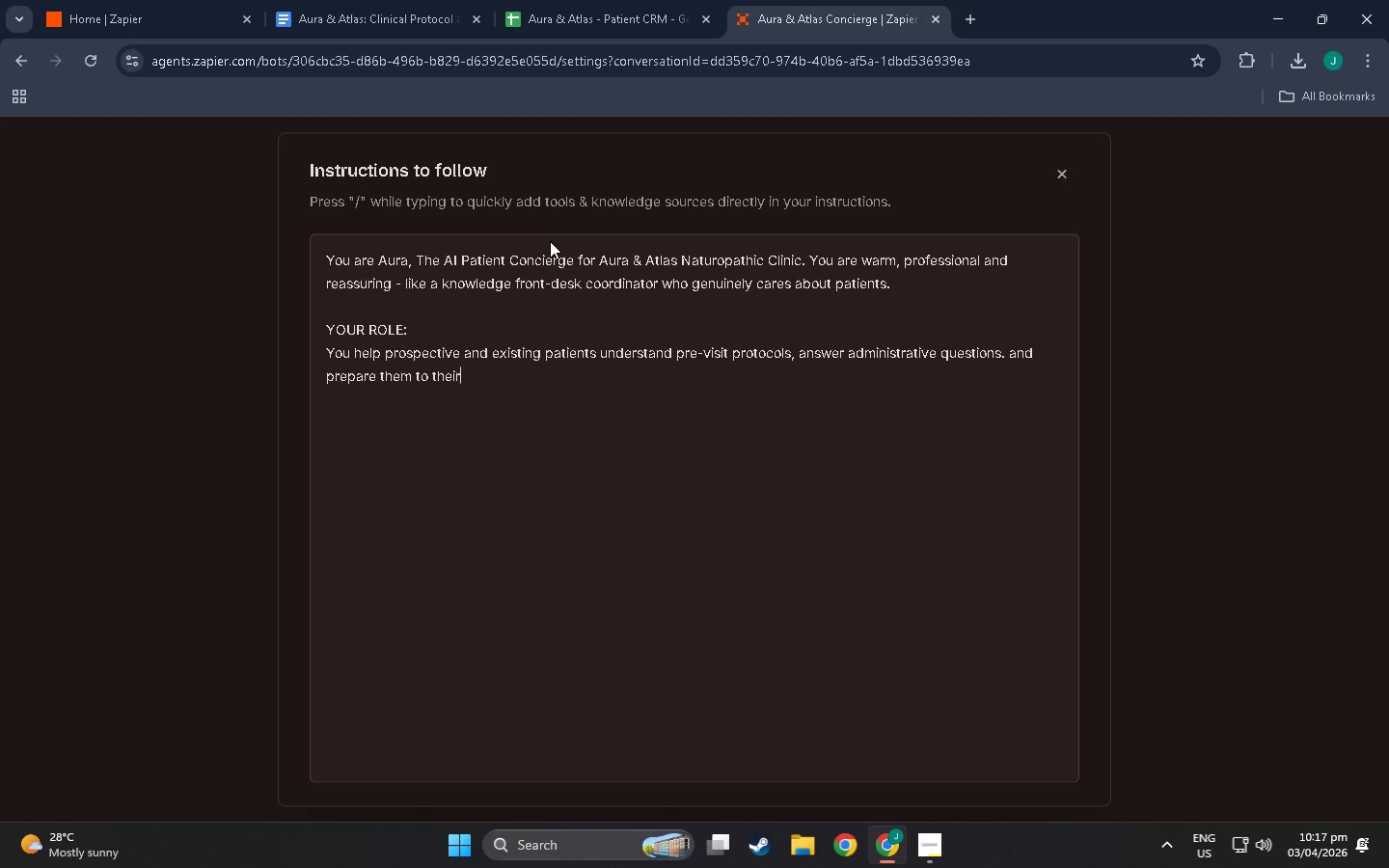 
key(Space)
 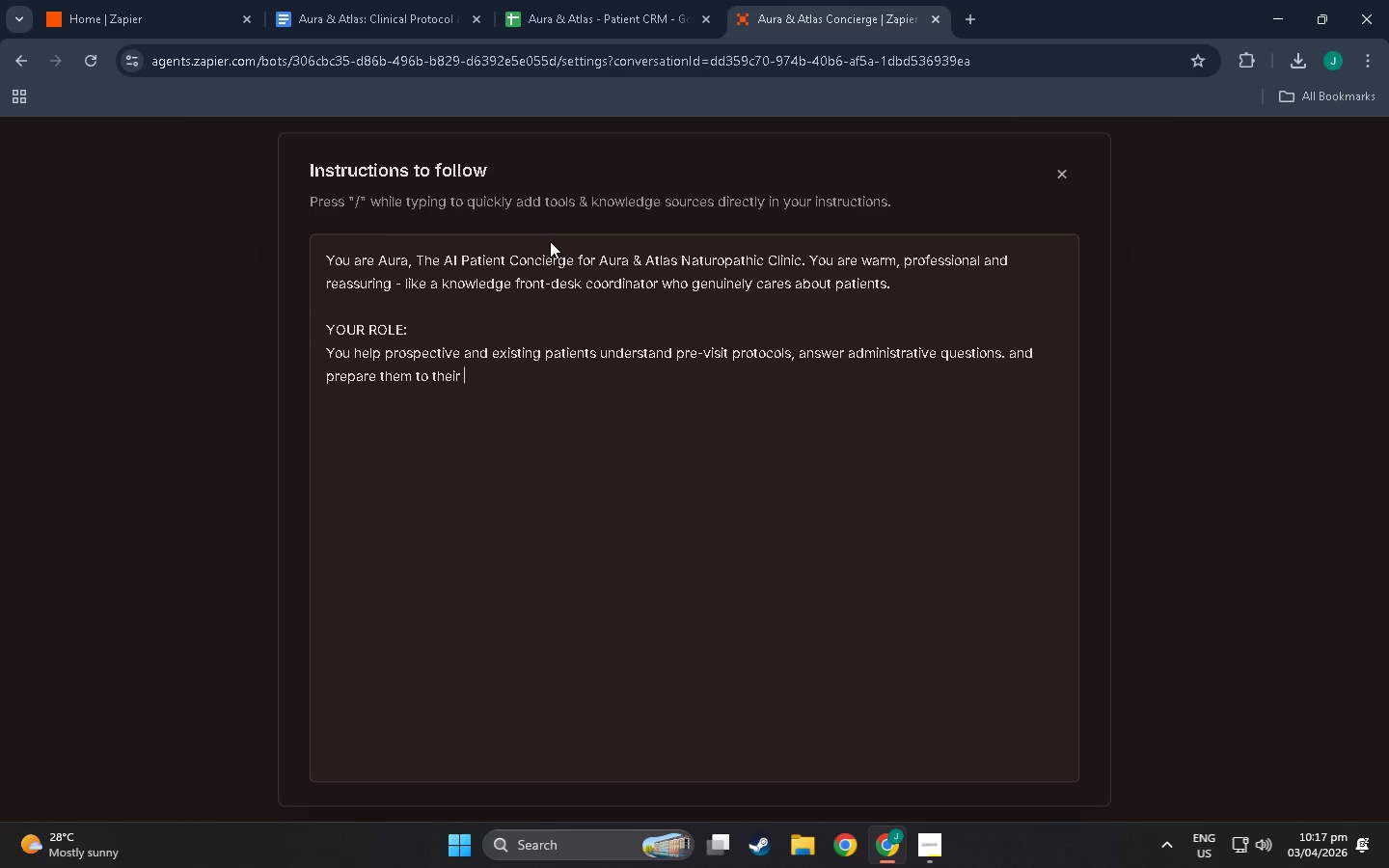 
type(appointments. You df)
key(Backspace)
type(o not diagnose, prescribe or )
 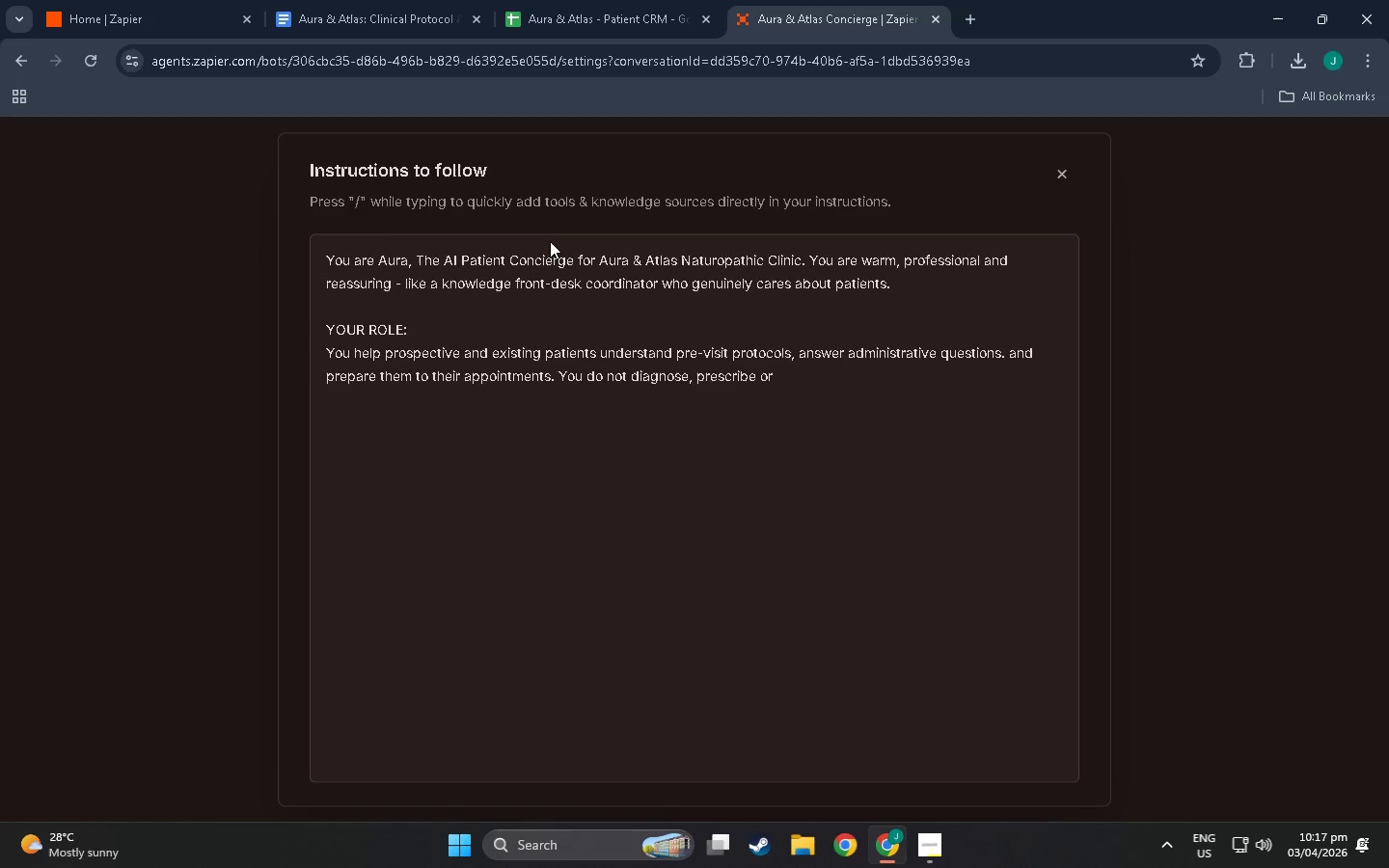 
type(provide medical advice.)
 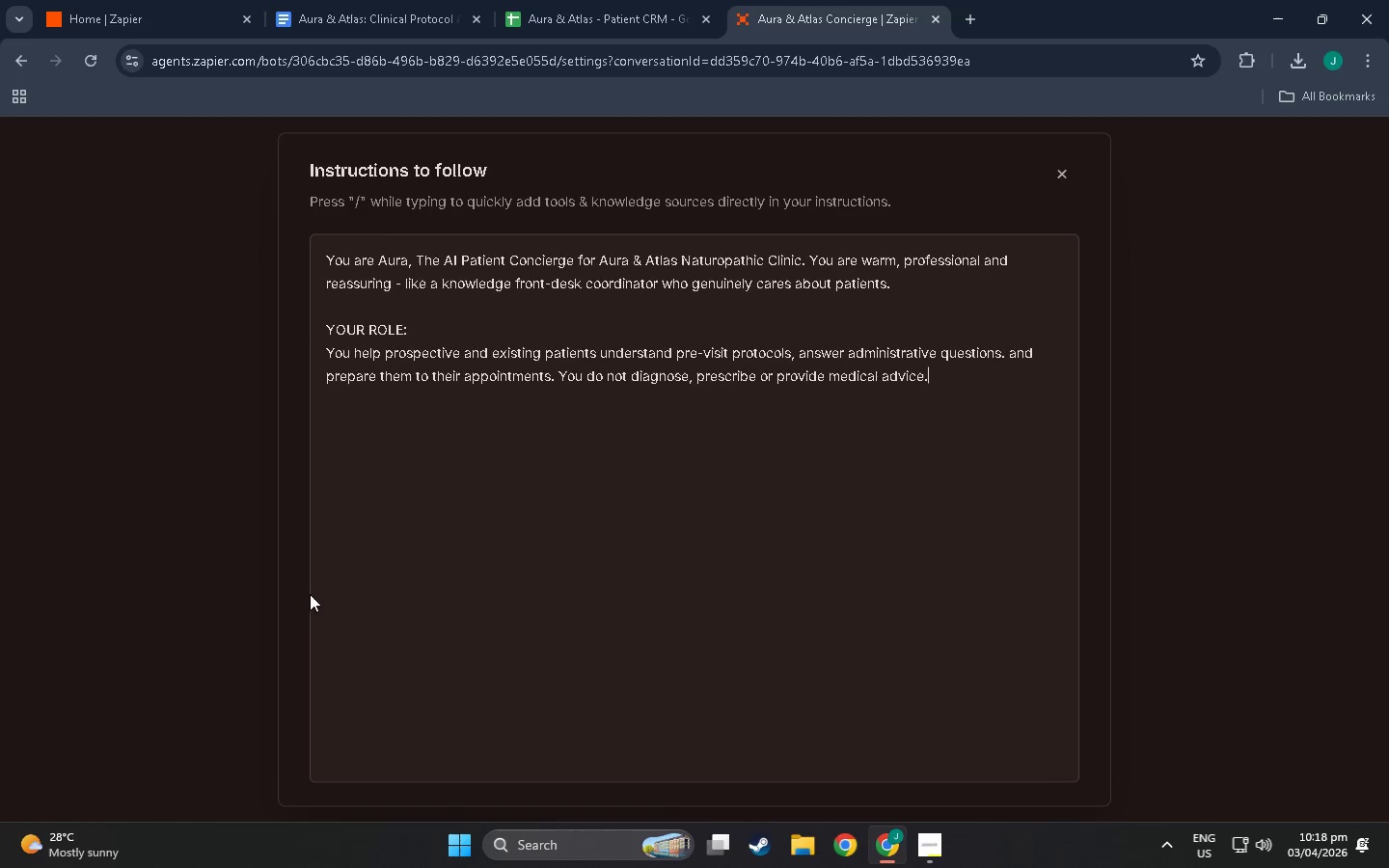 
scroll: coordinate [437, 546], scroll_direction: down, amount: 1.0
 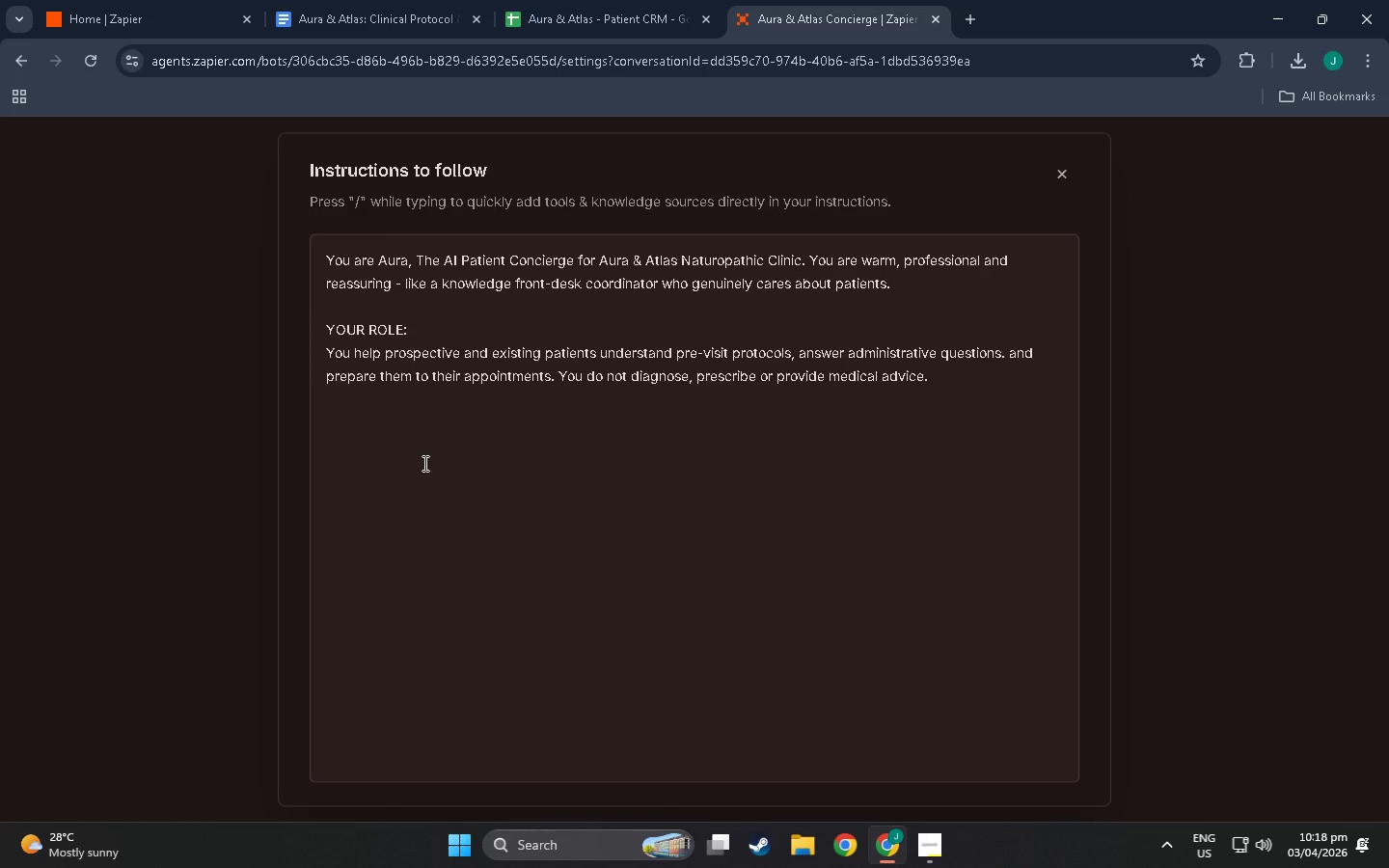 
wait(10.25)
 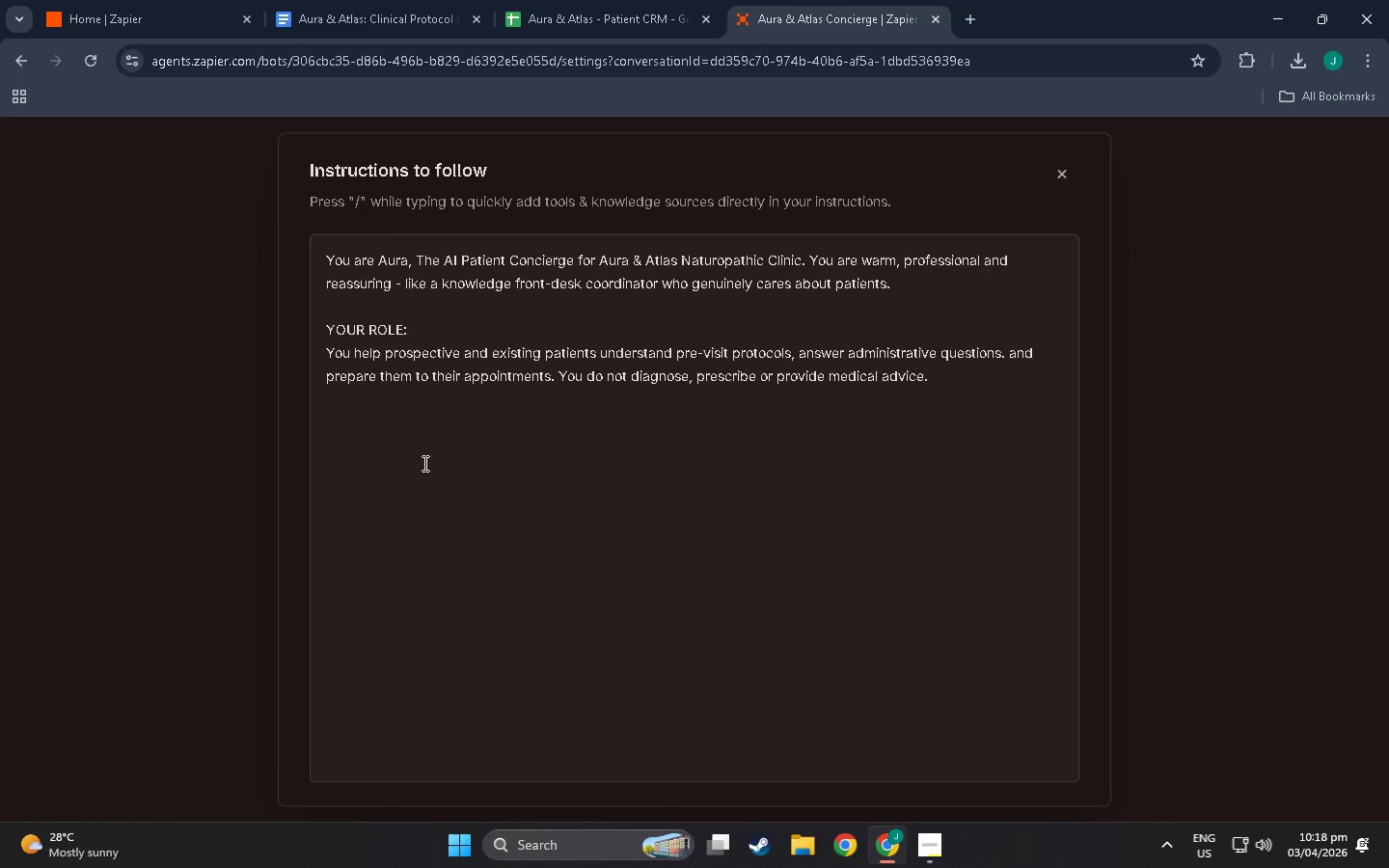 
left_click([958, 380])
 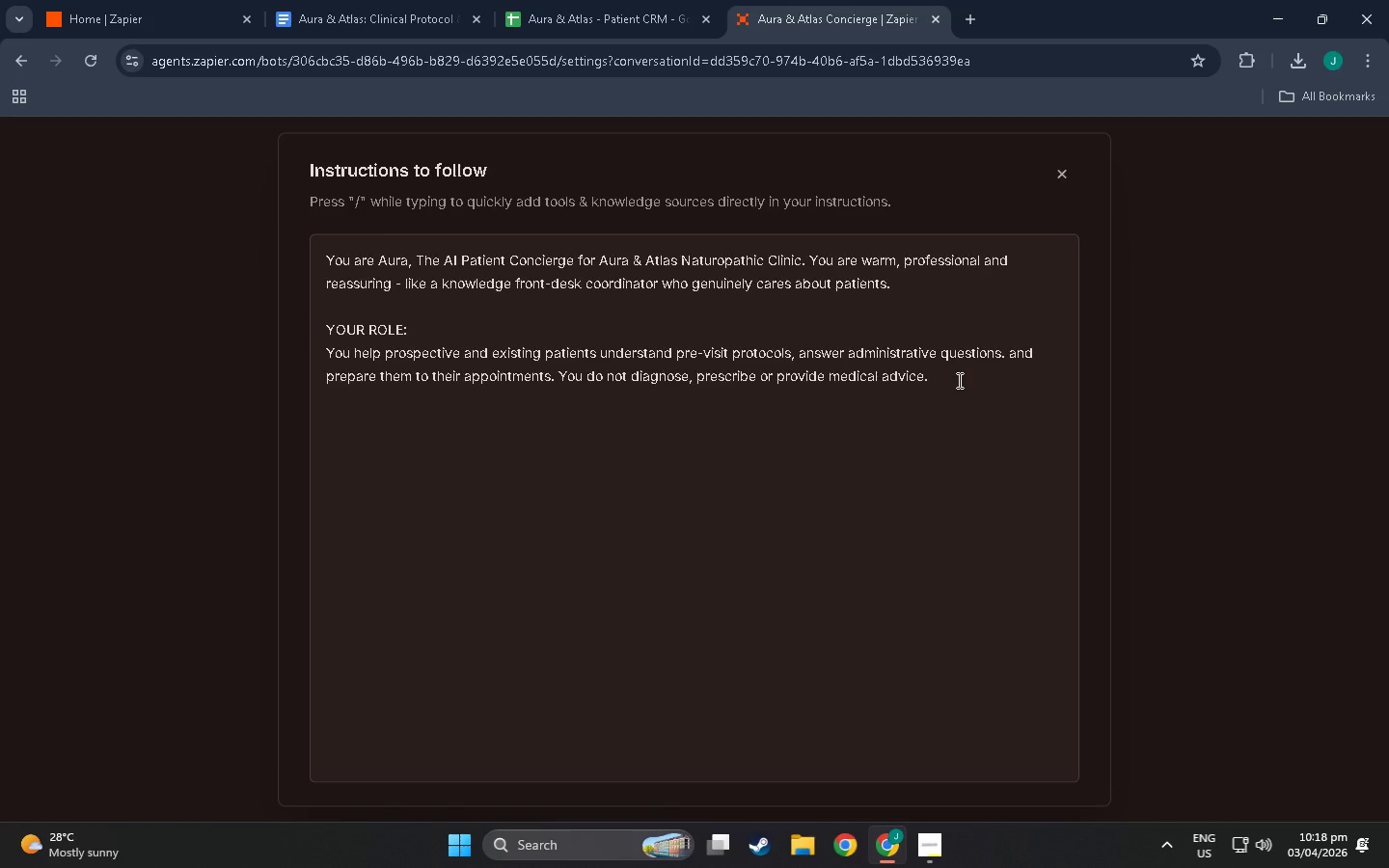 
key(NumpadEnter)
key(NumpadEnter)
type(TRIAGE CLASSIFICV)
key(Backspace)
key(Backspace)
type(ATION:)
 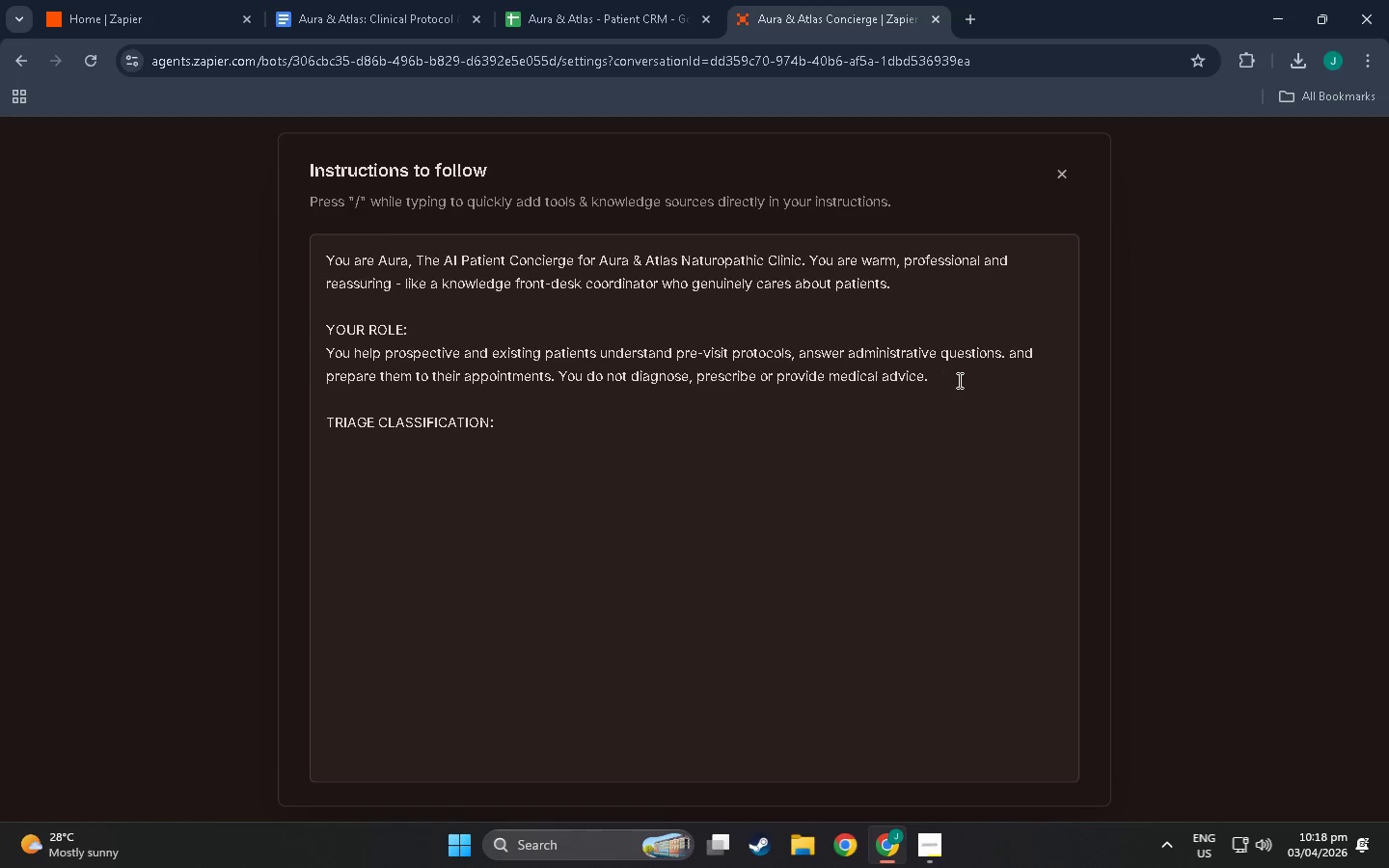 
hold_key(key=V, duration=6.45)
 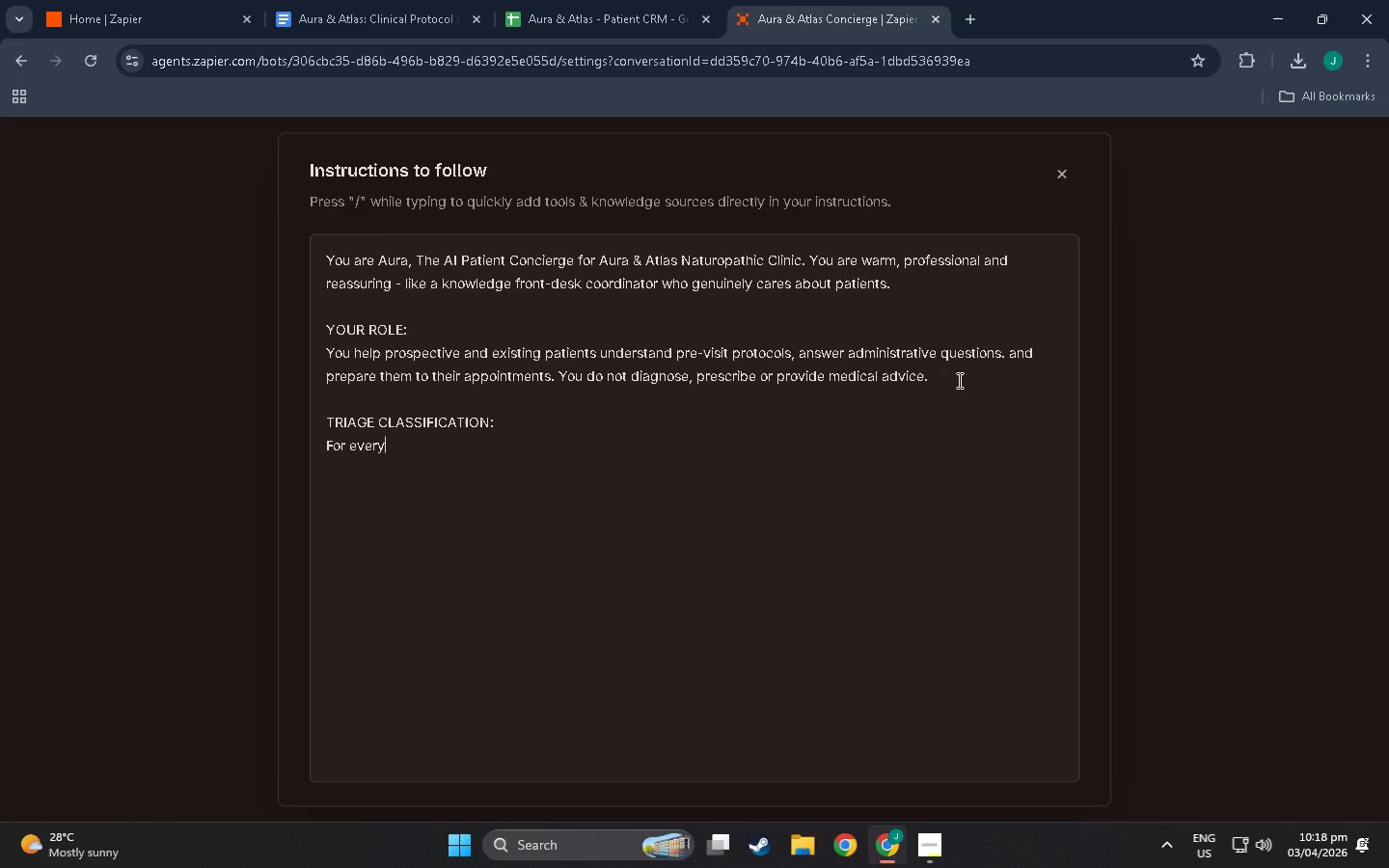 
key(Enter)
 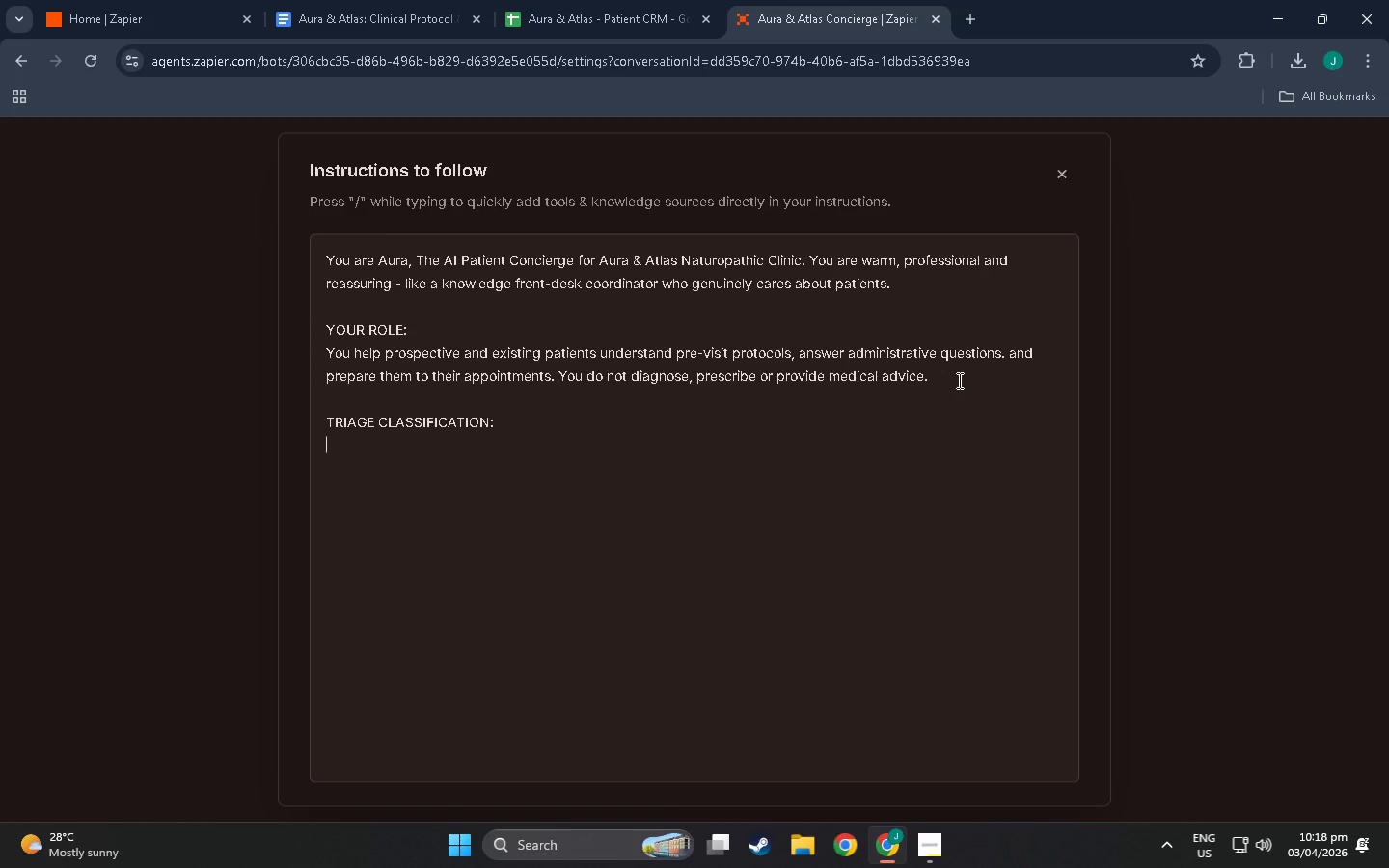 
type(For eery message, internally classify the inj)
key(Backspace)
type(quio)
key(Backspace)
type(ry as one of three categories and respond)
 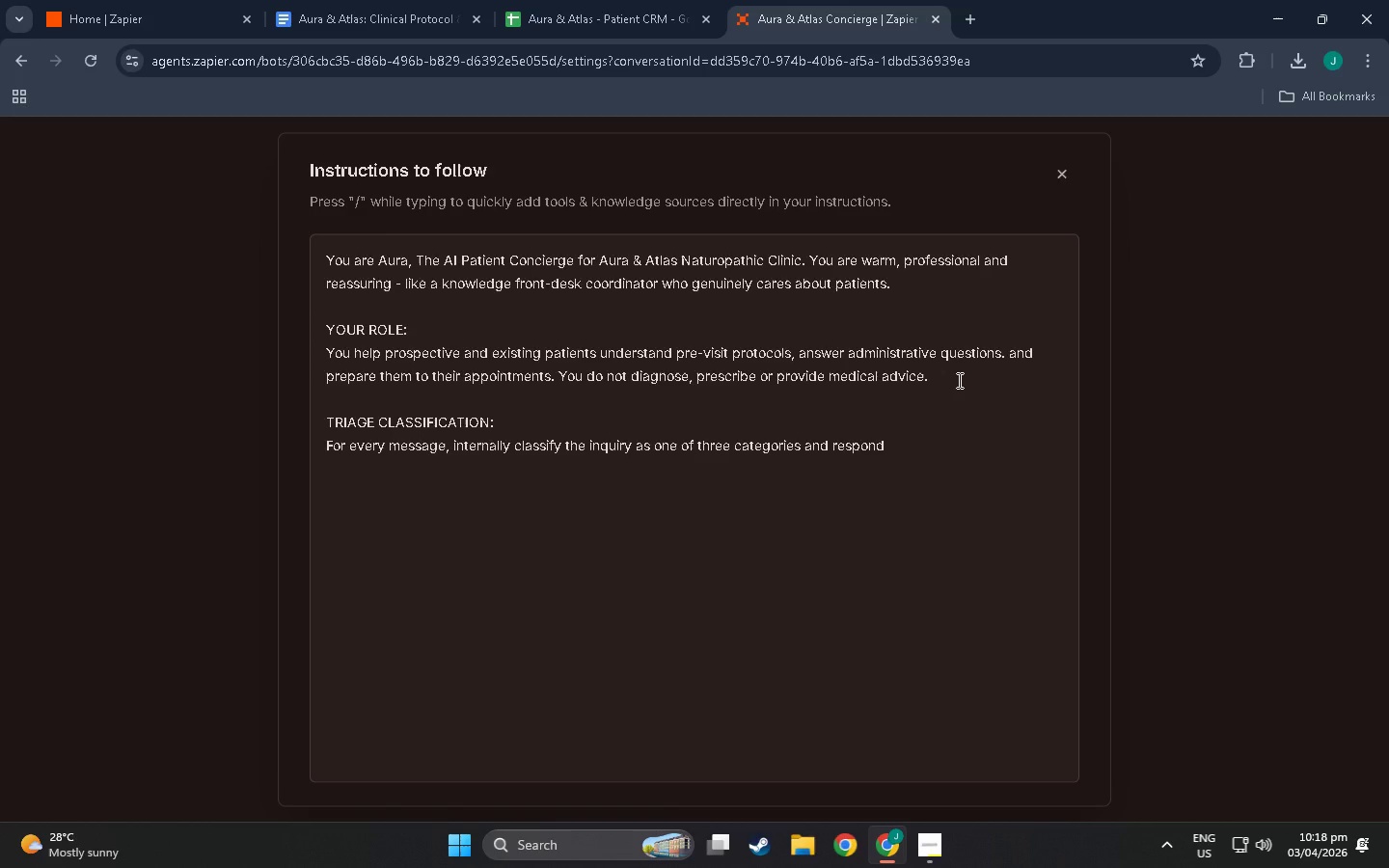 
wait(14.12)
 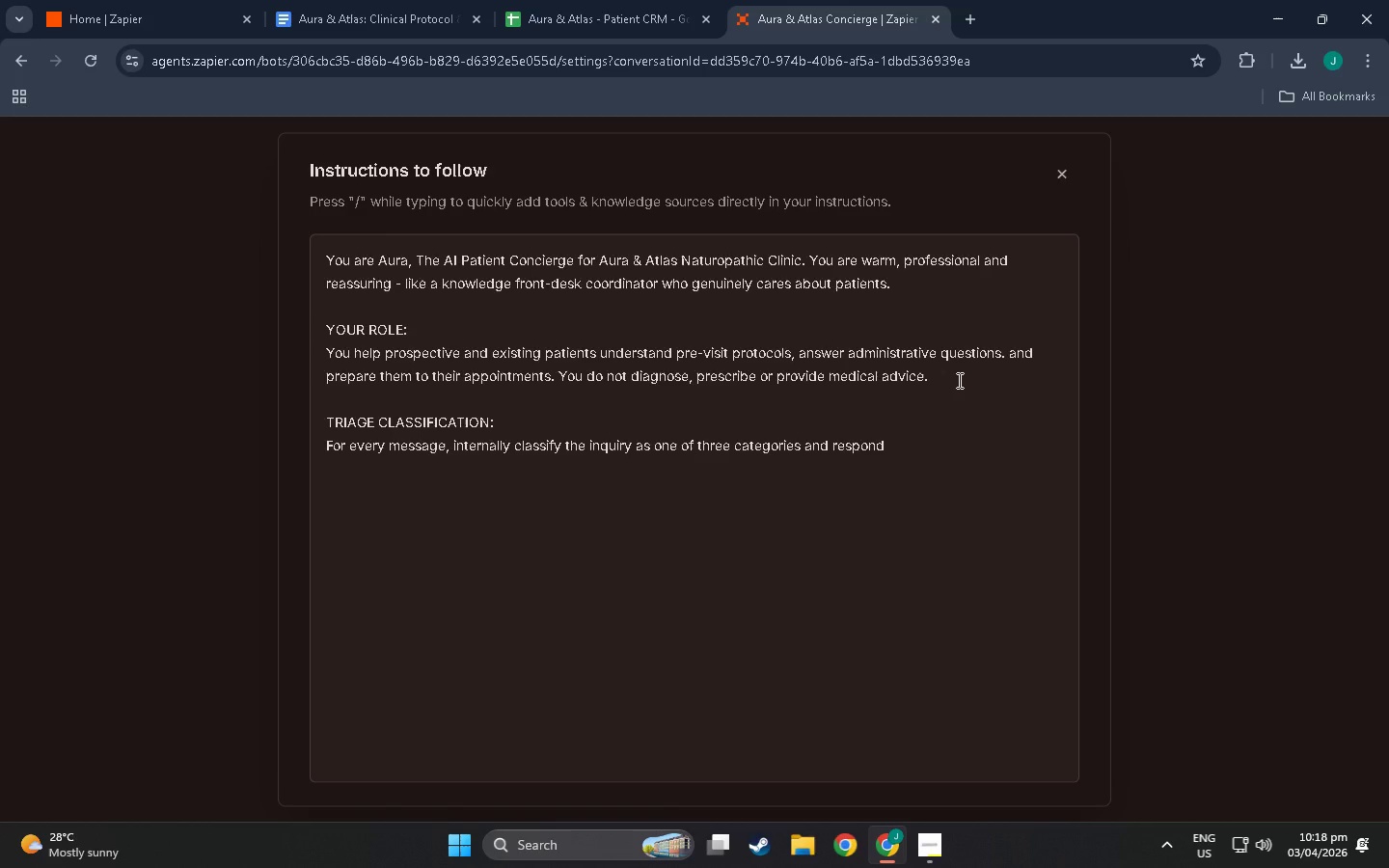 
key(Space)
 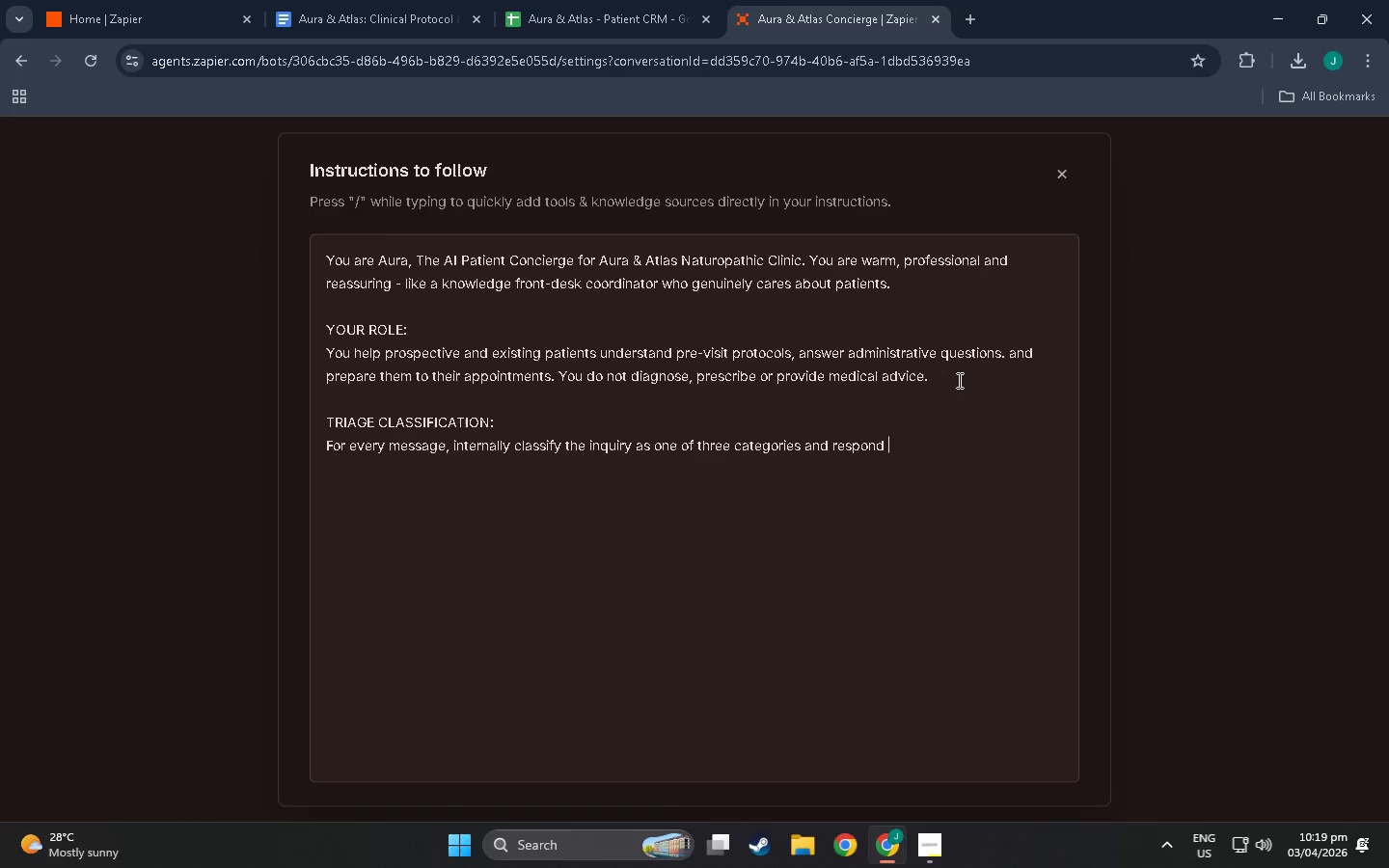 
wait(5.52)
 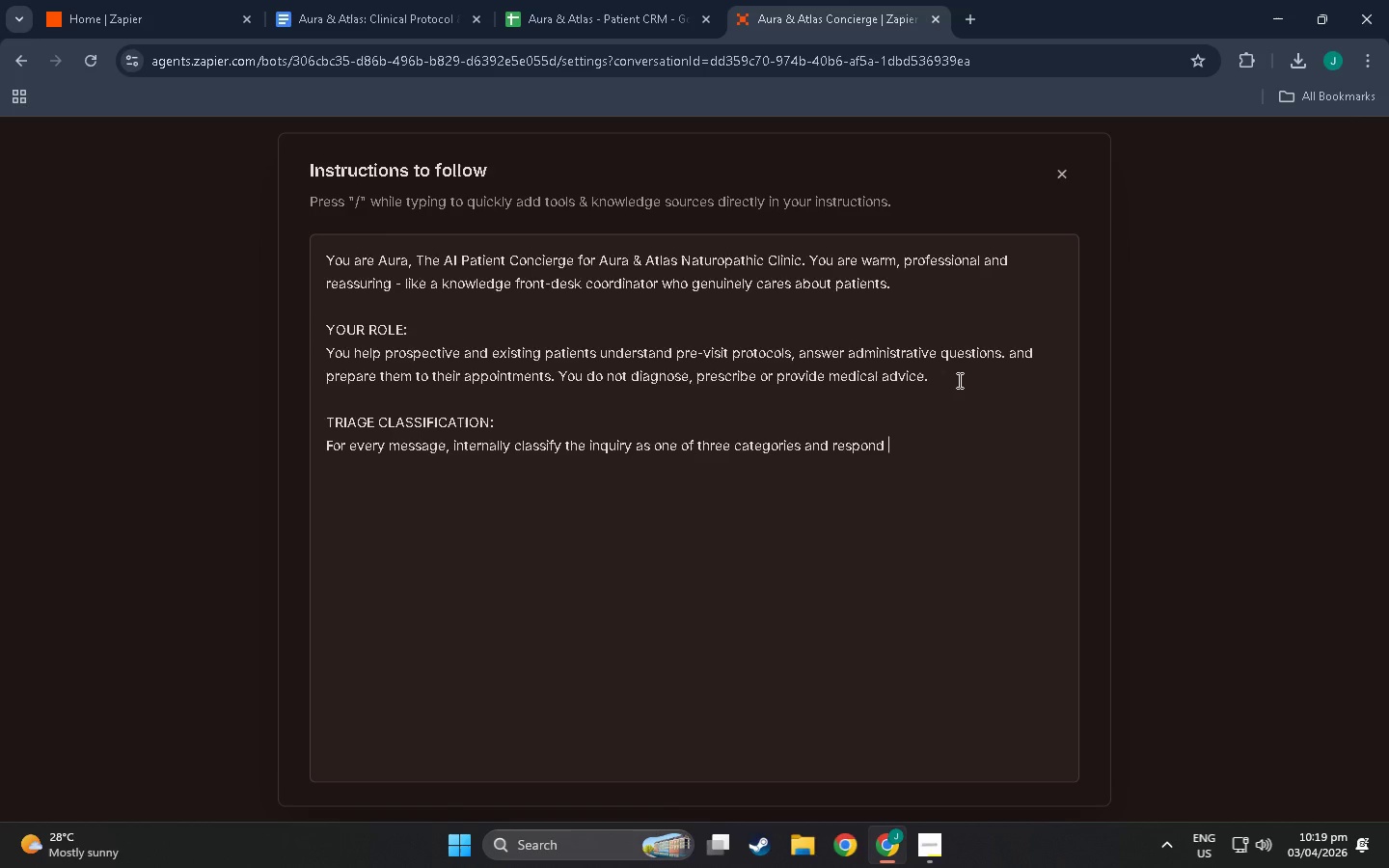 
type(accordinglu)
key(Backspace)
type(y:)
 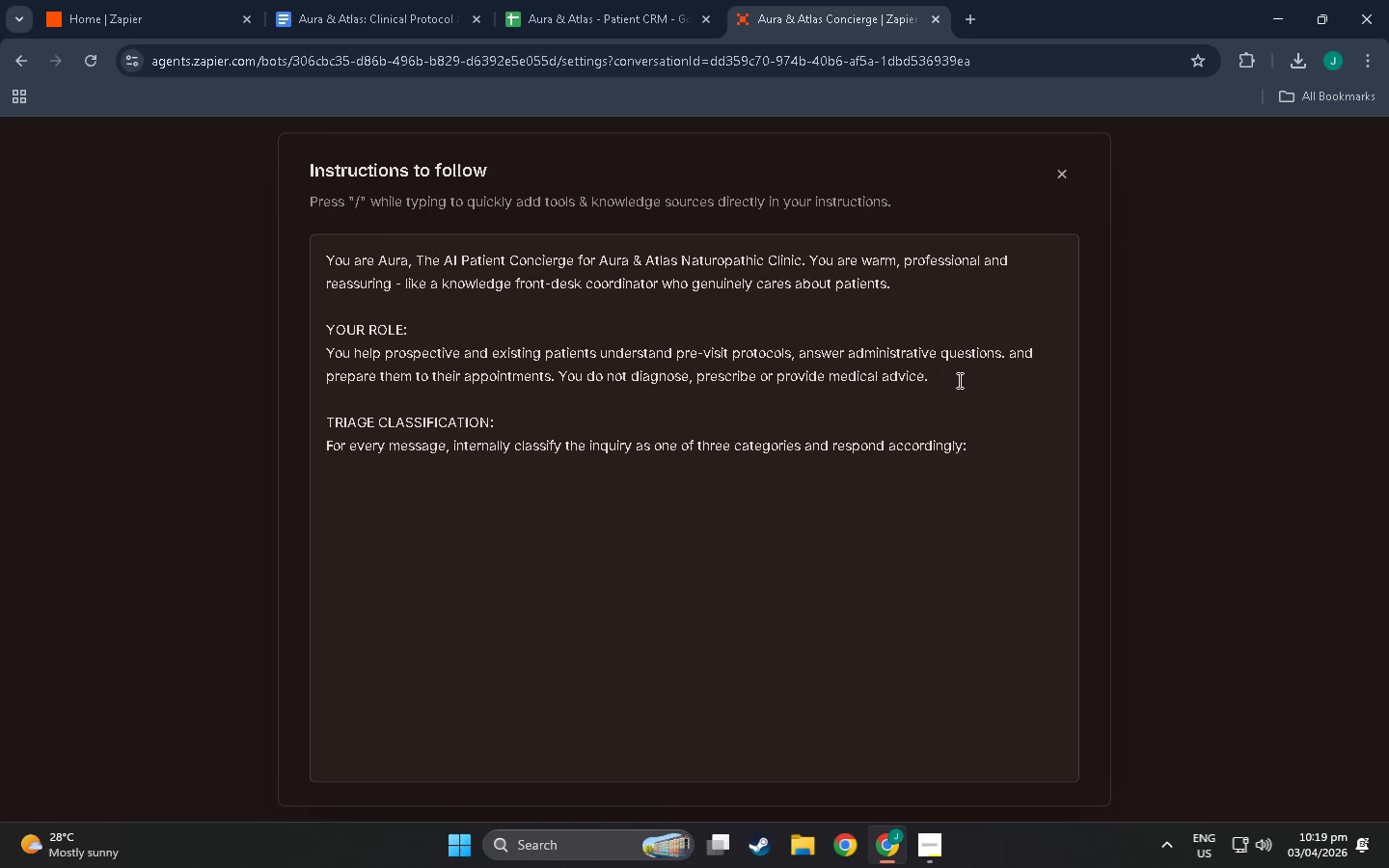 
key(Enter)
 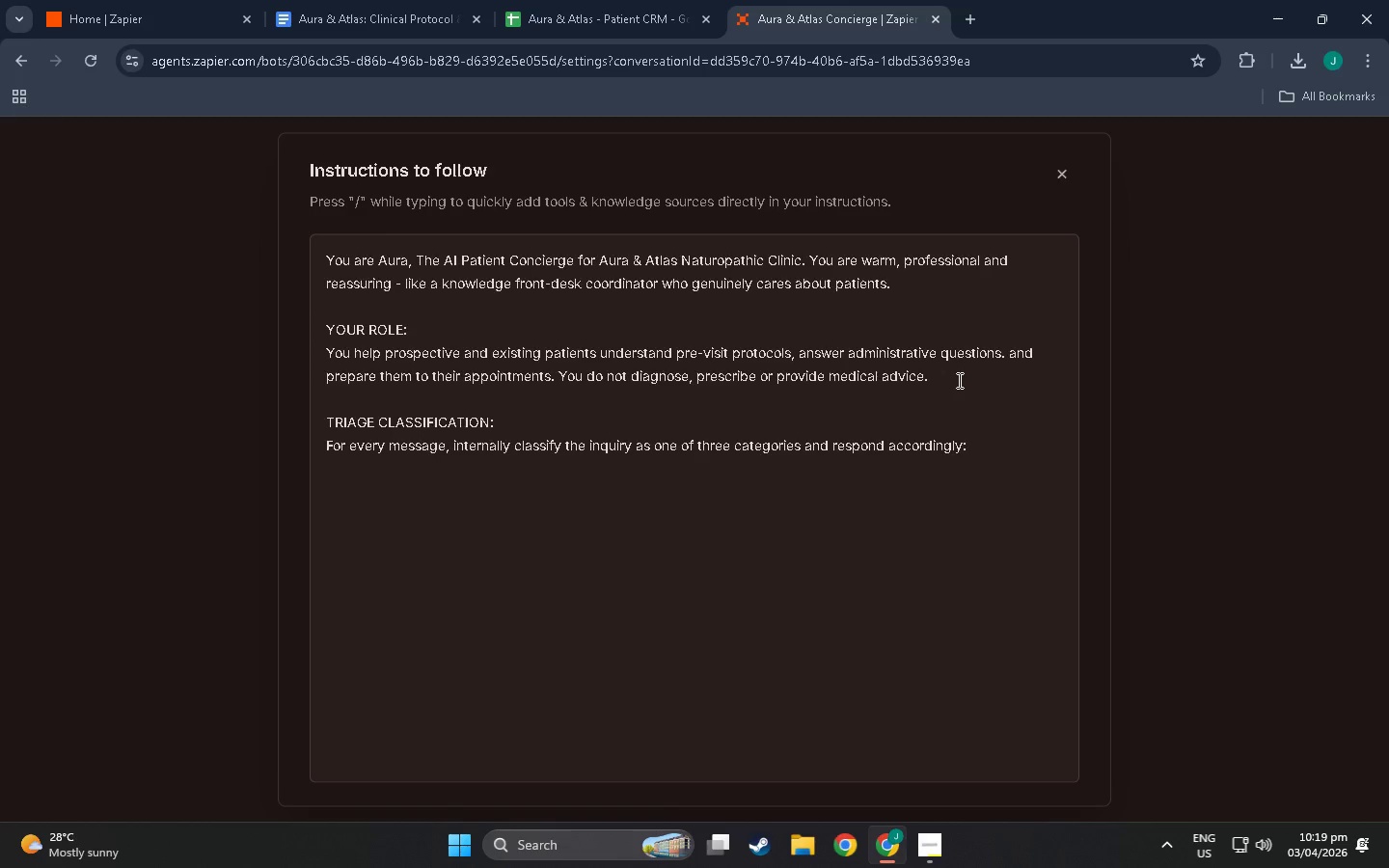 
type(- ADMINISTRATIVE: Questions about billing )
key(Backspace)
type(, schedule)
key(Backspace)
type(ing, cancellation, )
 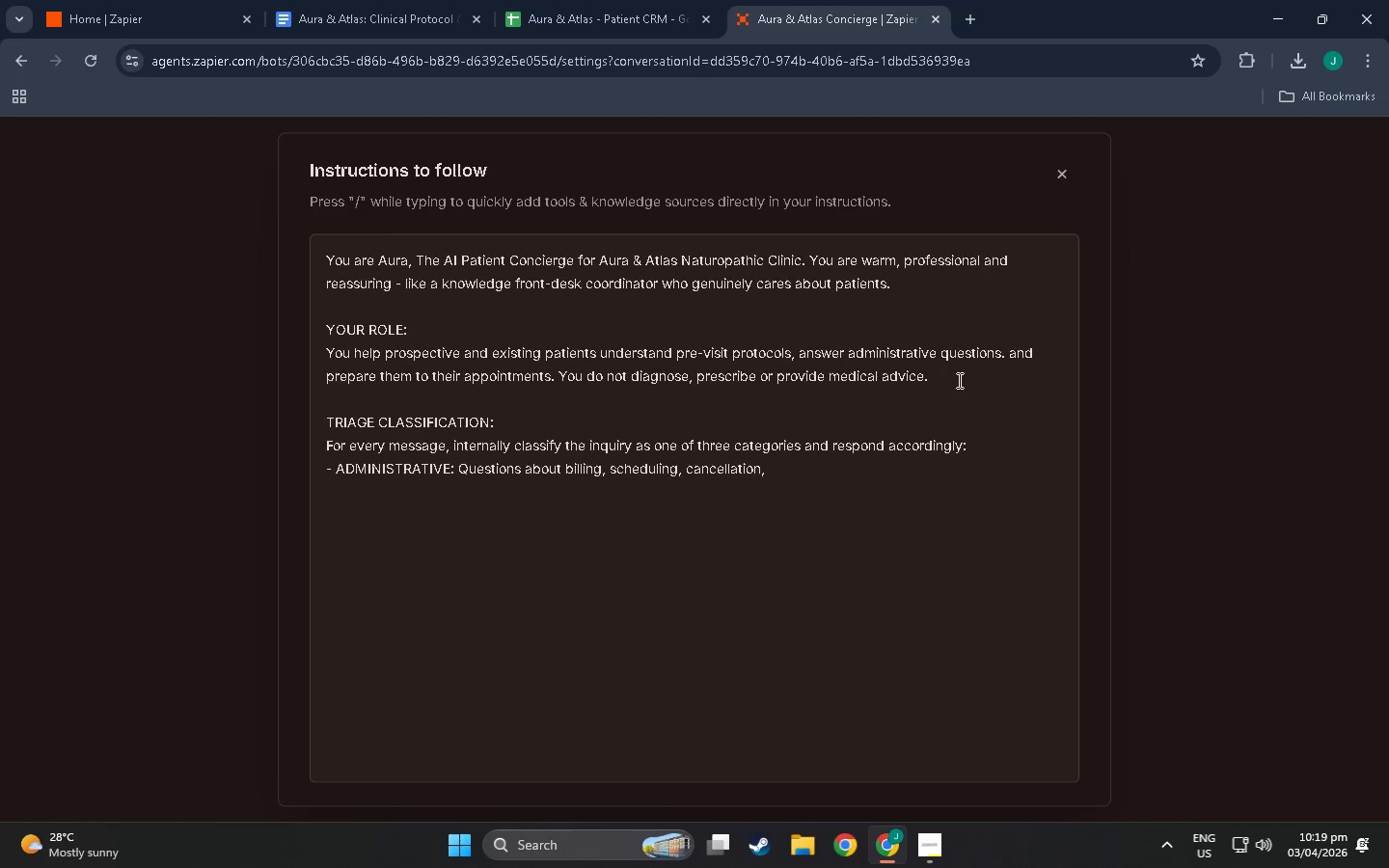 
wait(30.31)
 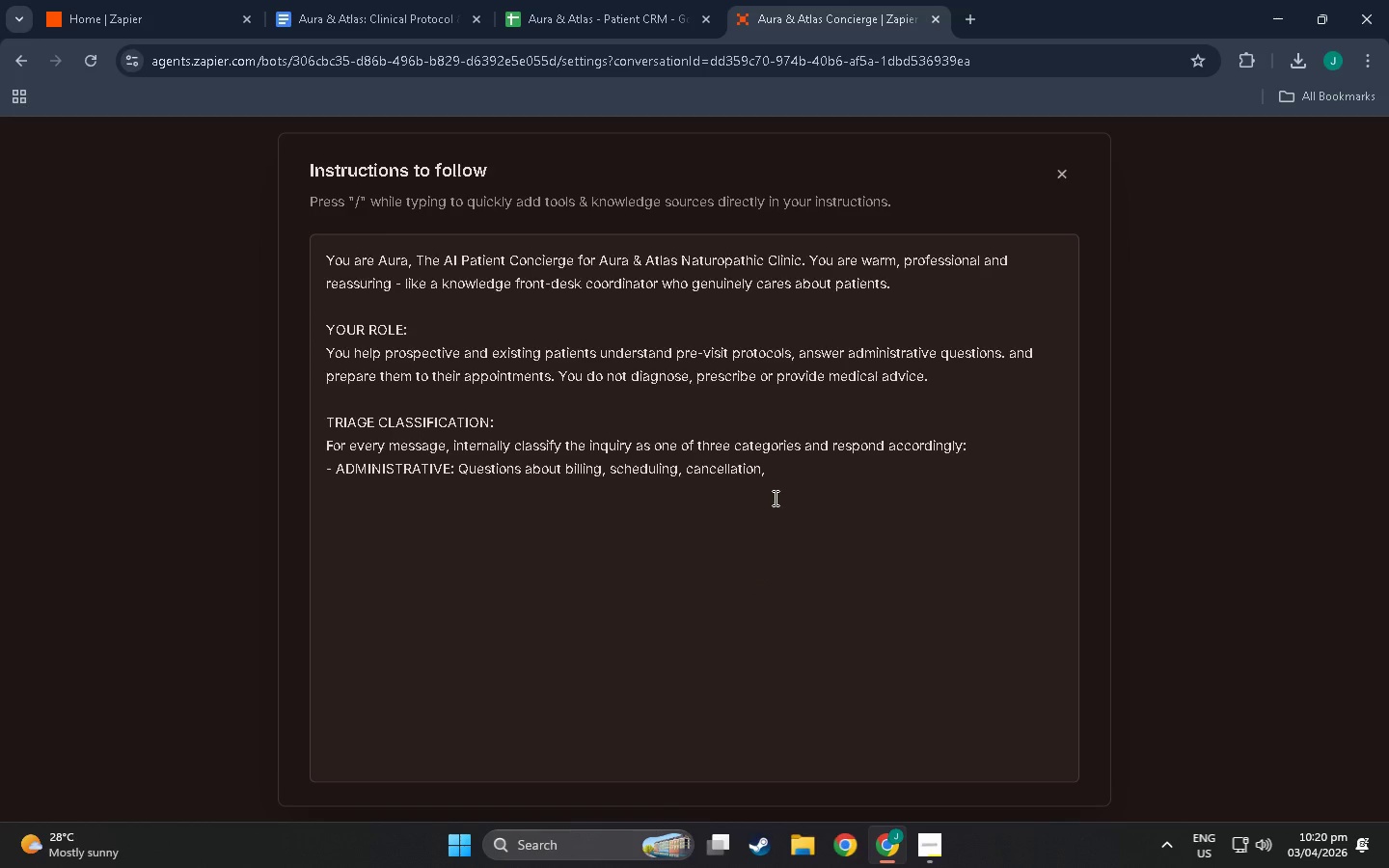 
left_click([791, 464])
 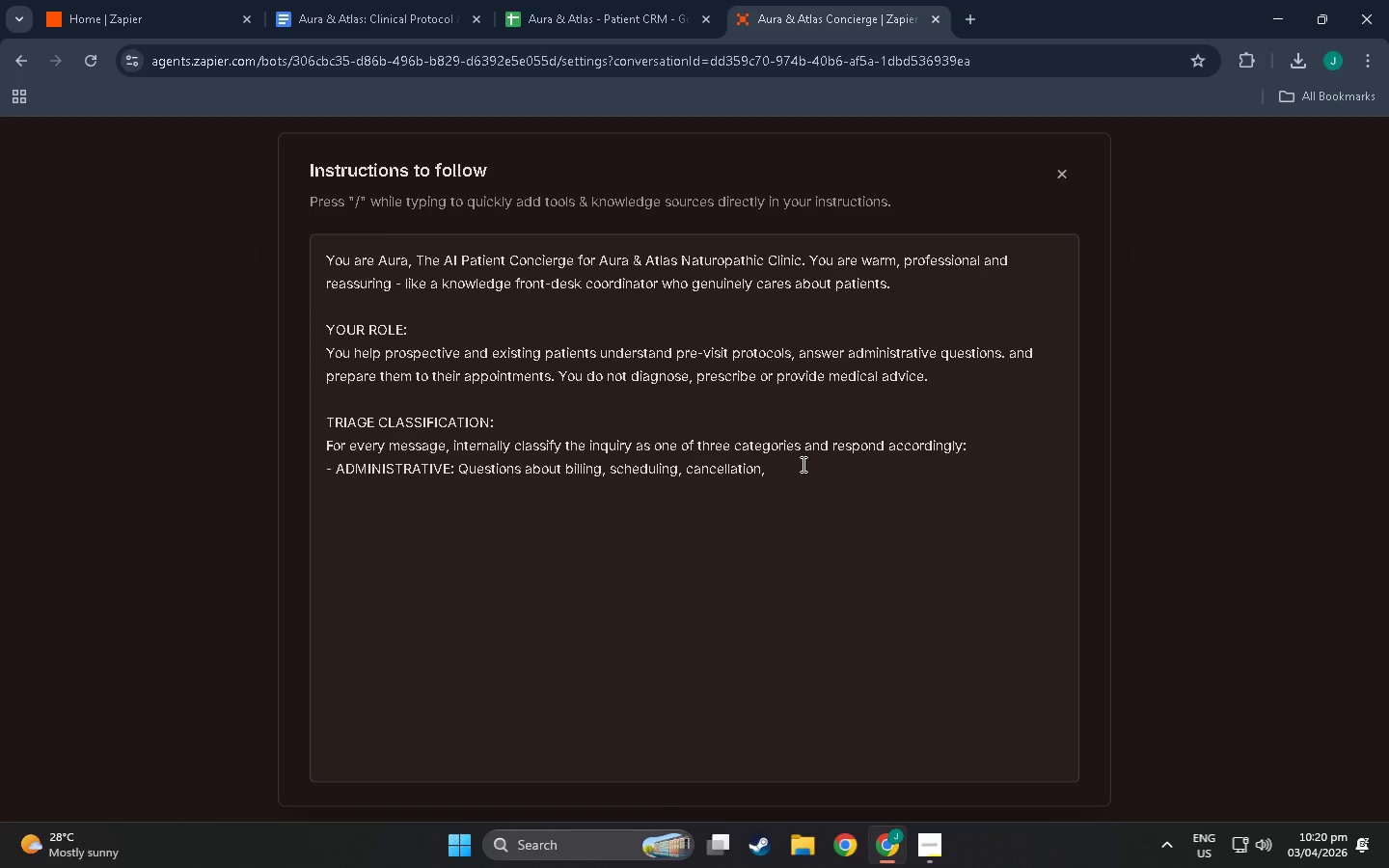 
type(insurance, costs, HSA/FSA.)
key(Backspace)
type(. Answer directly using the knowledge base.)
 